 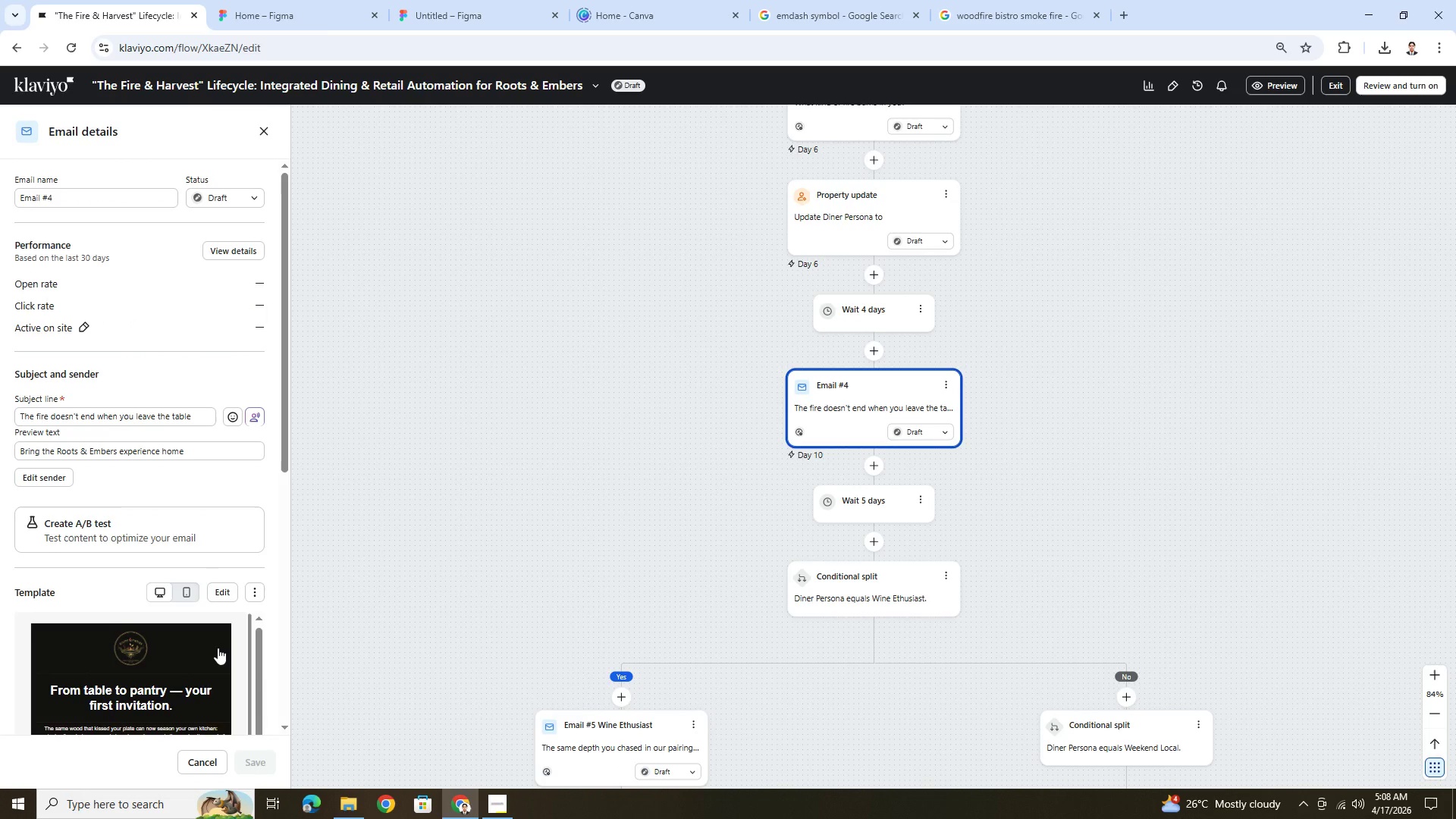 
scroll: coordinate [218, 648], scroll_direction: down, amount: 1.0
 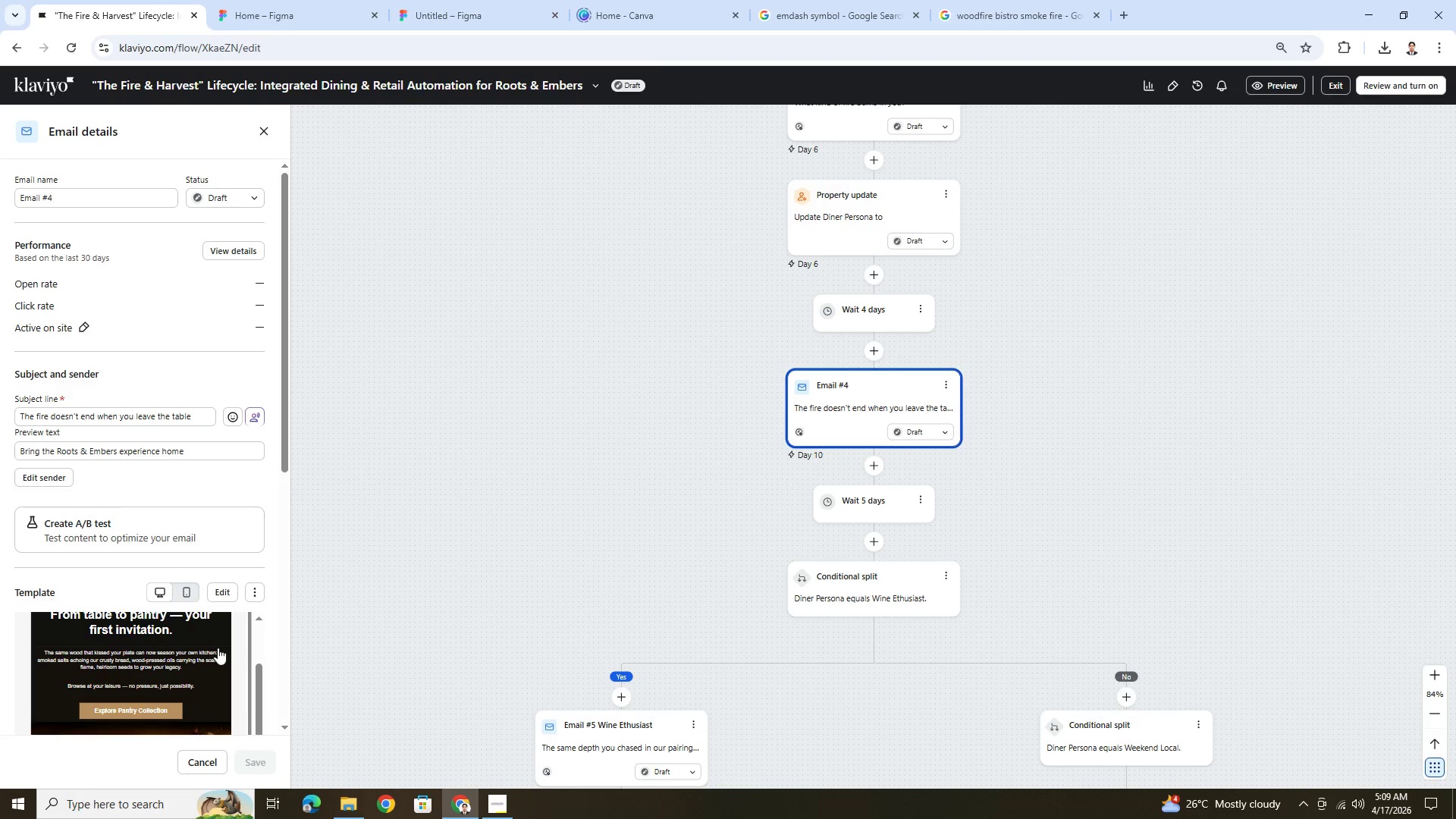 
scroll: coordinate [218, 648], scroll_direction: up, amount: 1.0
 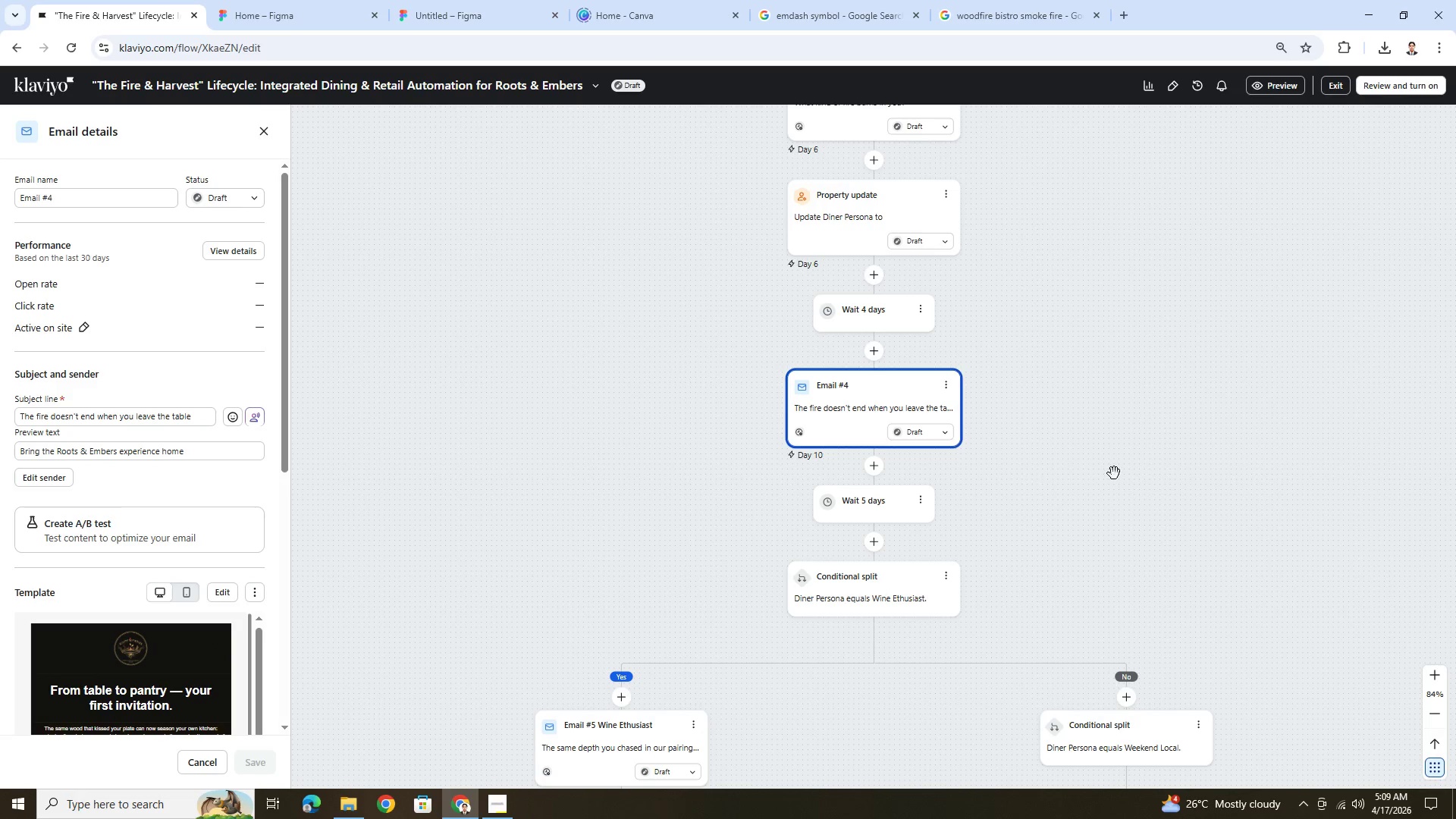 
left_click([1146, 473])
 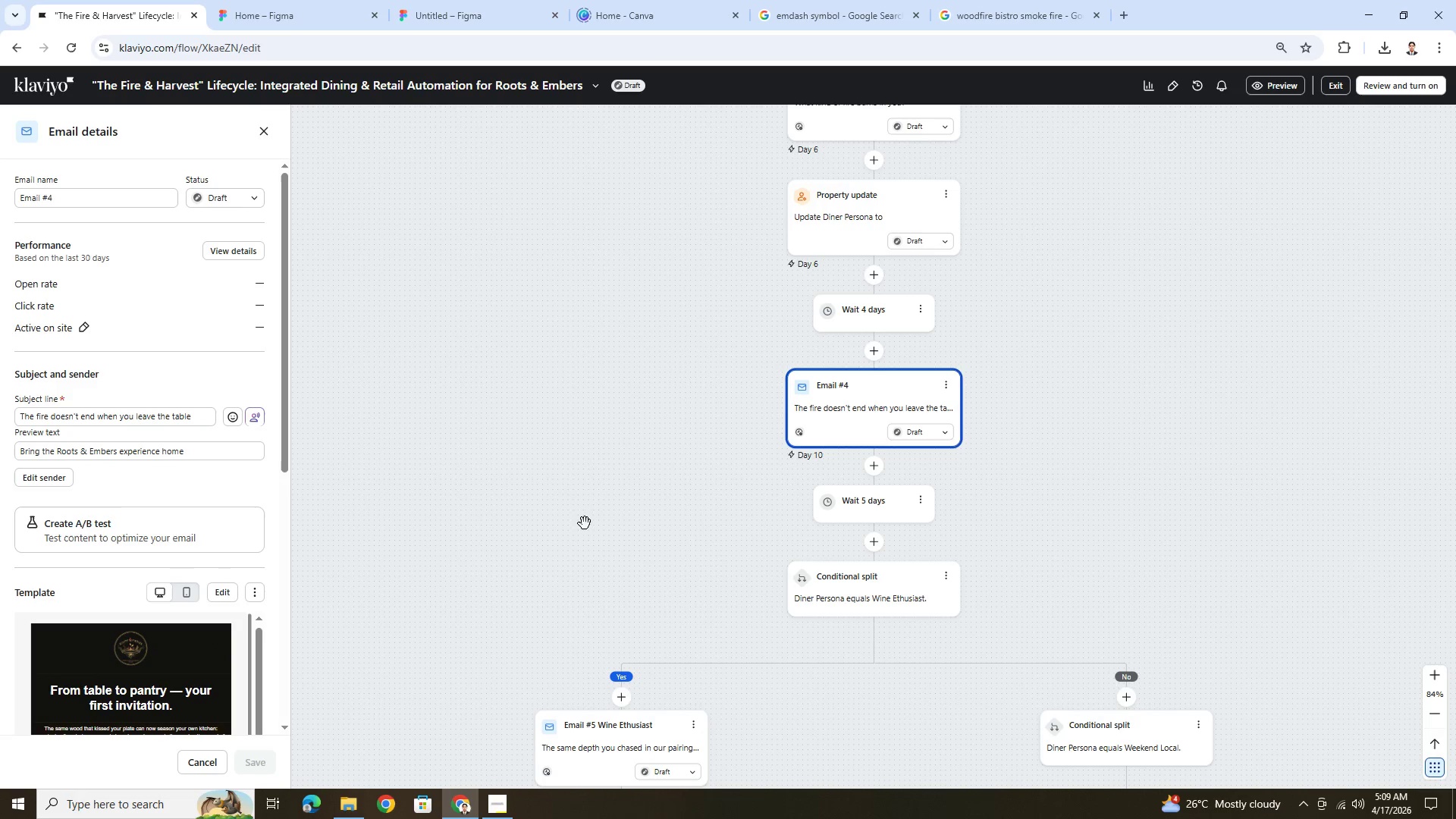 
scroll: coordinate [603, 473], scroll_direction: up, amount: 2.0
 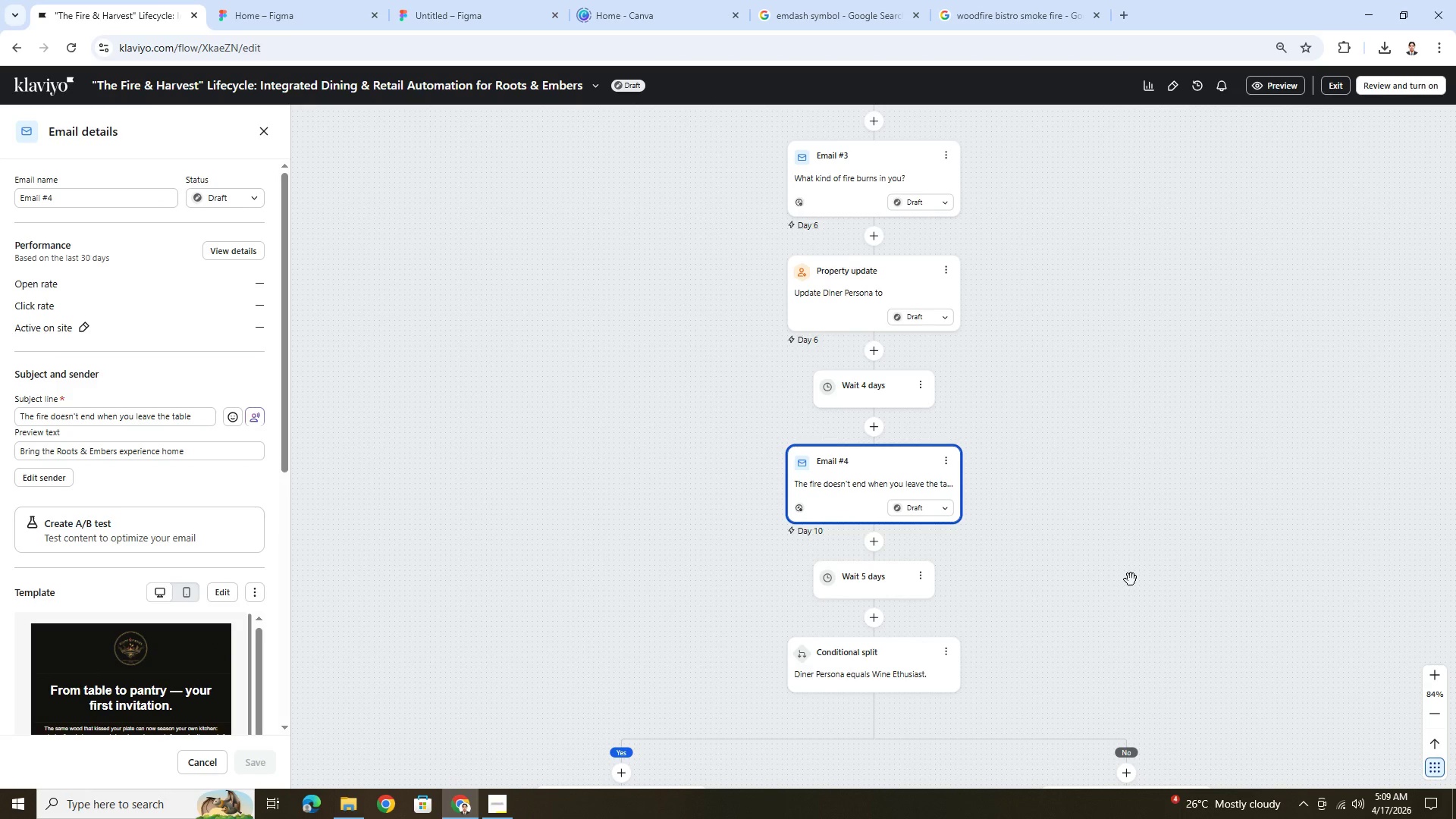 
scroll: coordinate [1131, 579], scroll_direction: down, amount: 2.0
 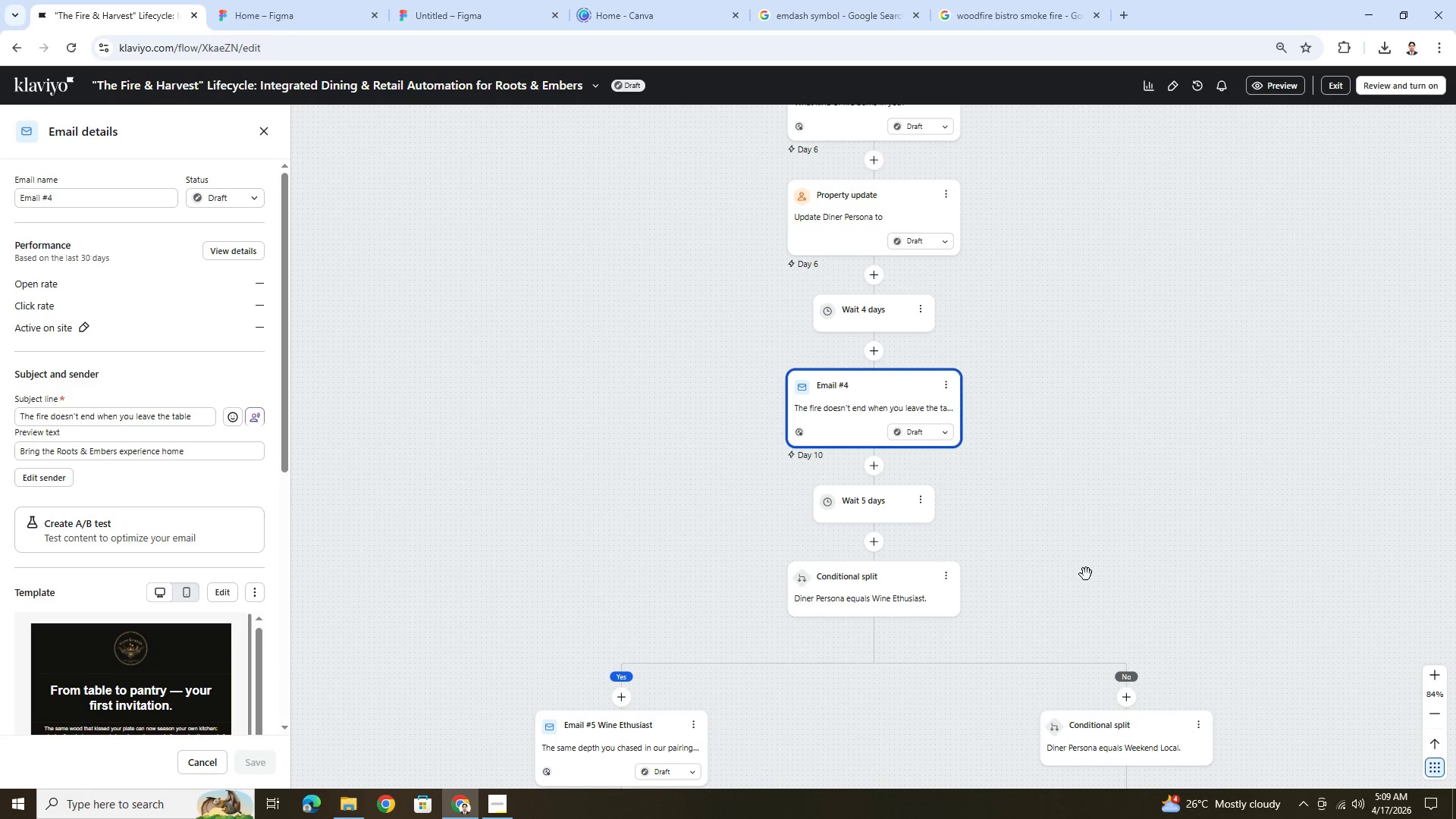 
scroll: coordinate [1077, 541], scroll_direction: up, amount: 3.0
 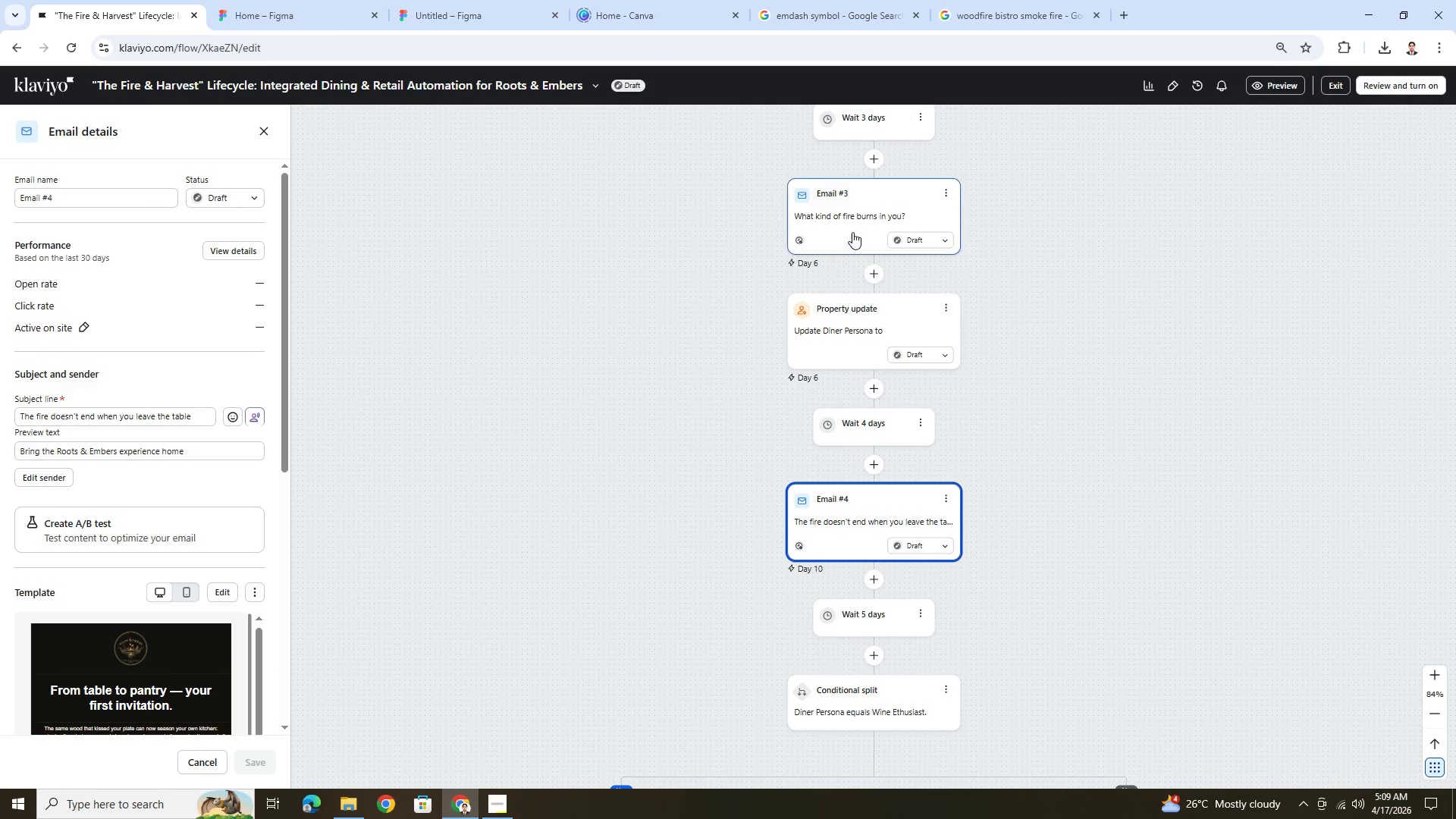 
left_click([852, 229])
 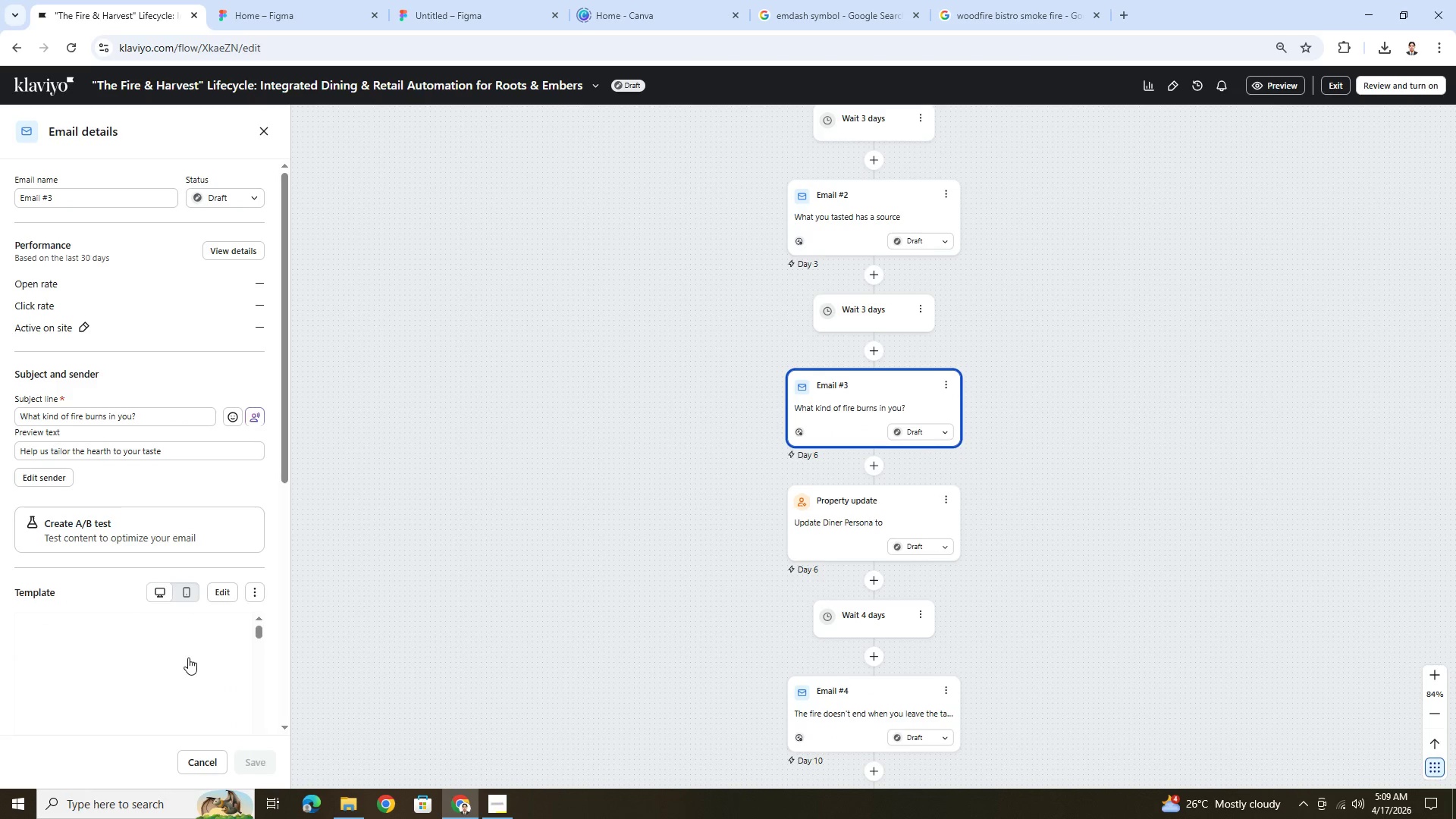 
scroll: coordinate [196, 657], scroll_direction: down, amount: 3.0
 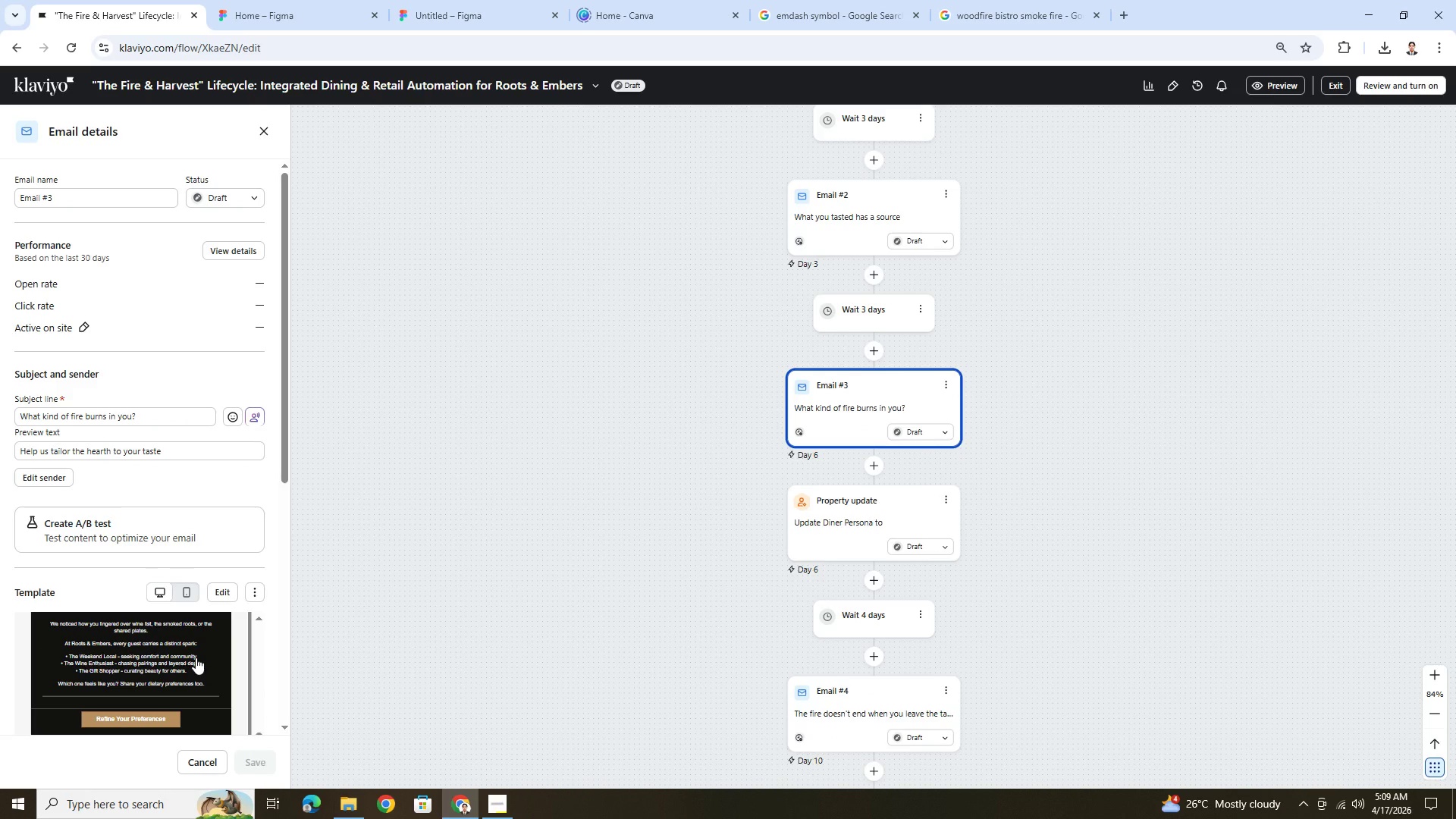 
wait(12.2)
 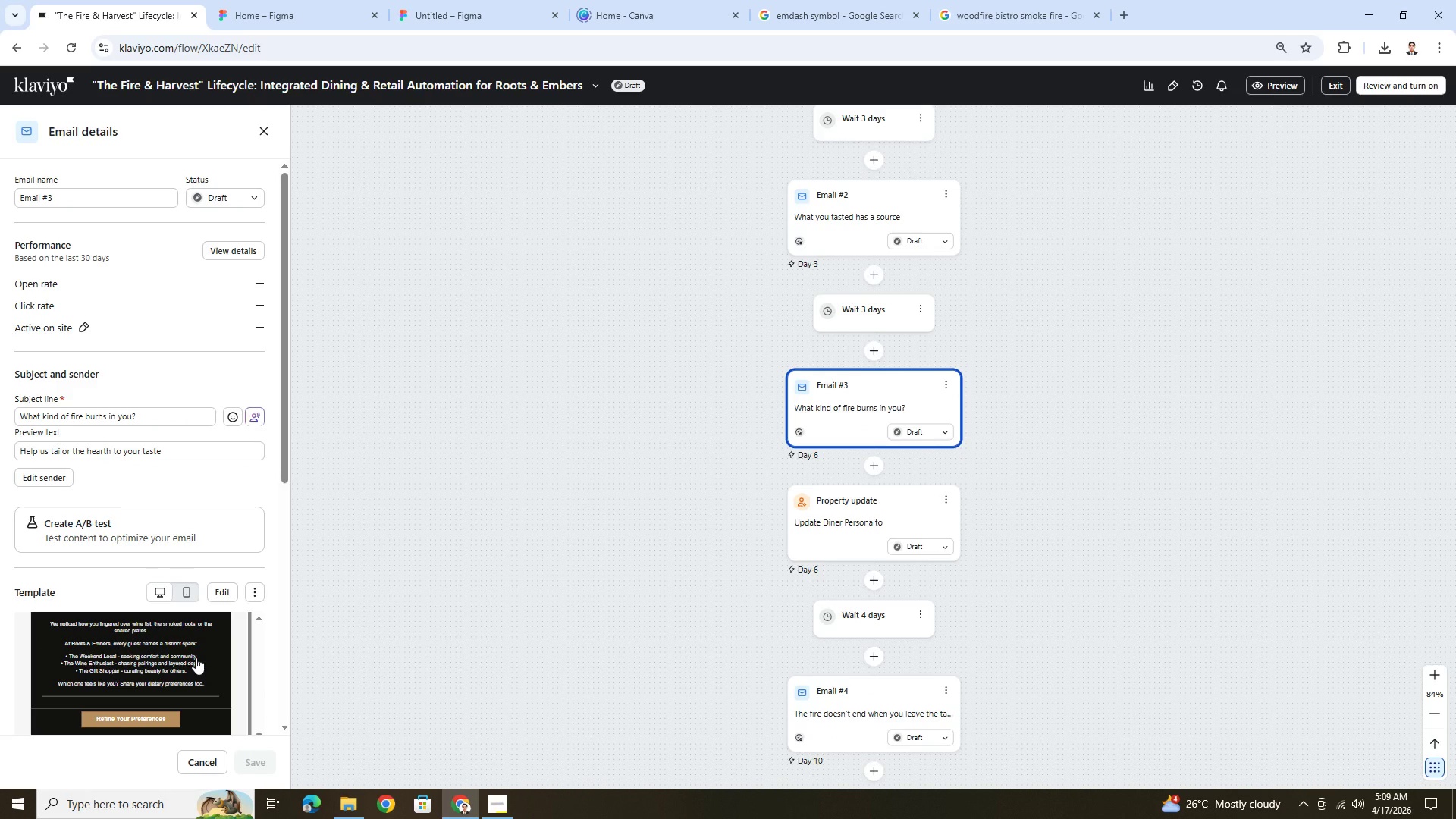 
scroll: coordinate [200, 701], scroll_direction: down, amount: 1.0
 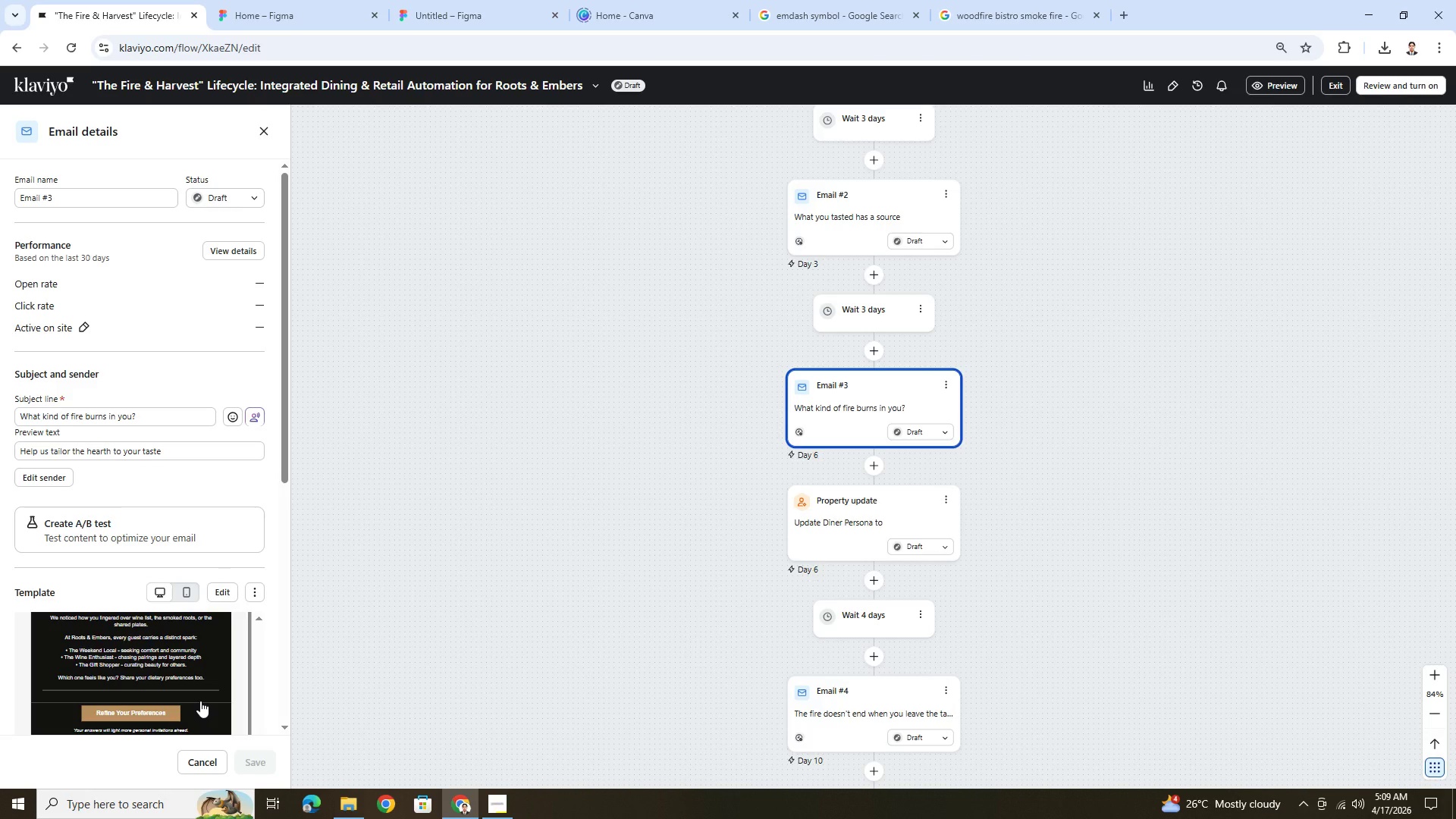 
scroll: coordinate [200, 701], scroll_direction: up, amount: 1.0
 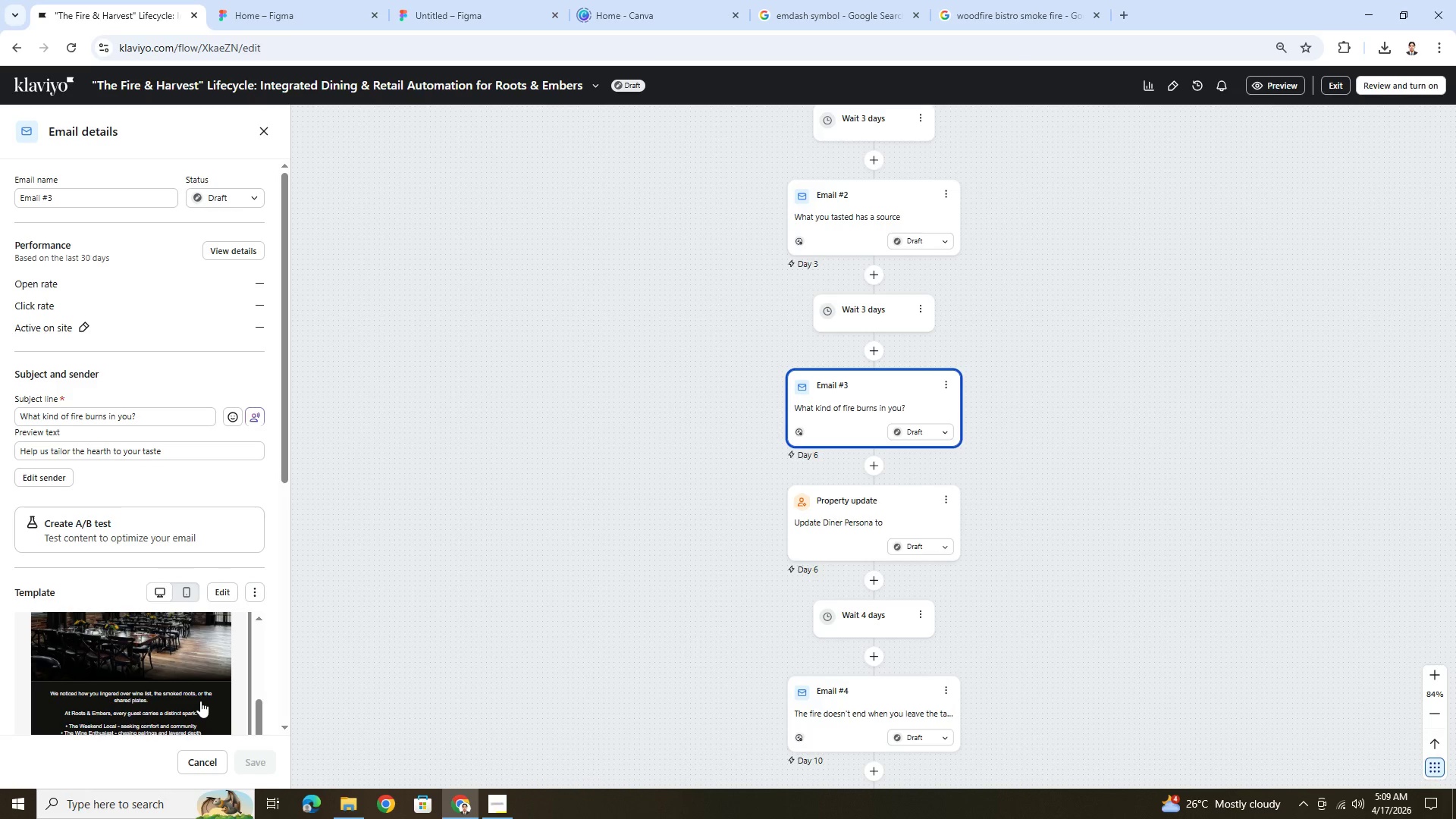 
scroll: coordinate [200, 701], scroll_direction: down, amount: 1.0
 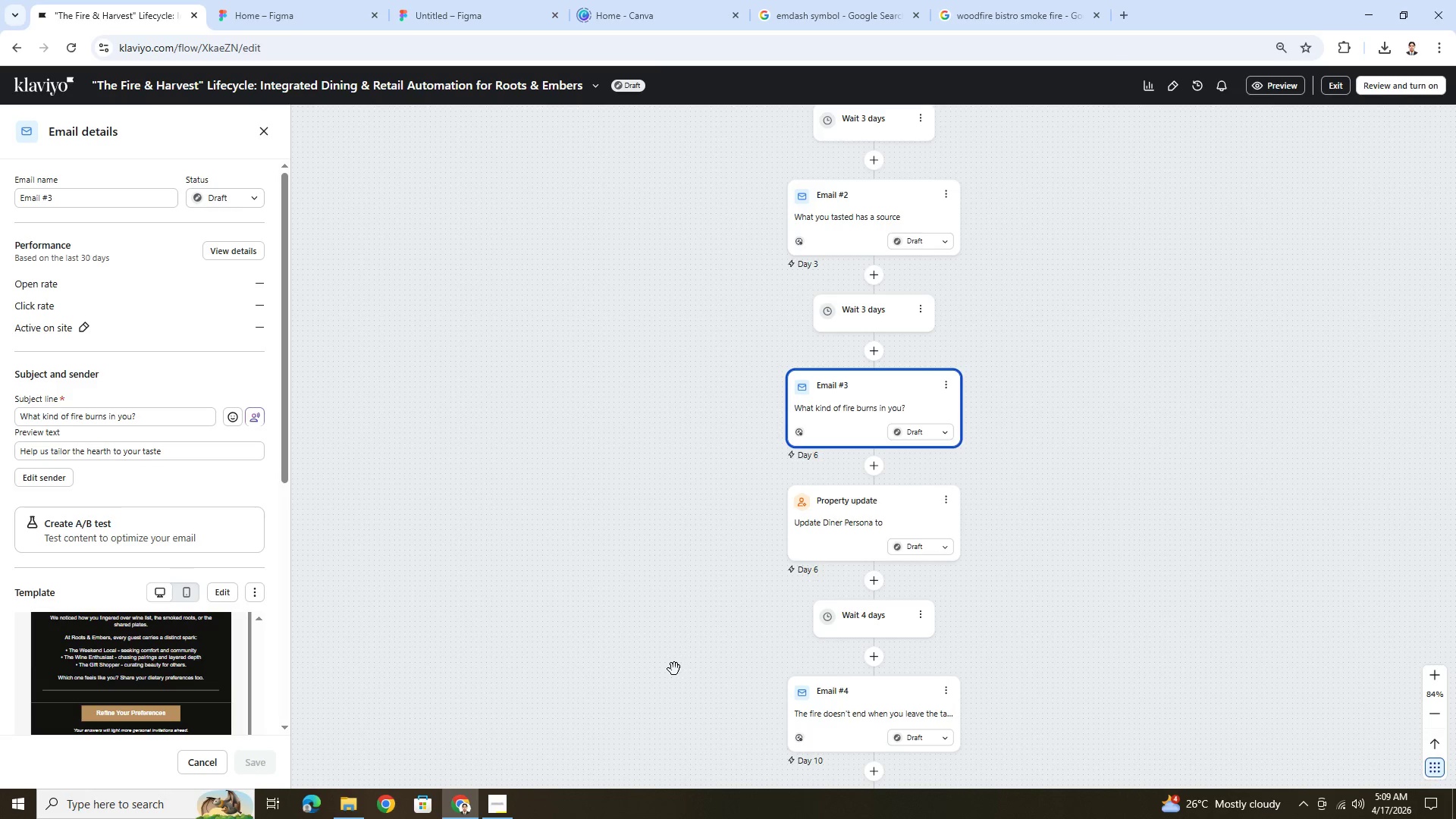 
left_click_drag(start_coordinate=[667, 701], to_coordinate=[630, 569])
 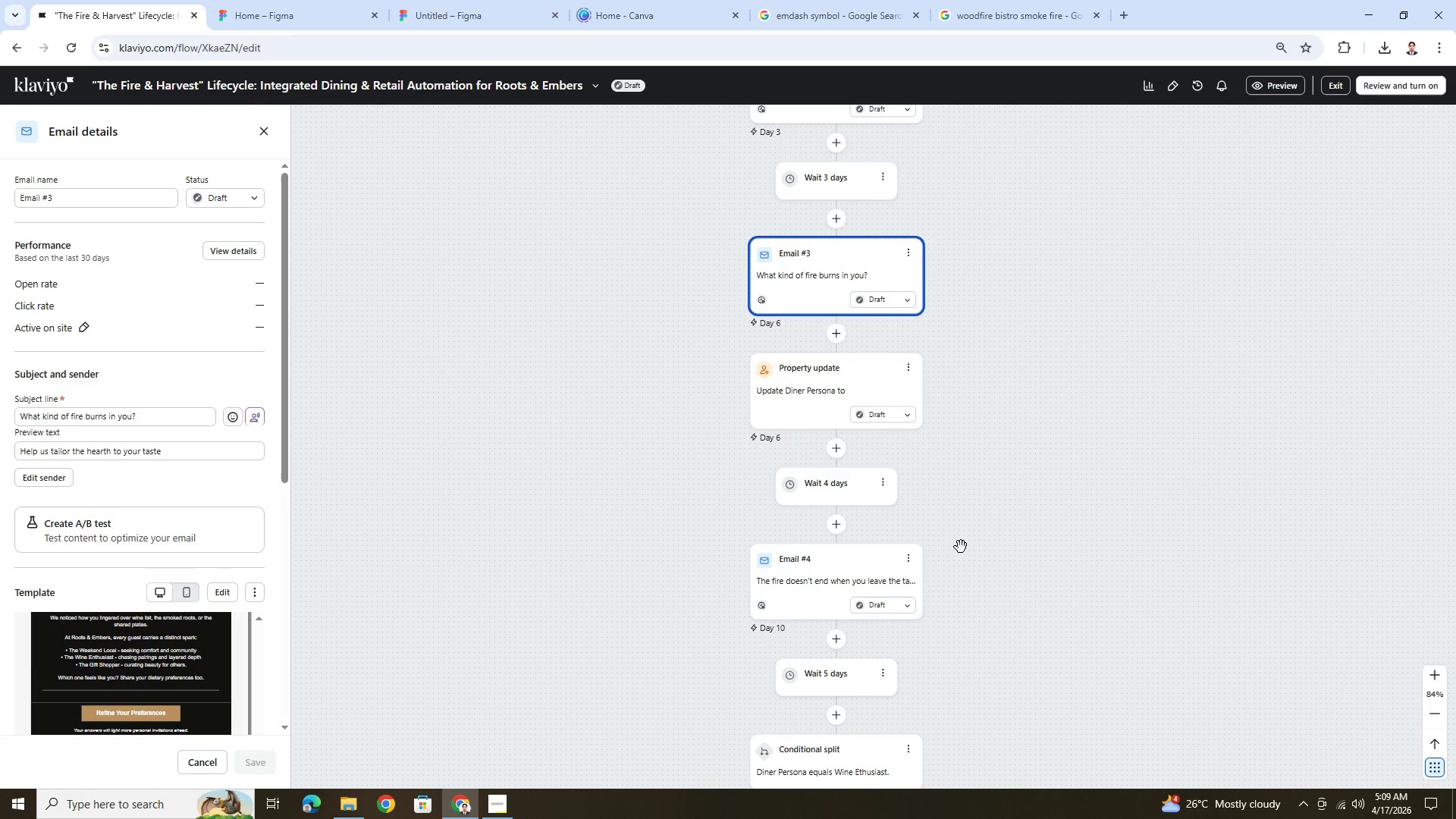 
wait(16.0)
 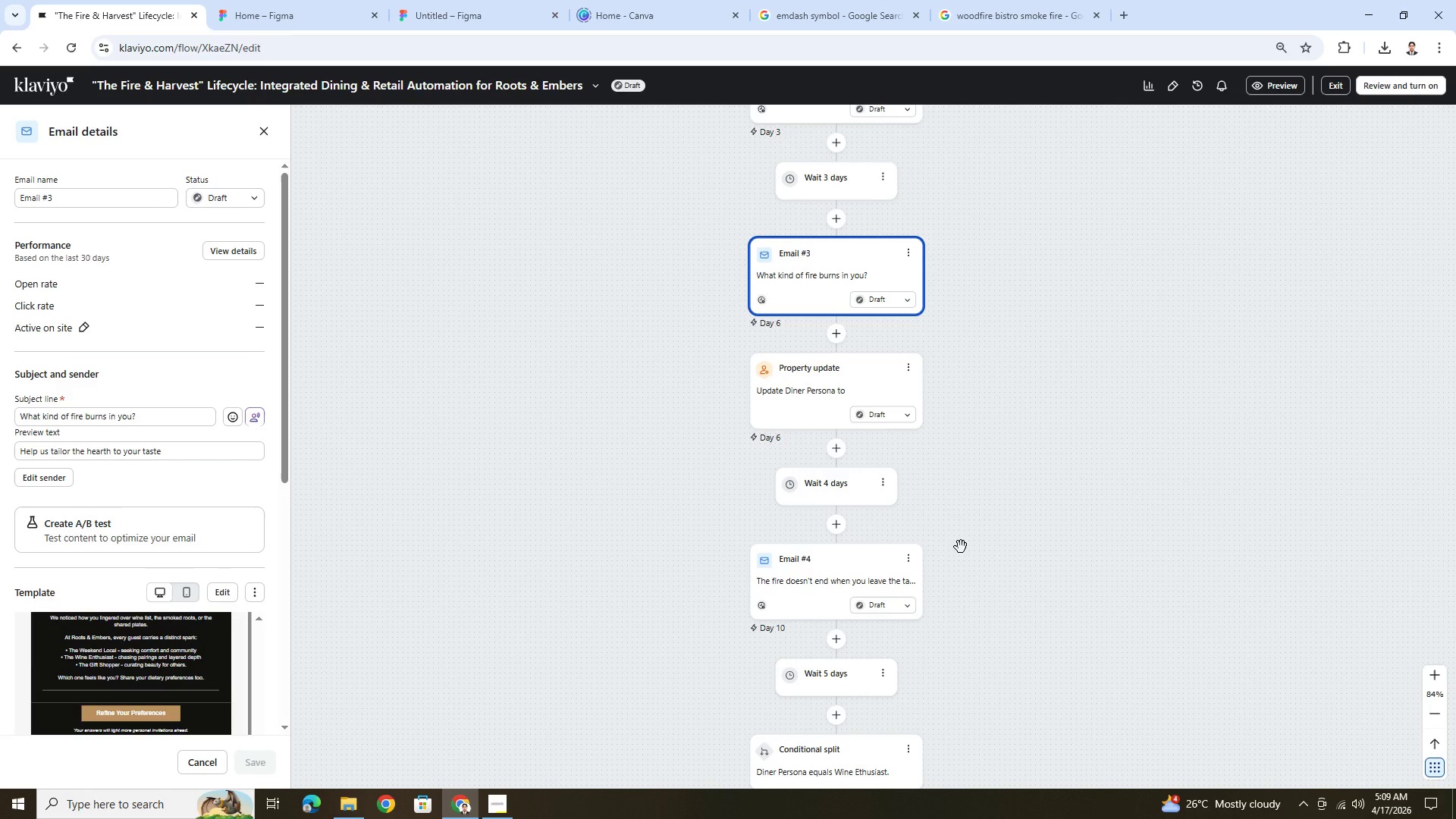 
left_click_drag(start_coordinate=[1007, 413], to_coordinate=[969, 440])
 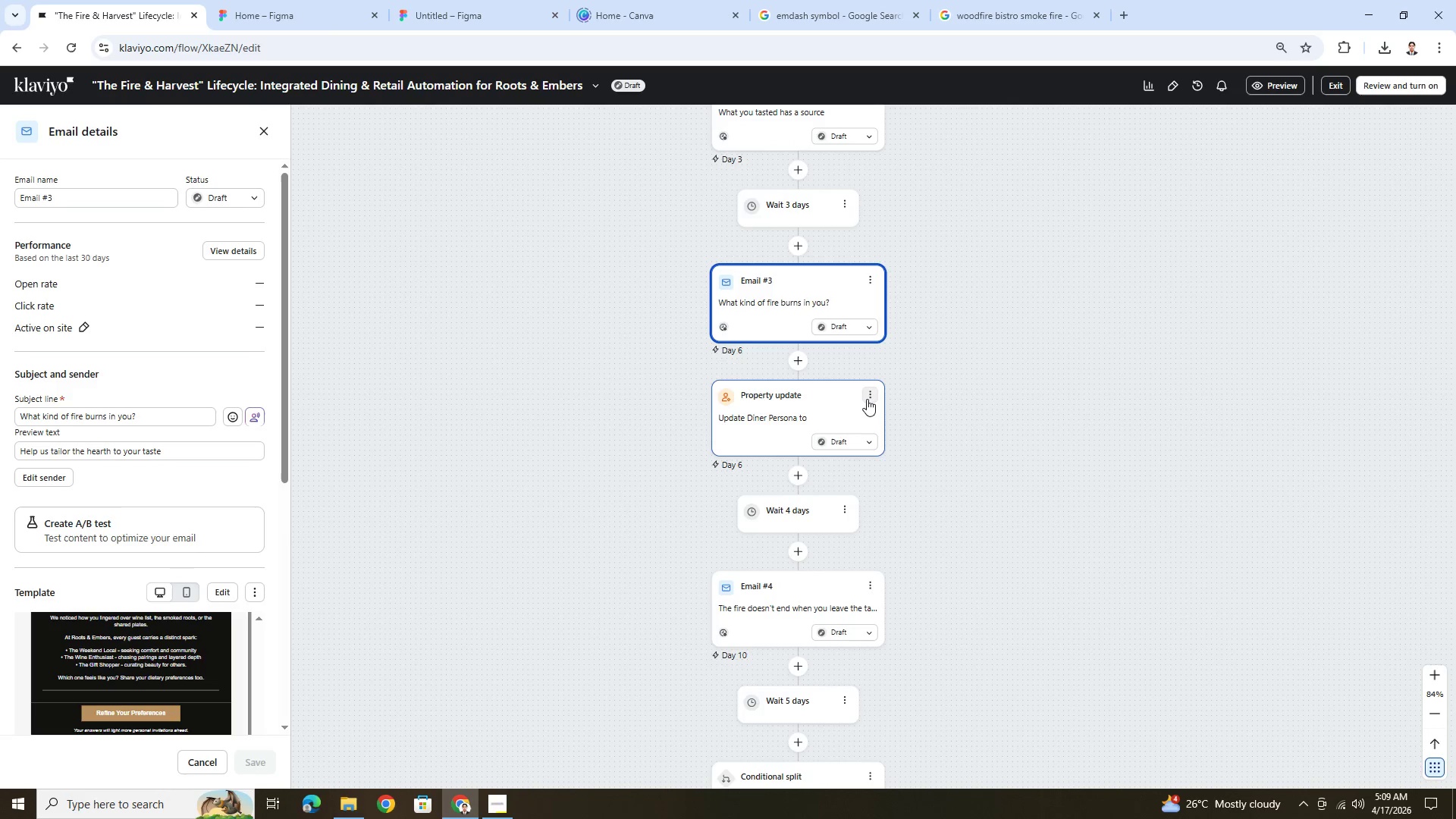 
left_click([868, 395])
 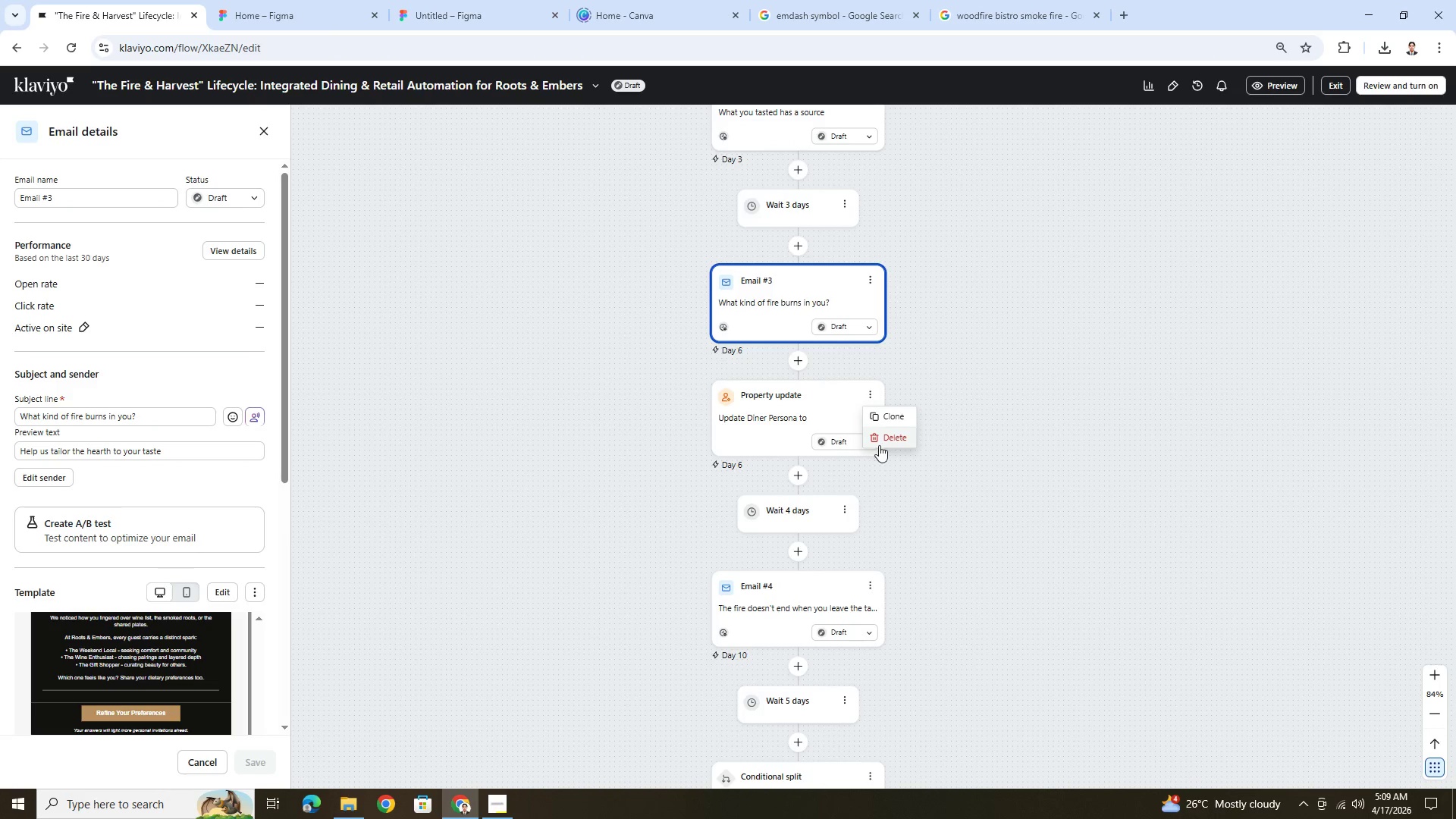 
left_click([880, 443])
 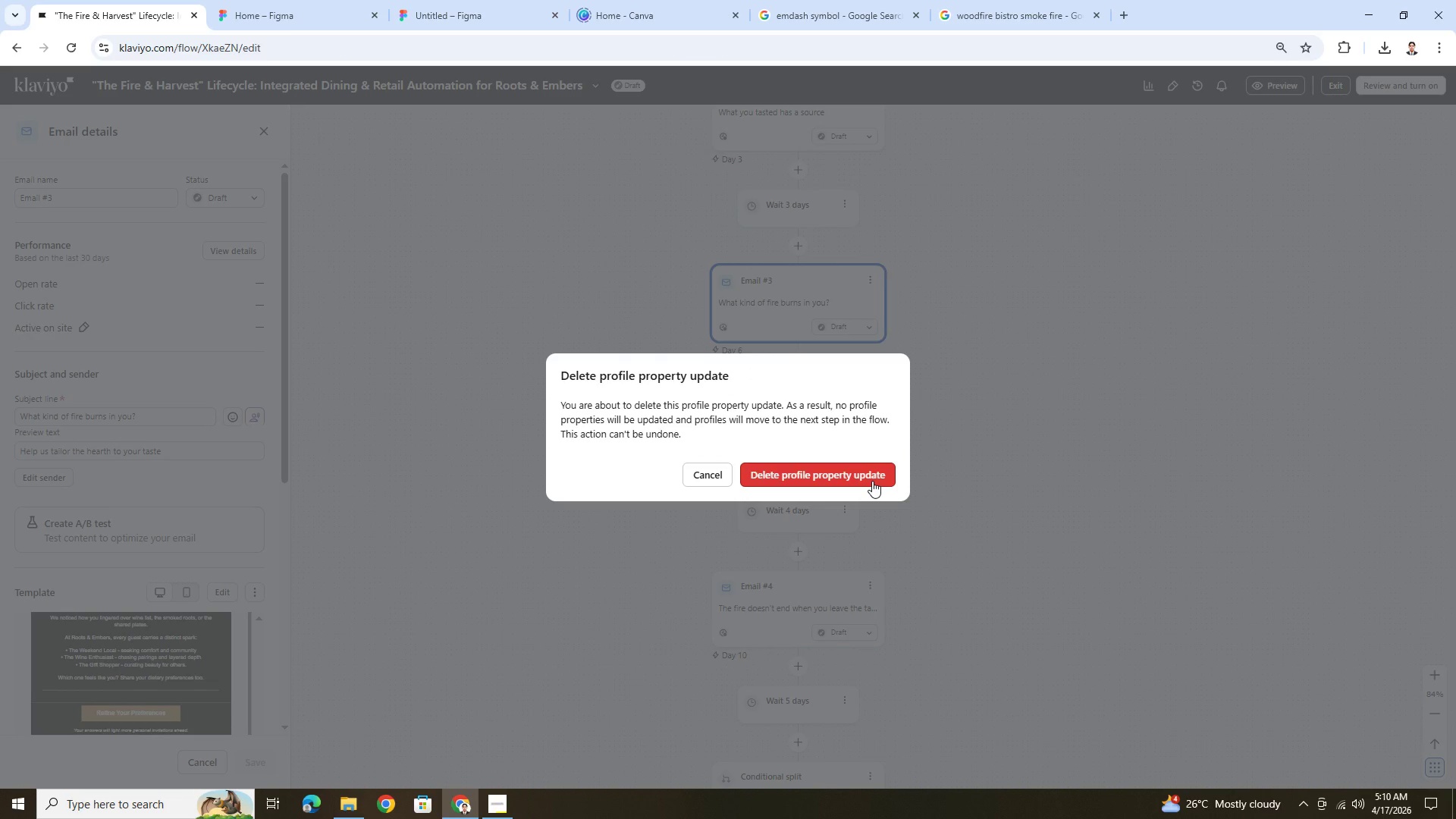 
wait(7.11)
 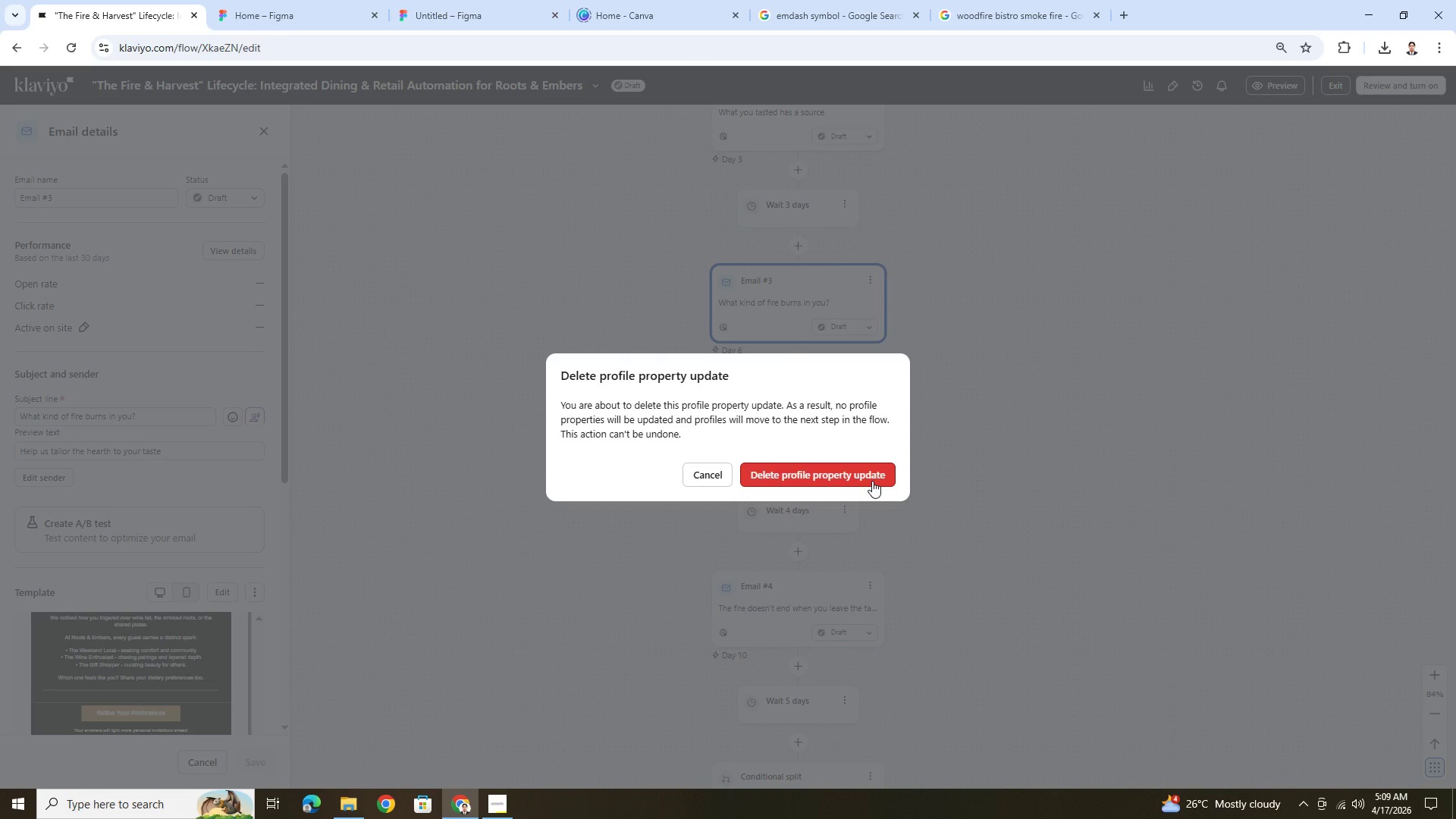 
left_click([872, 481])
 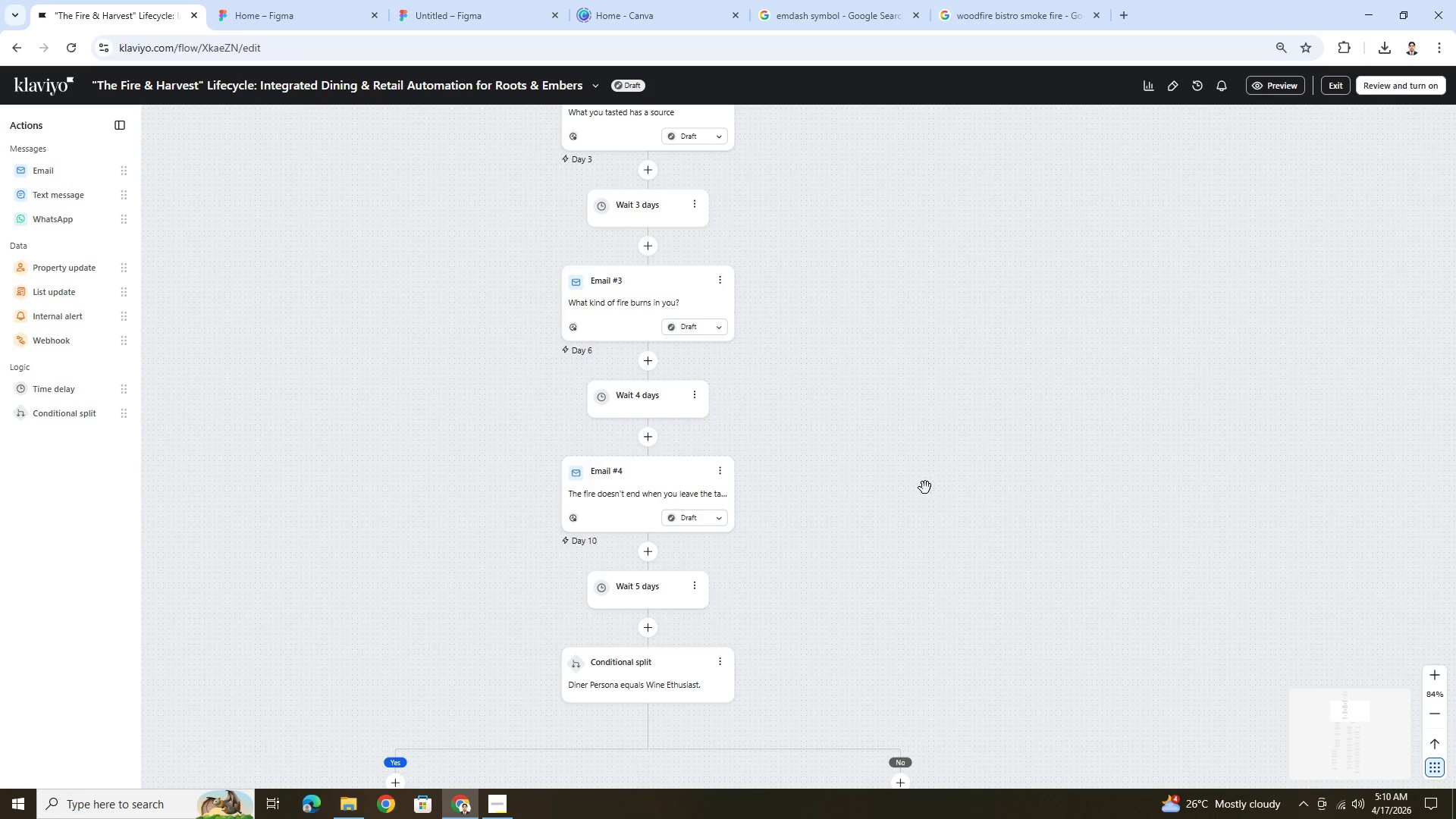 
scroll: coordinate [811, 627], scroll_direction: down, amount: 33.0
 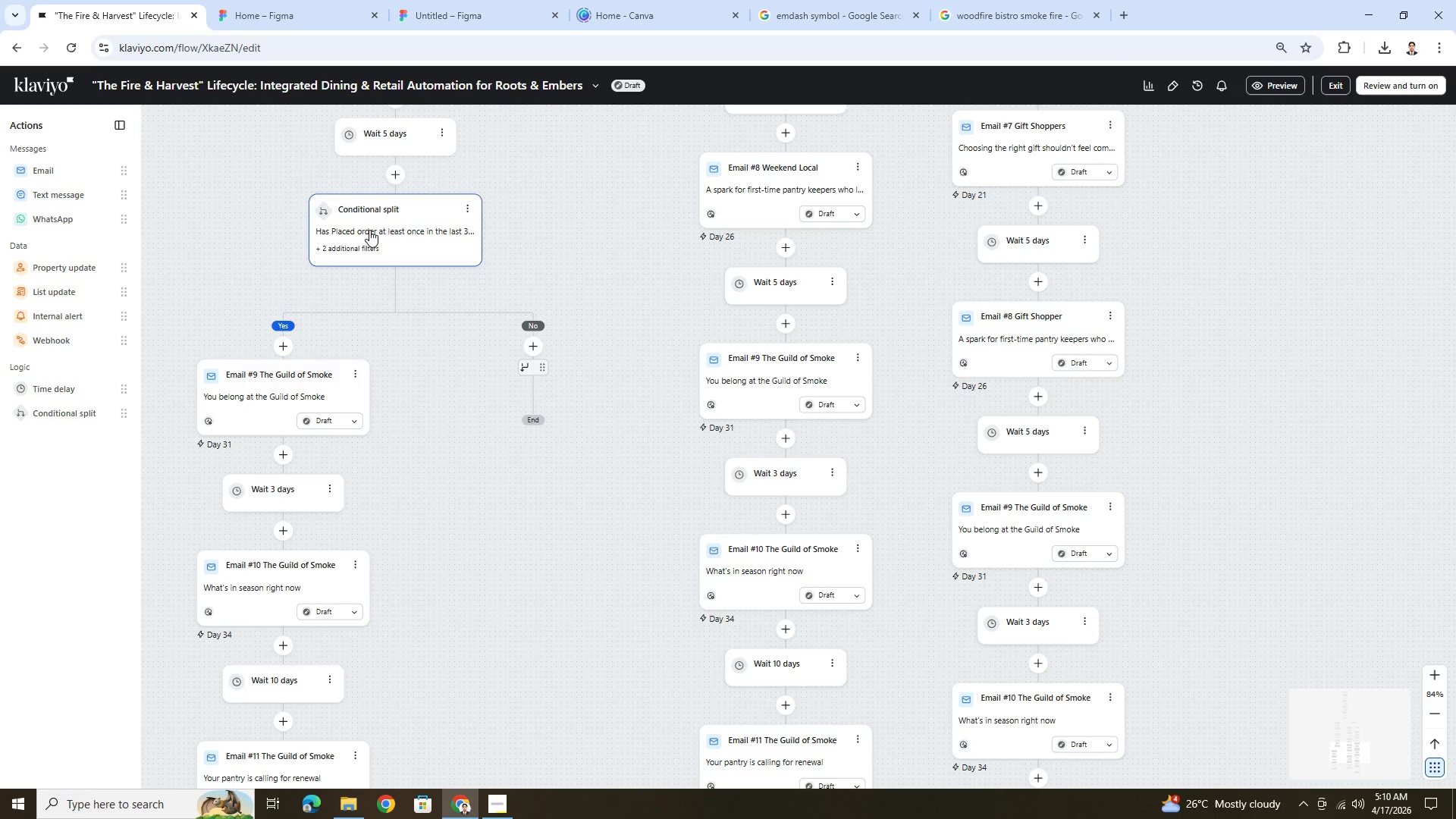 
left_click([466, 207])
 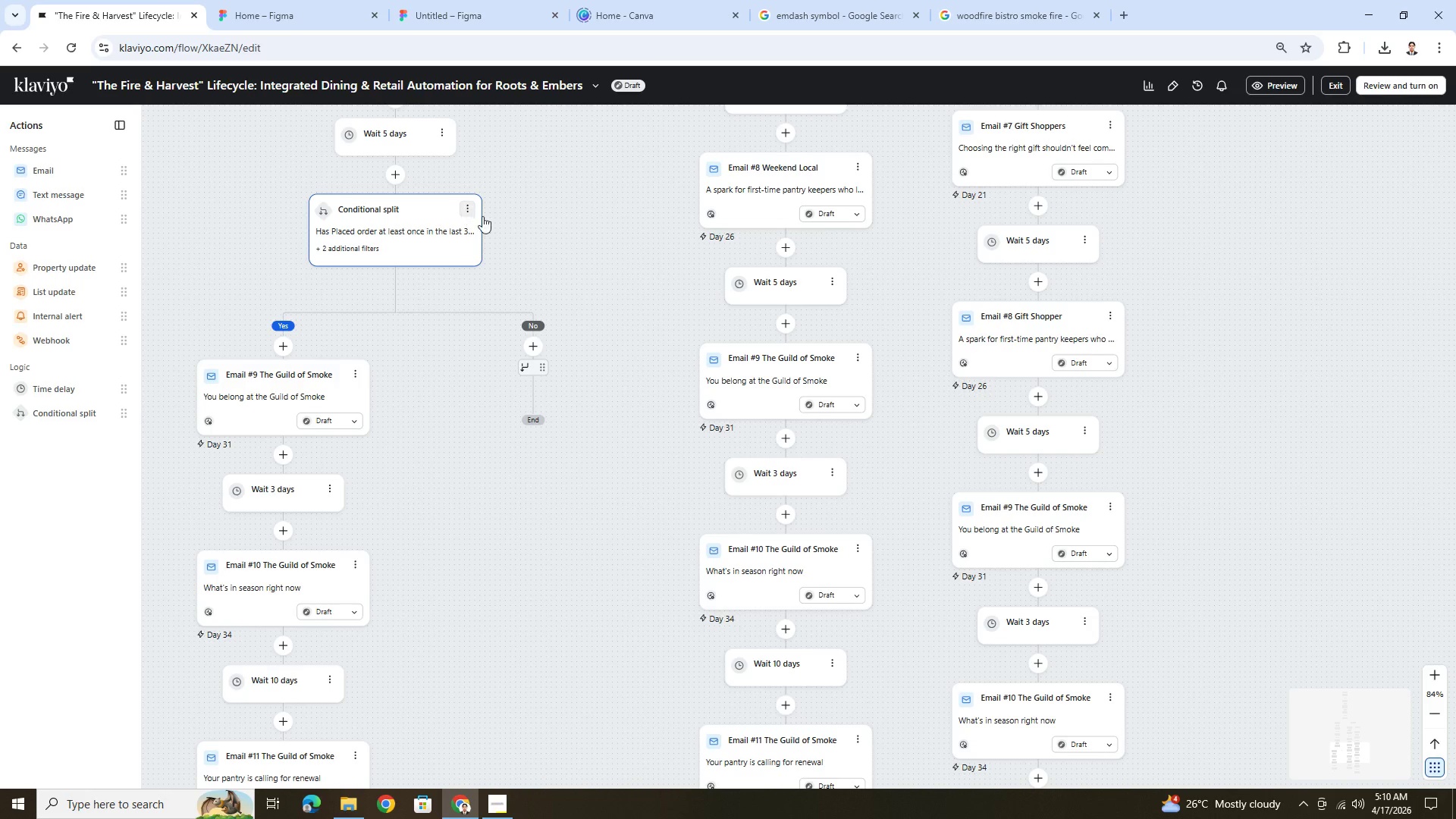 
mouse_move([781, 327])
 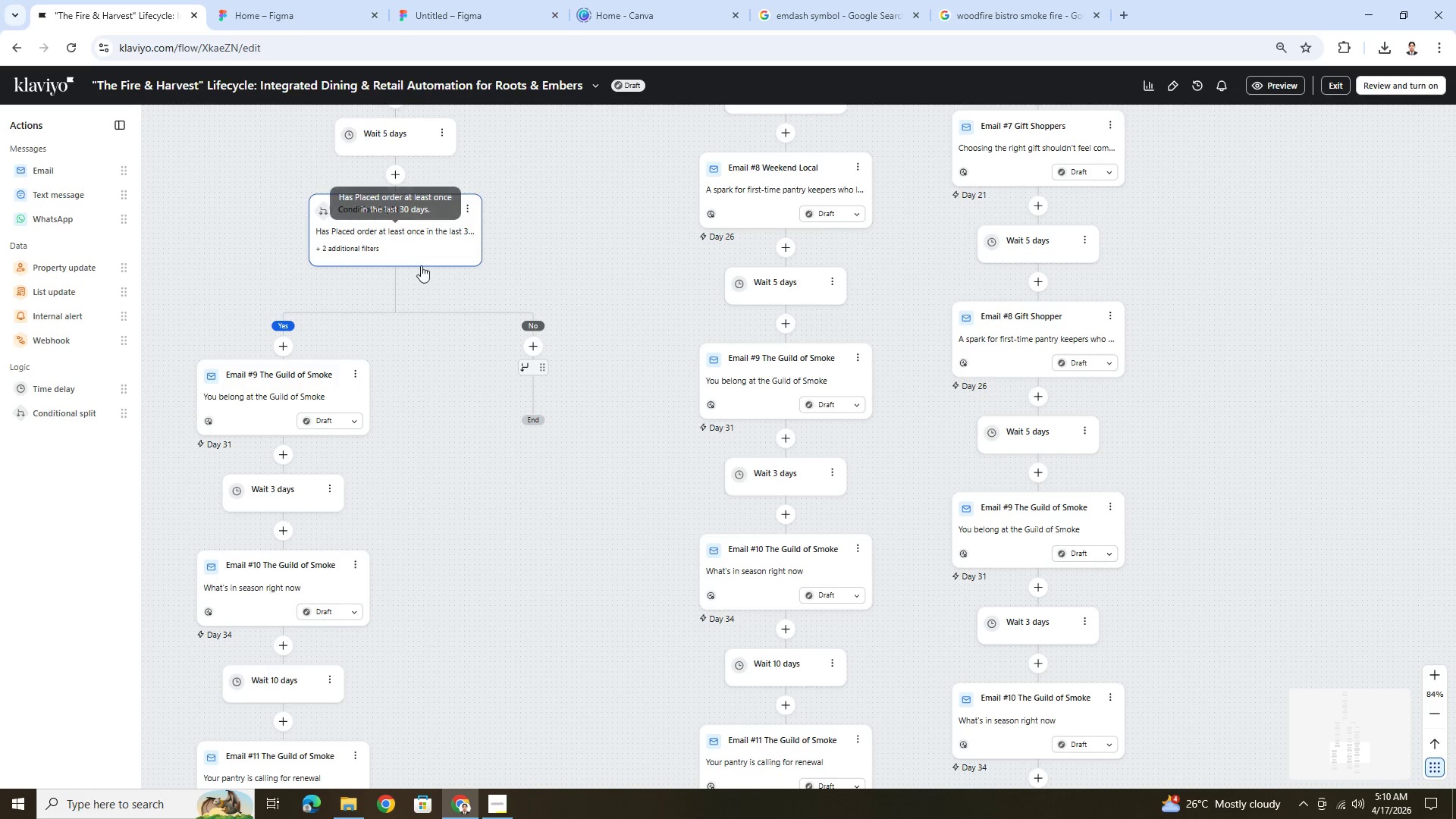 
scroll: coordinate [512, 290], scroll_direction: up, amount: 3.0
 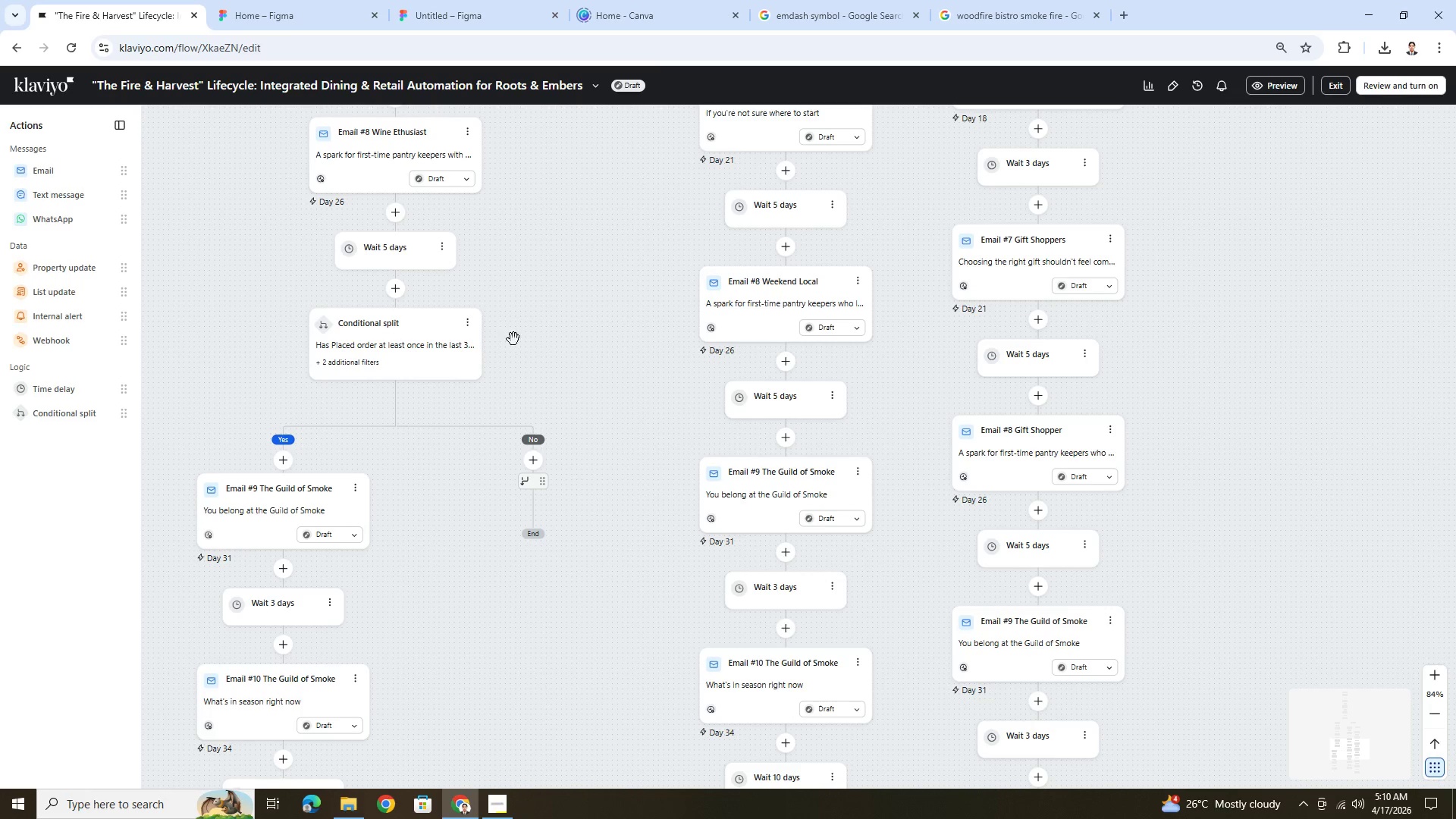 
wait(14.96)
 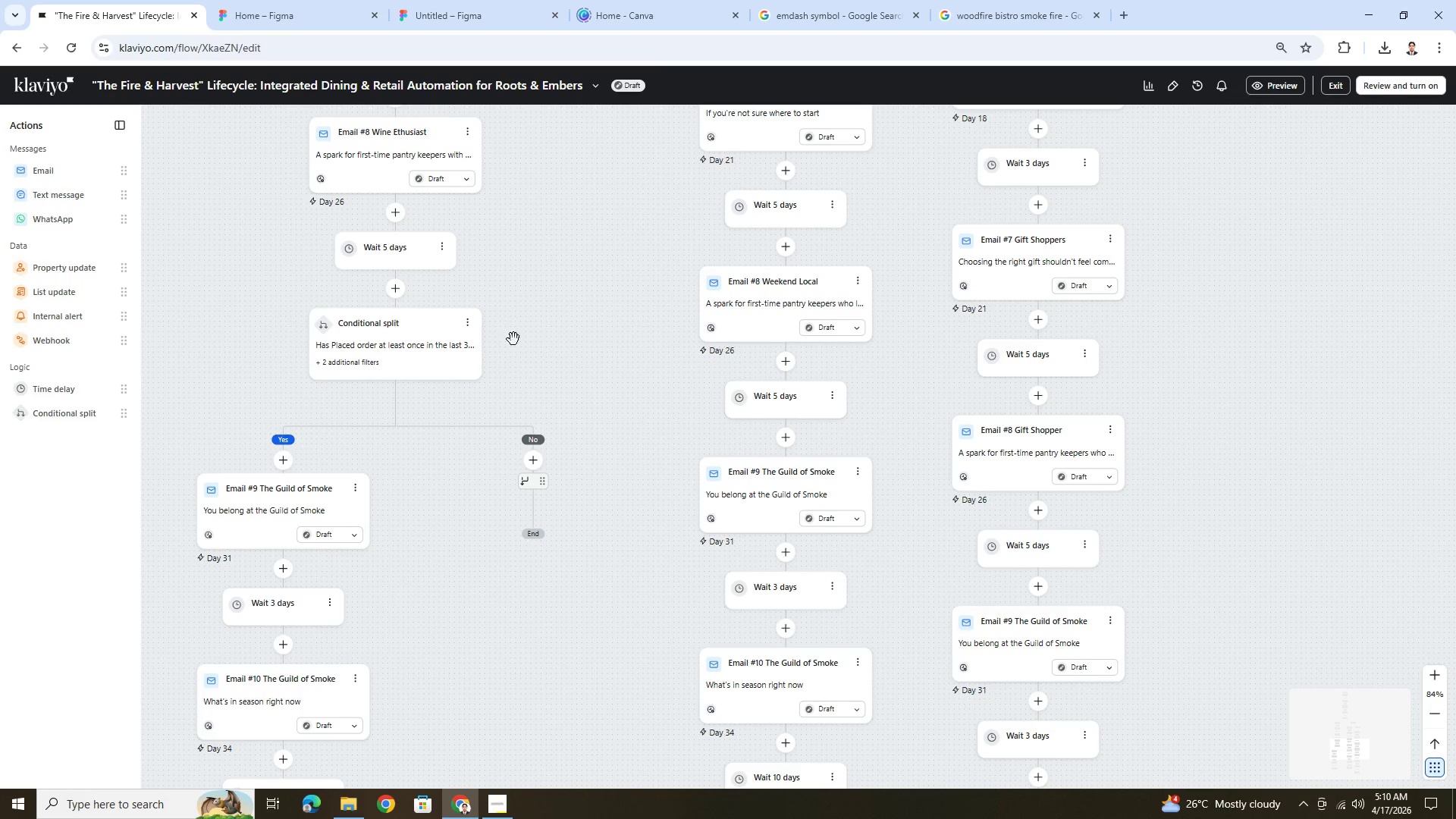 
left_click_drag(start_coordinate=[643, 481], to_coordinate=[598, 424])
 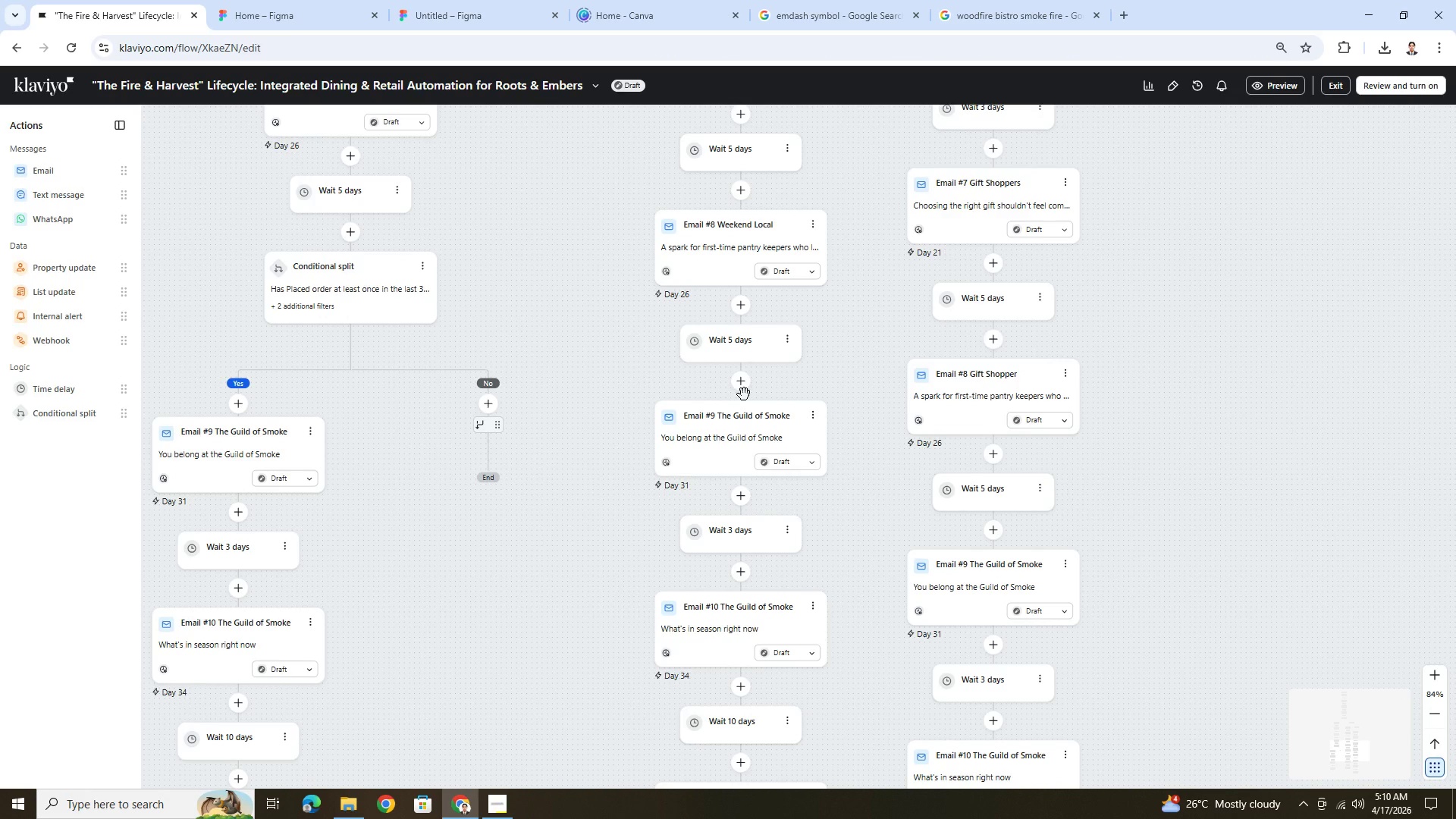 
wait(5.05)
 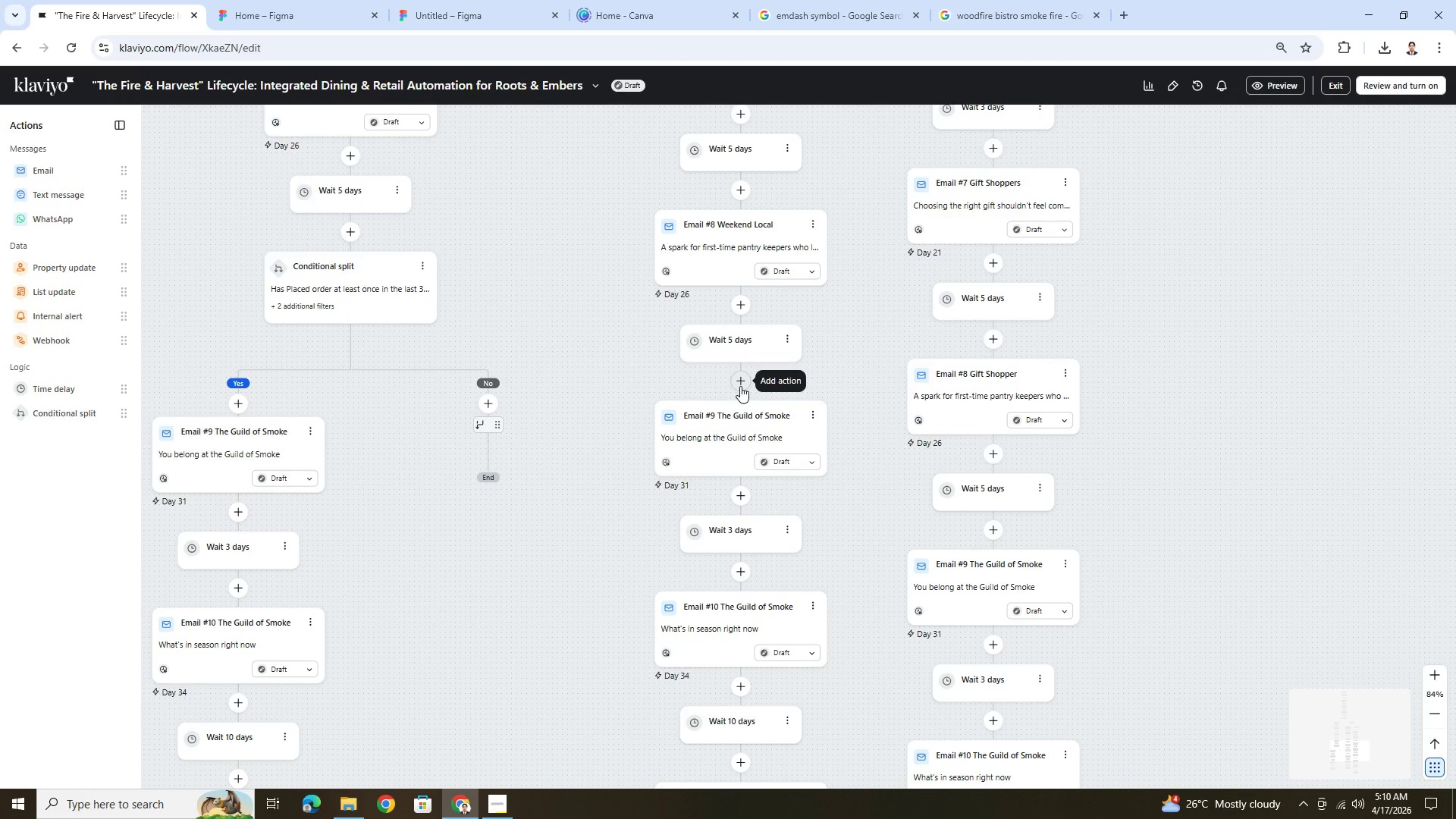 
left_click([744, 391])
 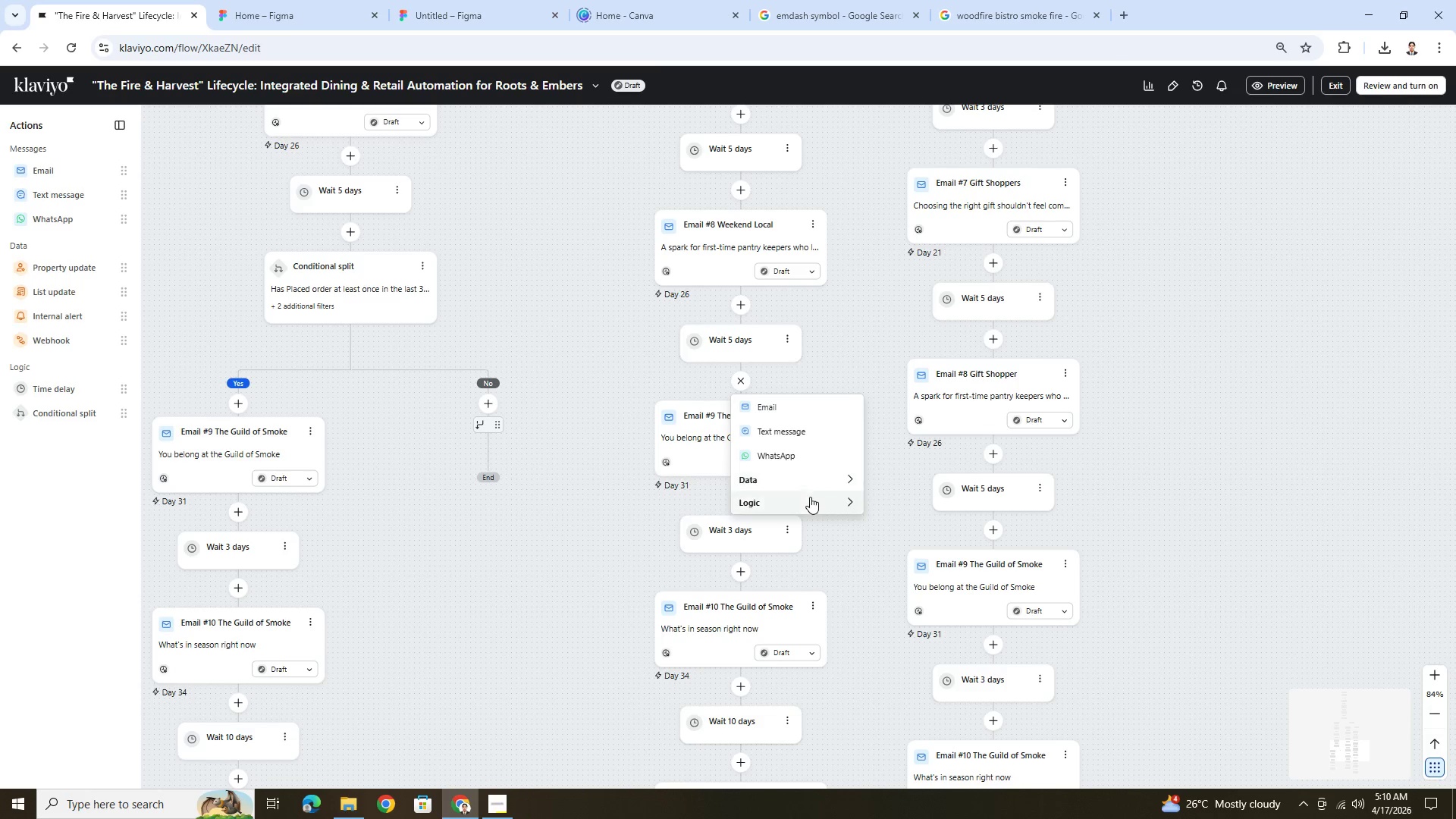 
left_click([811, 500])
 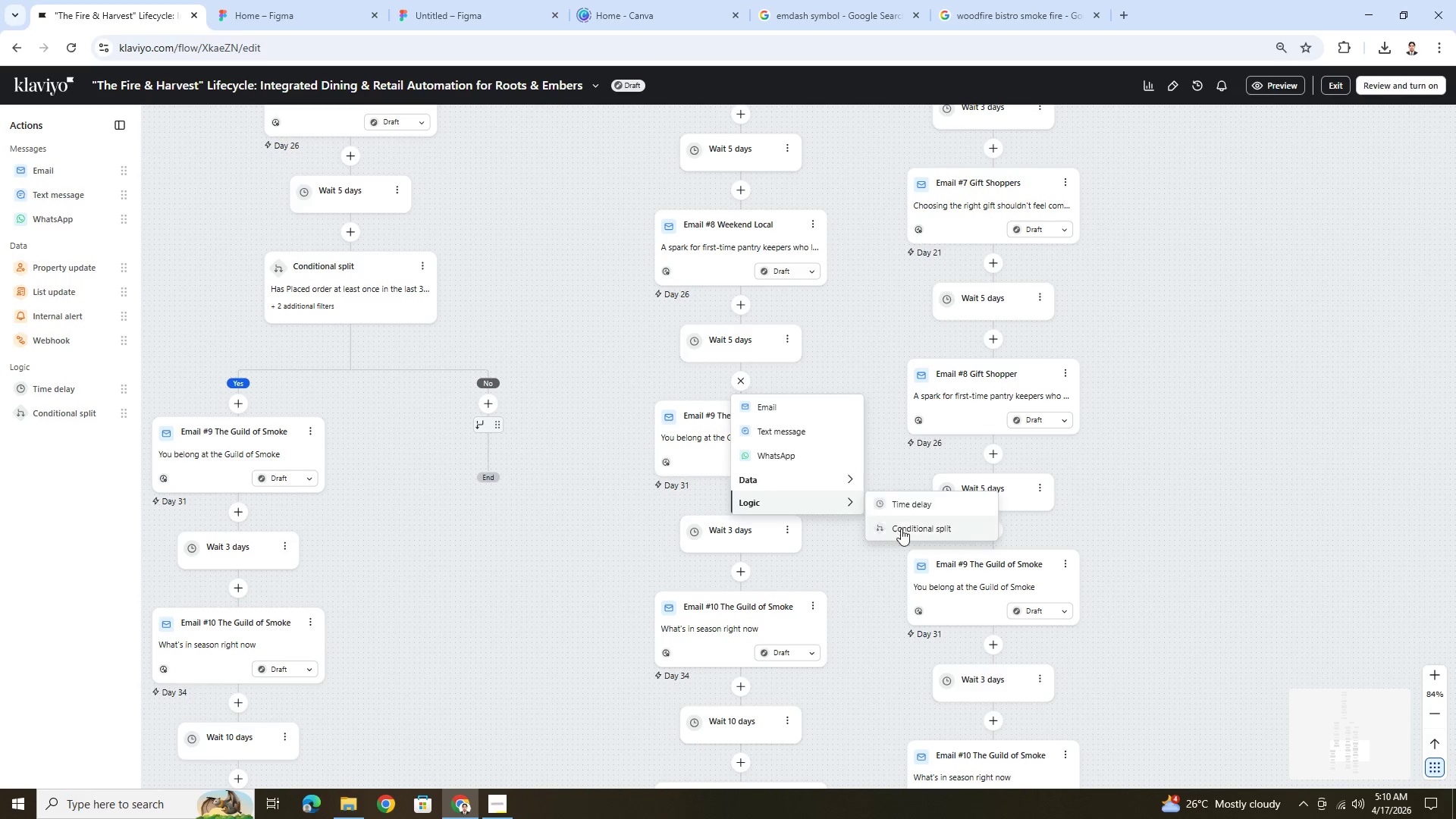 
left_click([901, 529])
 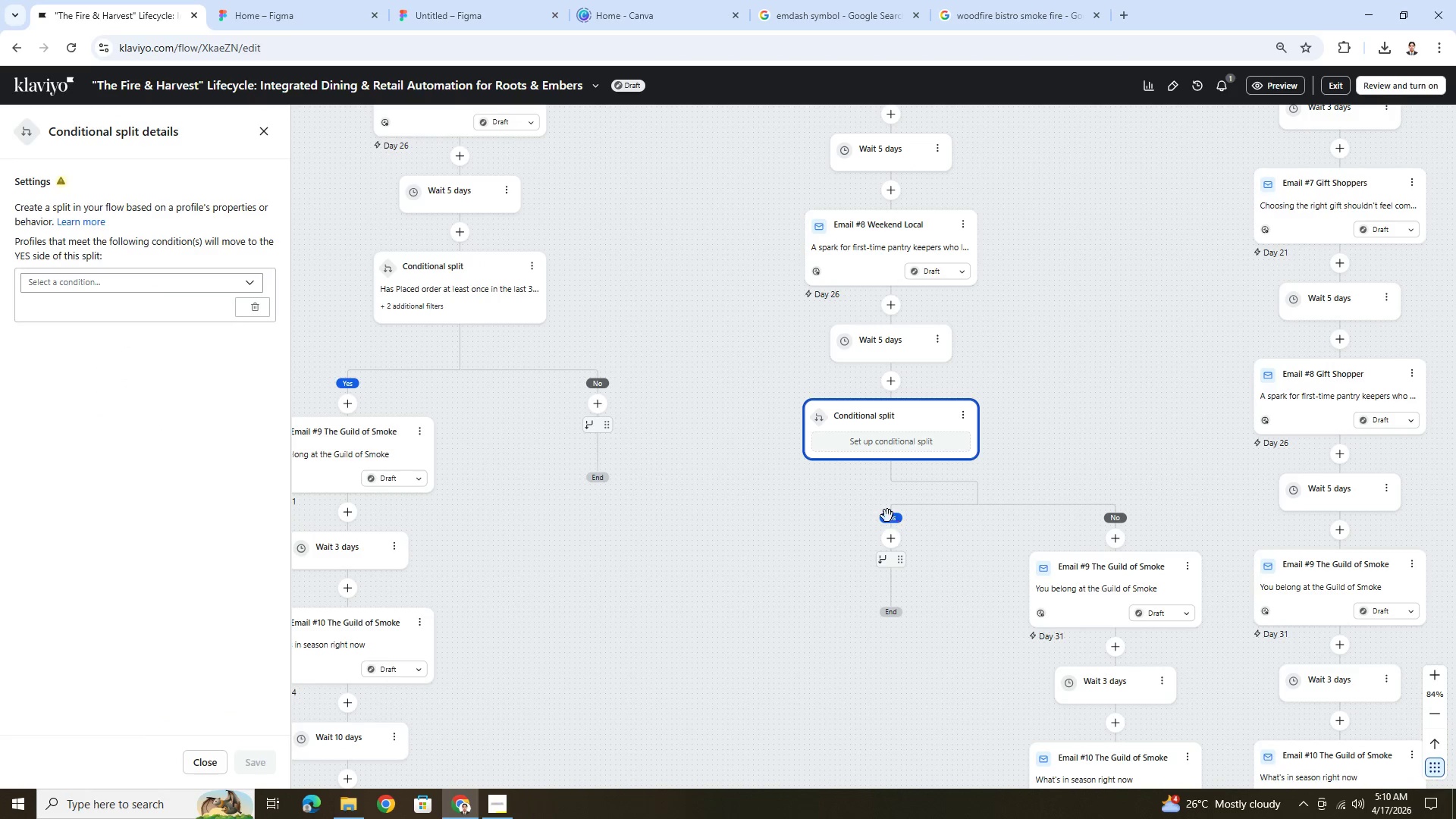 
left_click([962, 412])
 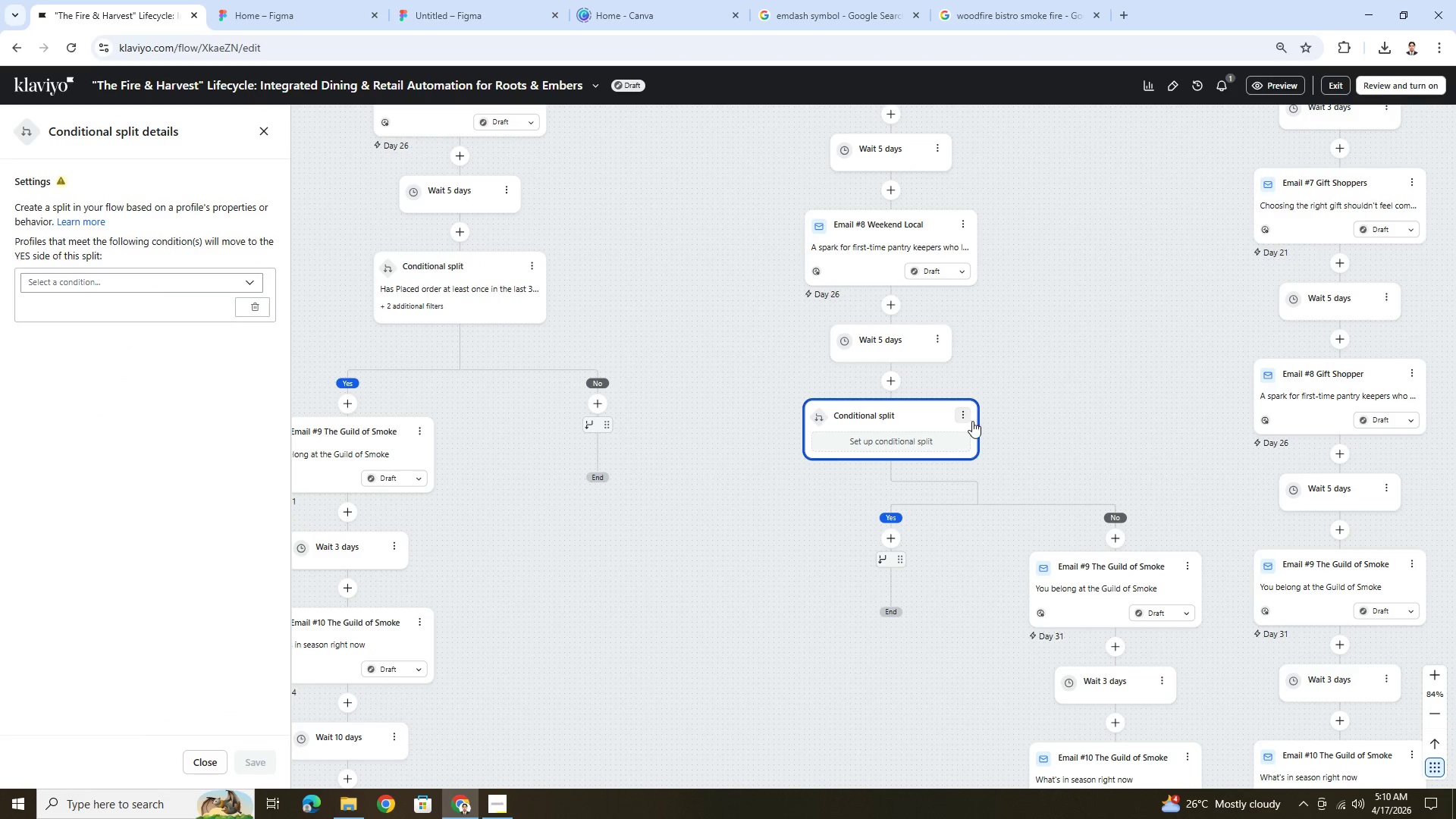 
mouse_move([973, 435])
 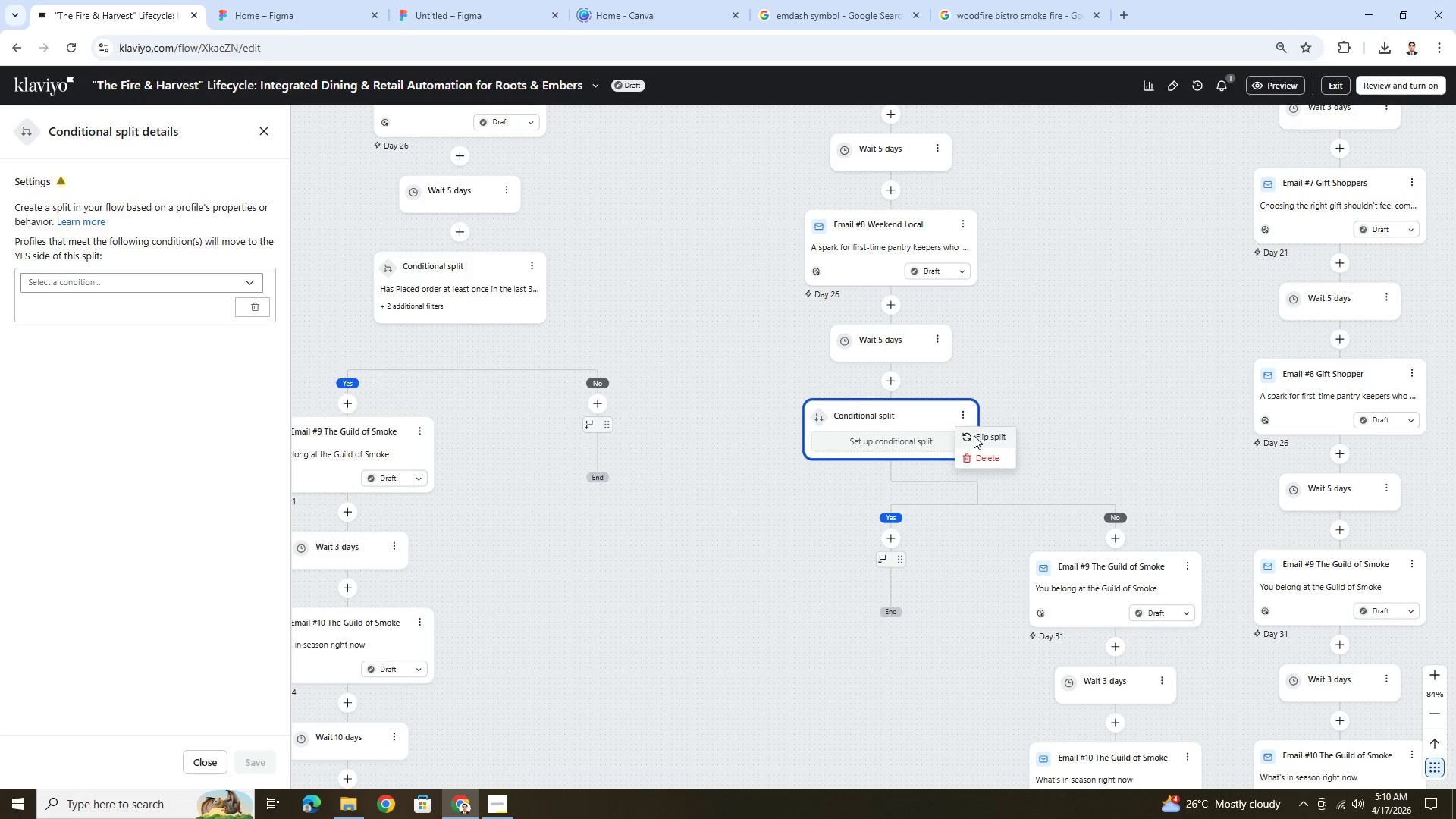 
left_click([974, 435])
 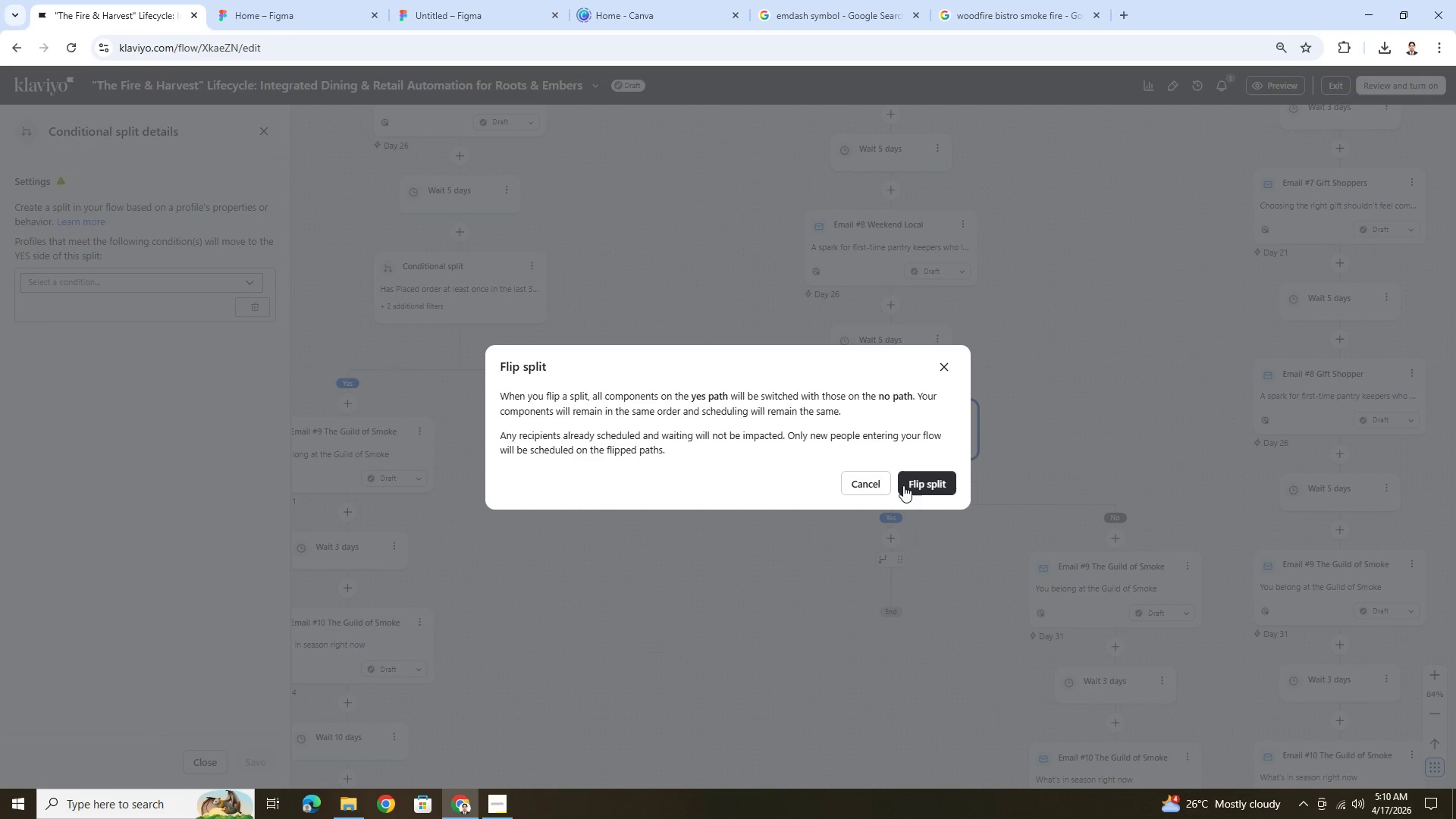 
left_click([915, 485])
 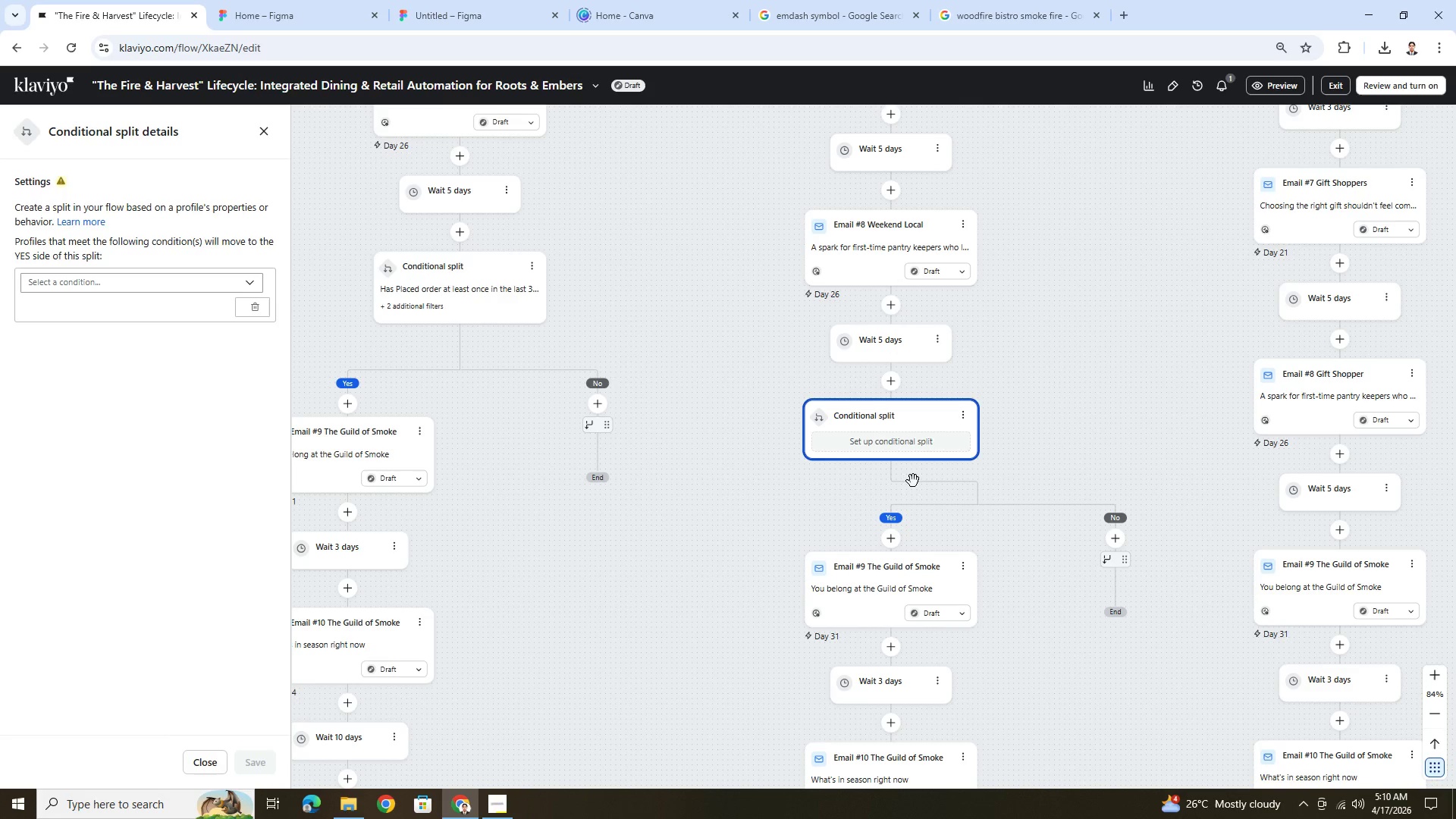 
left_click_drag(start_coordinate=[1031, 434], to_coordinate=[1044, 388])
 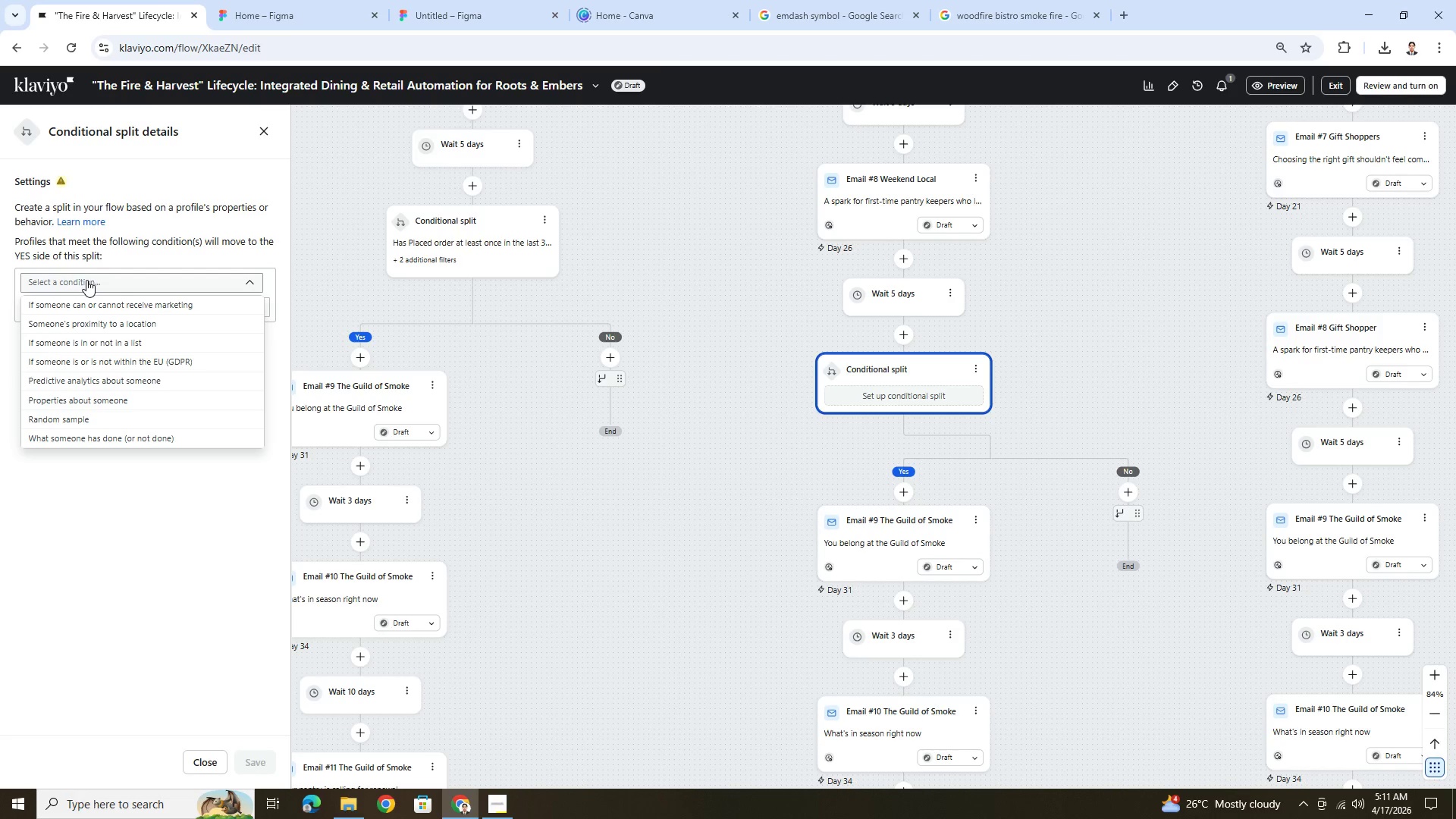 
wait(5.55)
 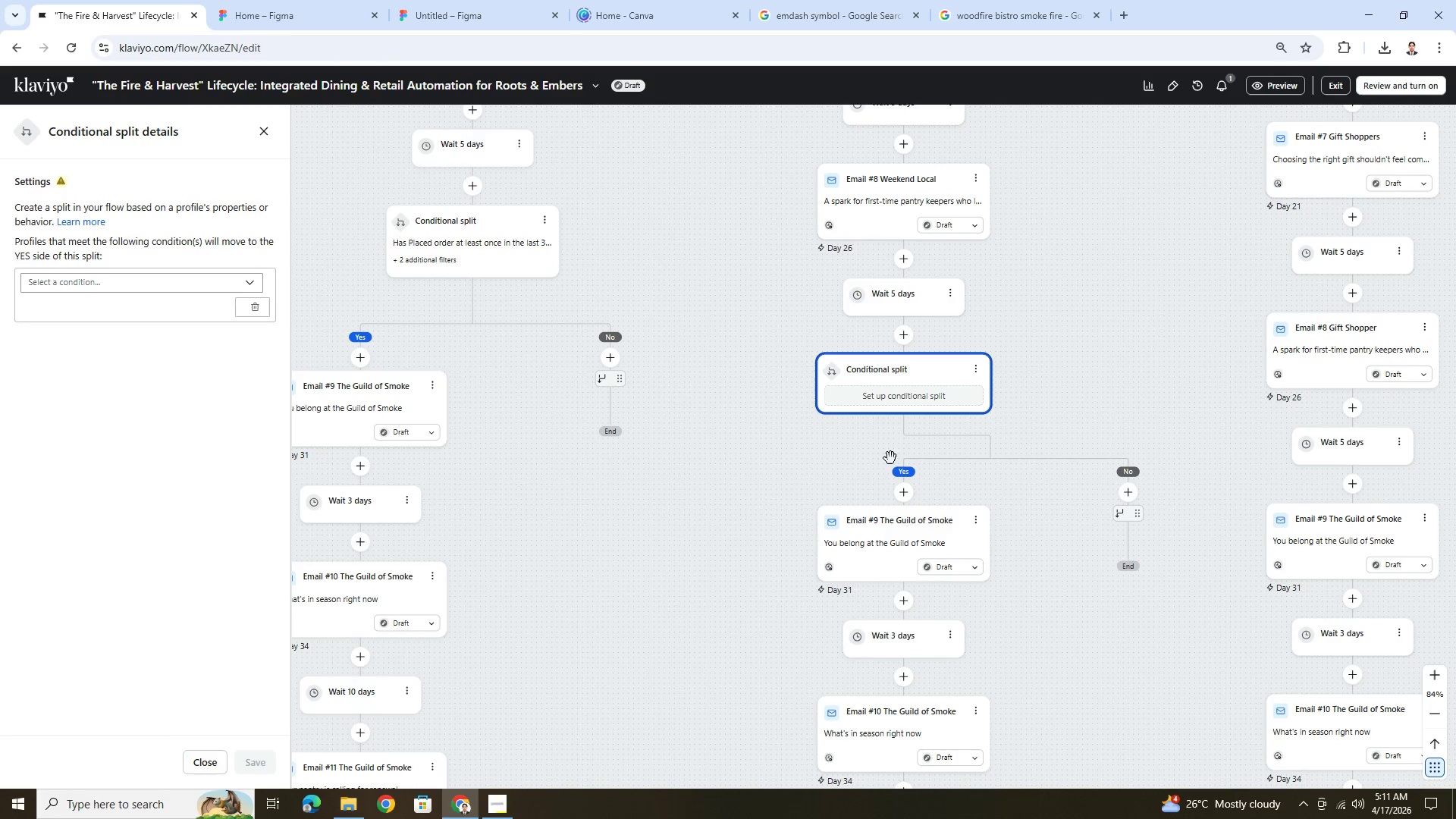 
left_click([103, 435])
 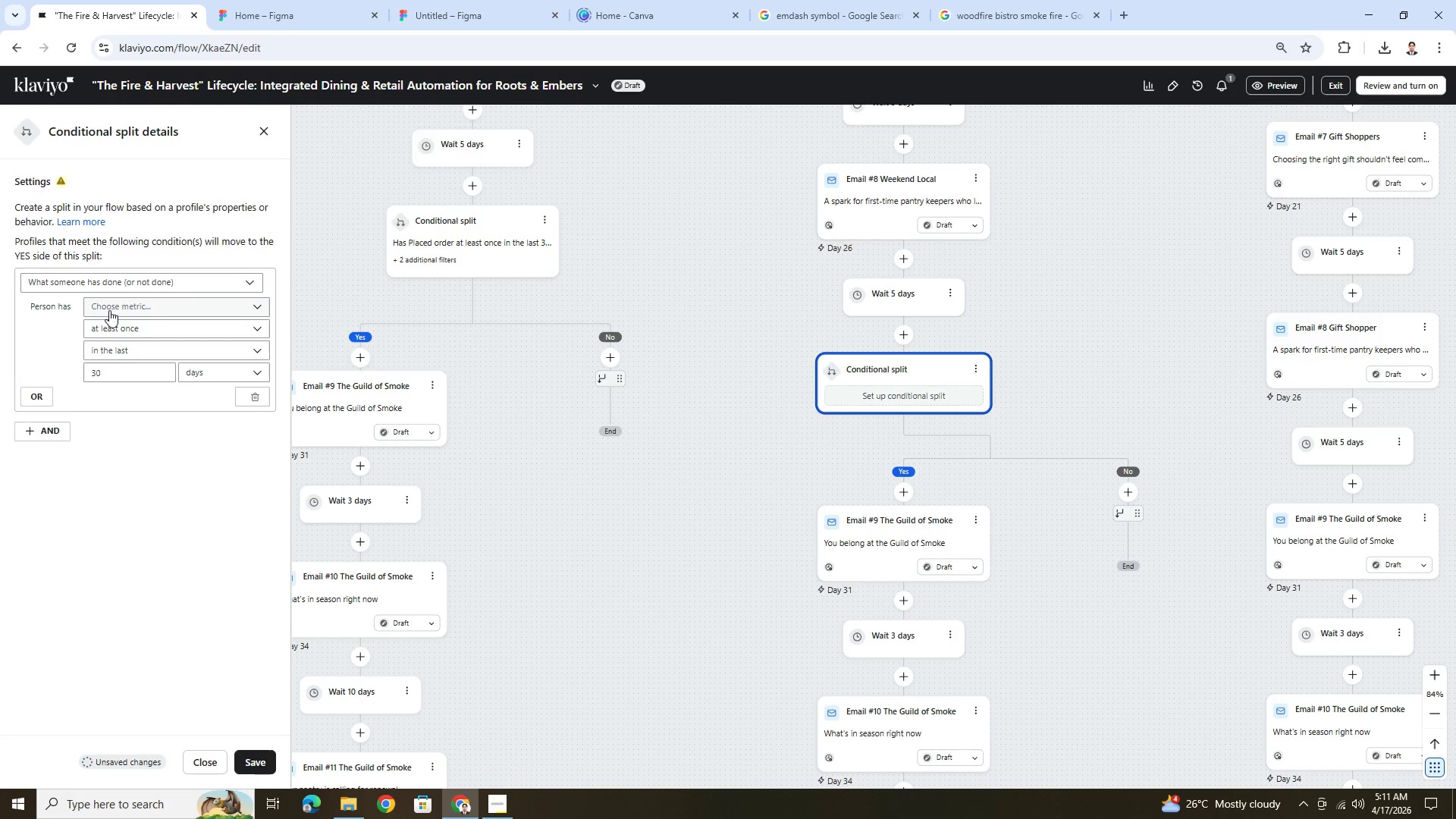 
left_click([111, 309])
 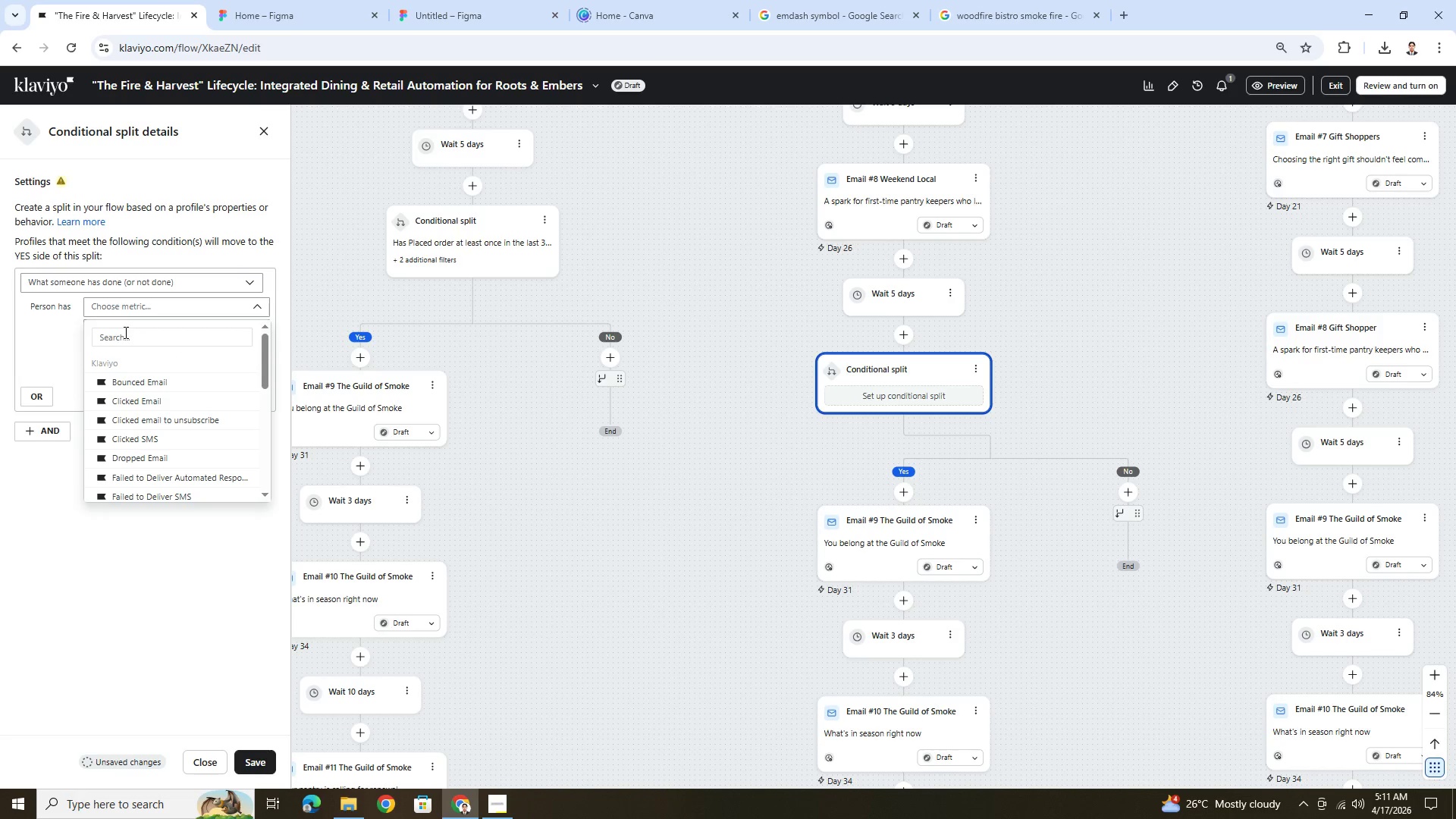 
left_click([125, 334])
 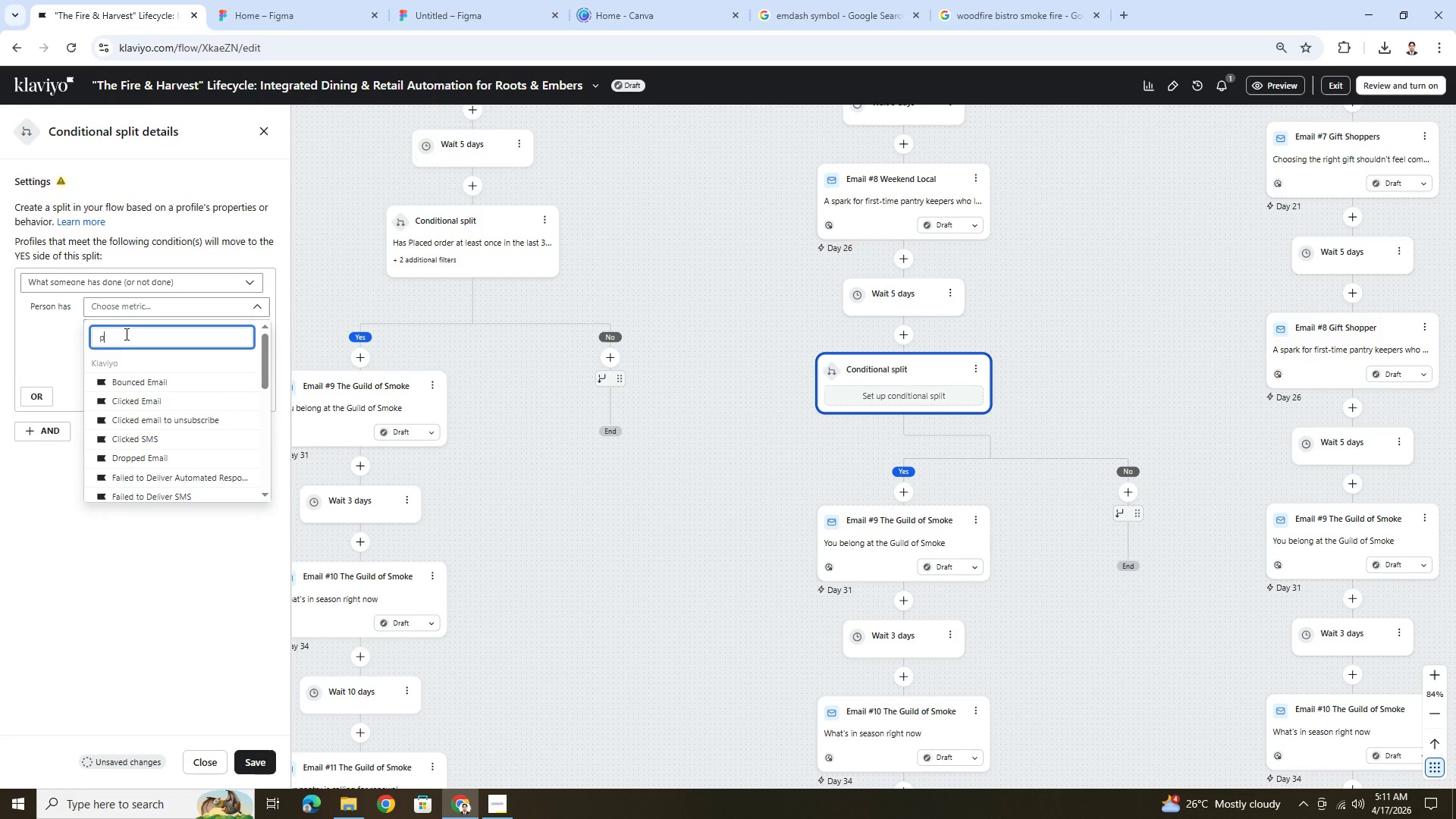 
type(place)
 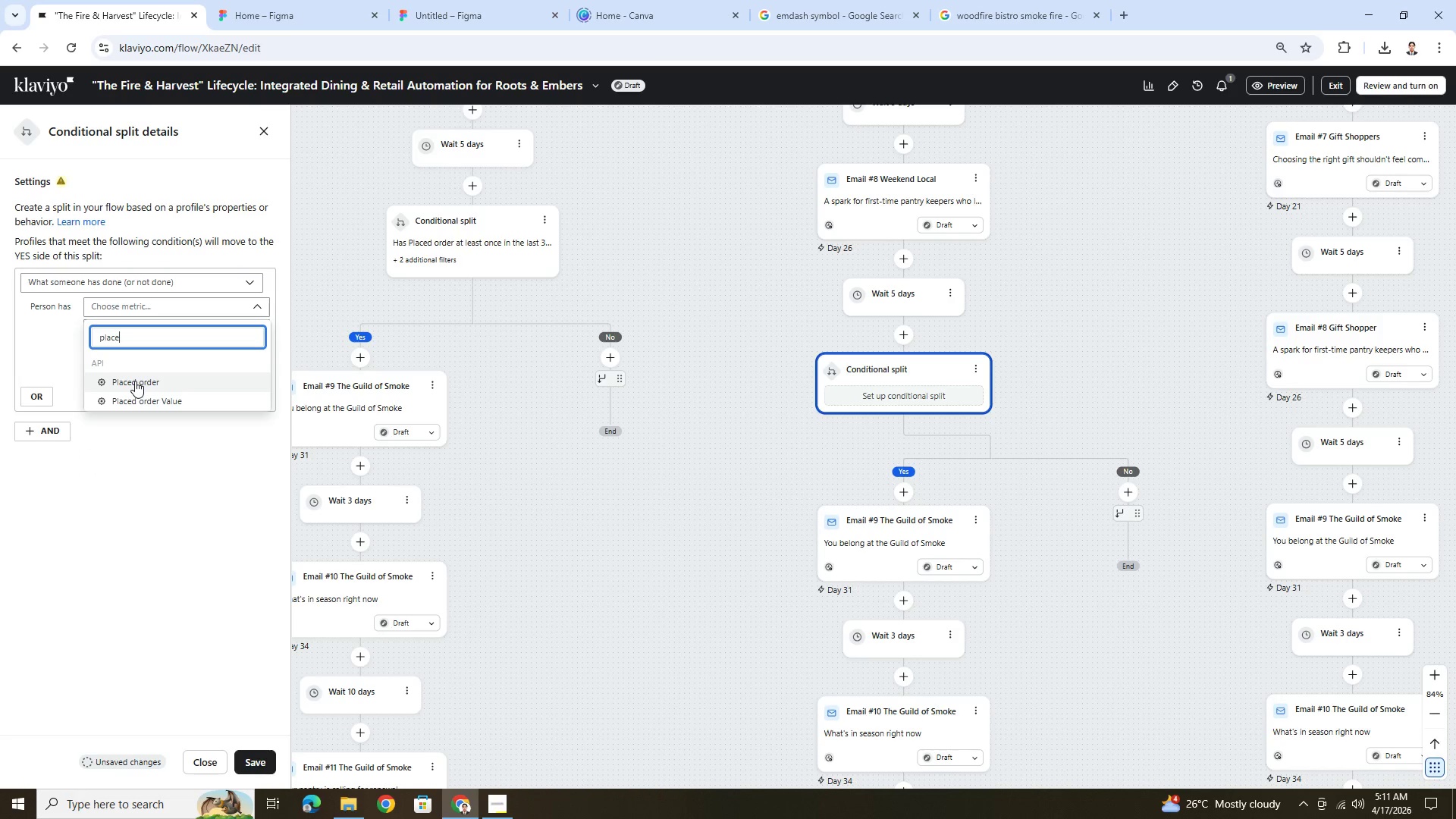 
left_click([135, 381])
 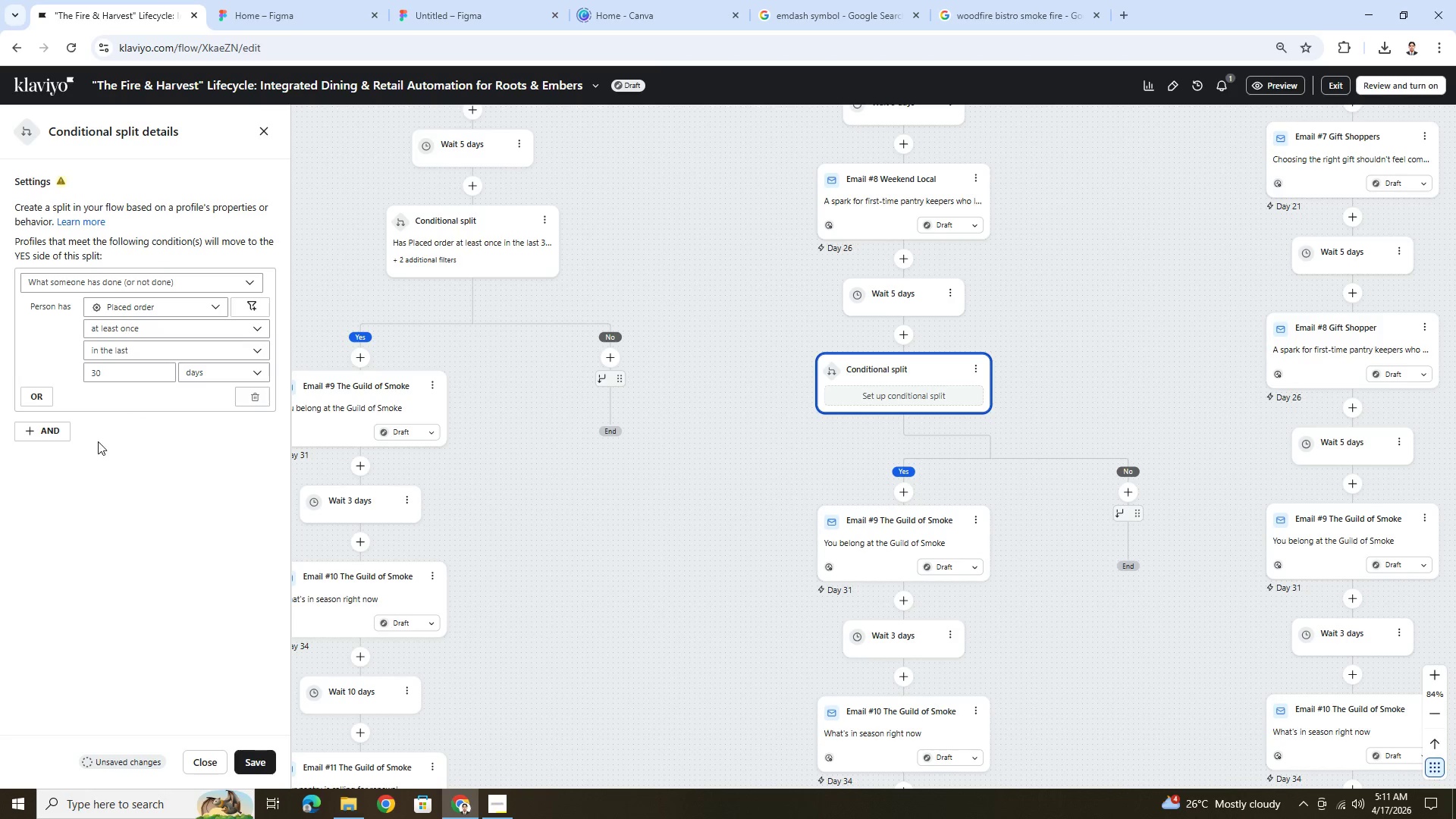 
left_click([39, 434])
 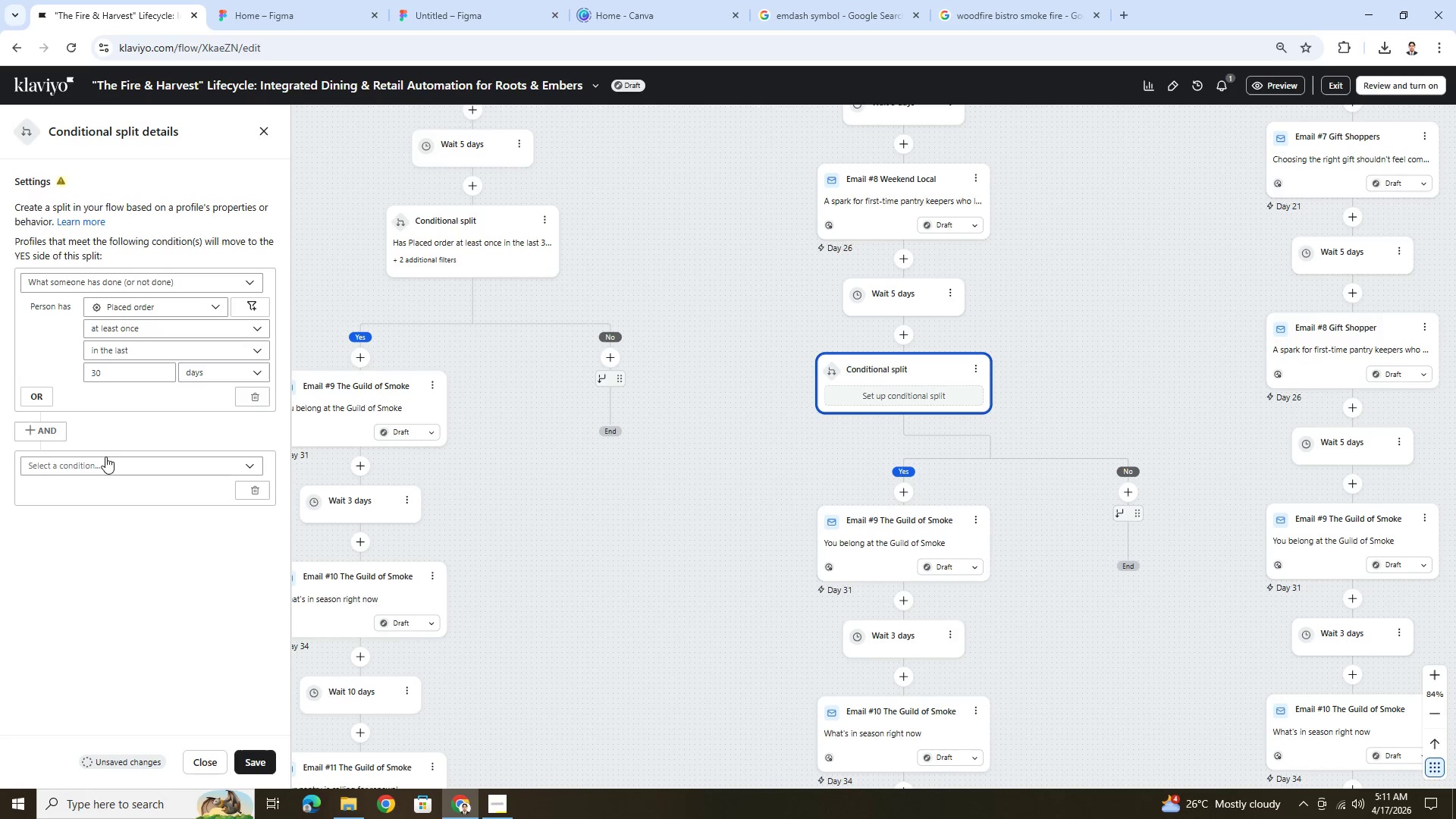 
left_click([107, 463])
 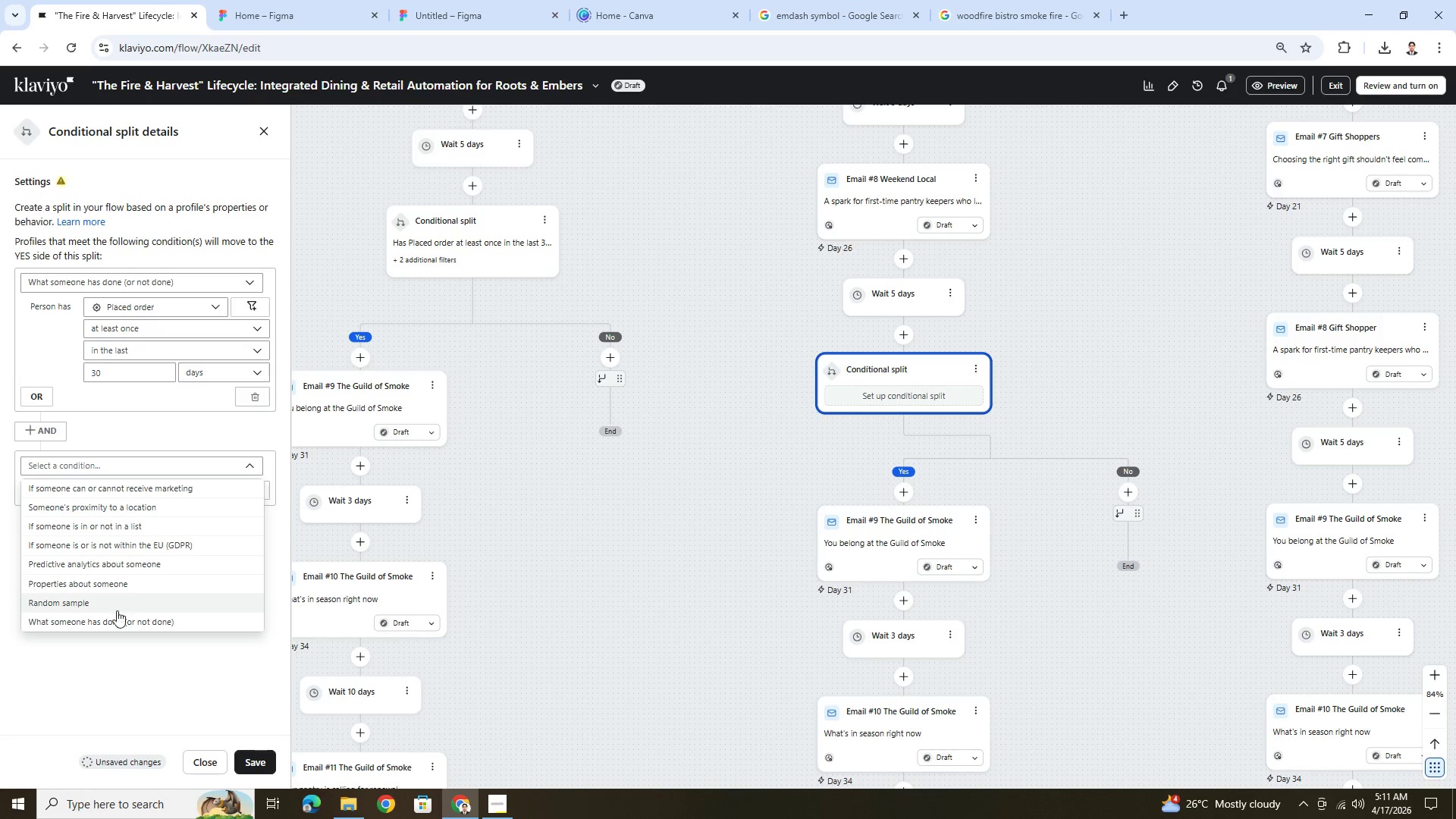 
left_click([118, 624])
 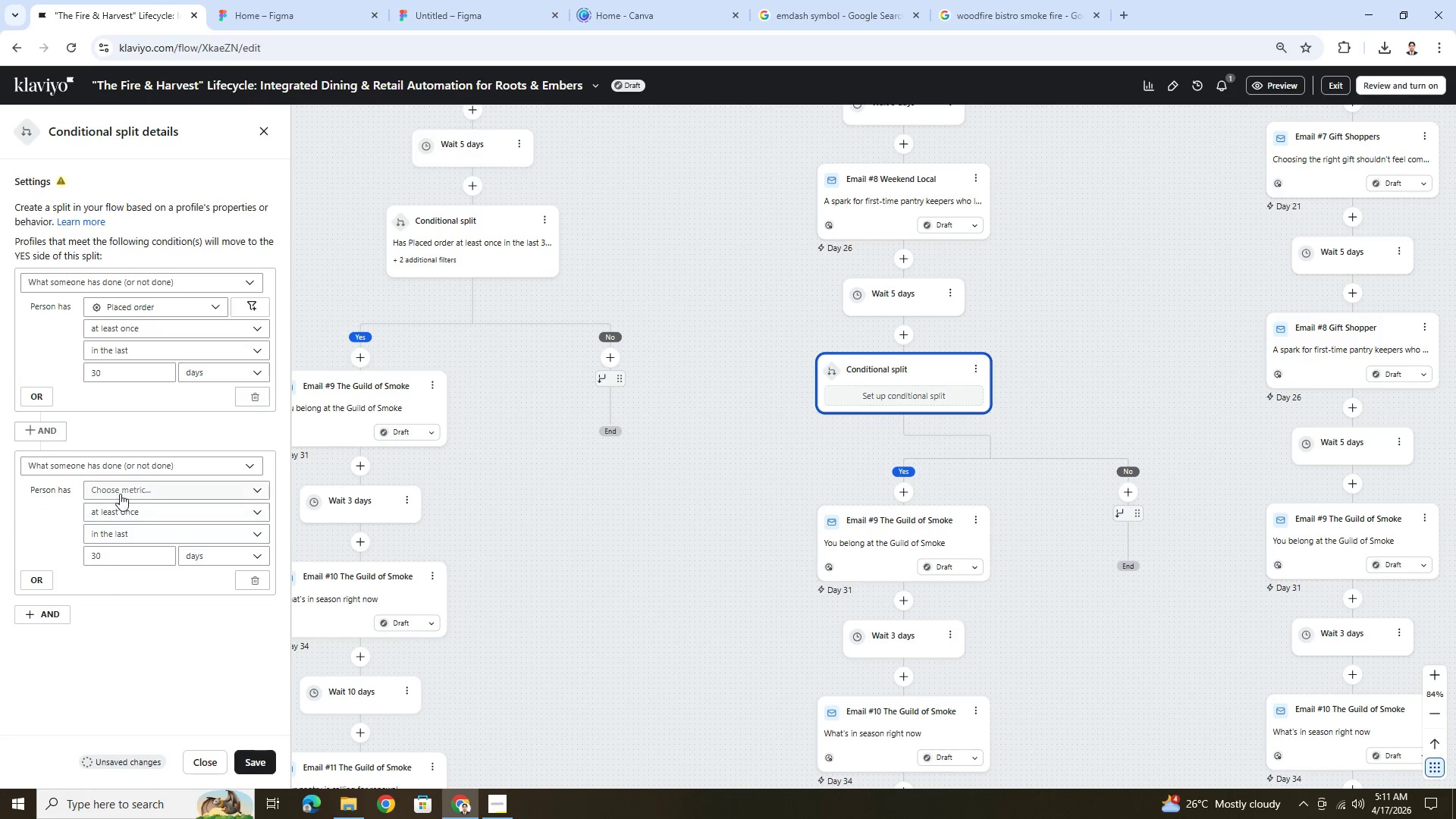 
left_click([120, 493])
 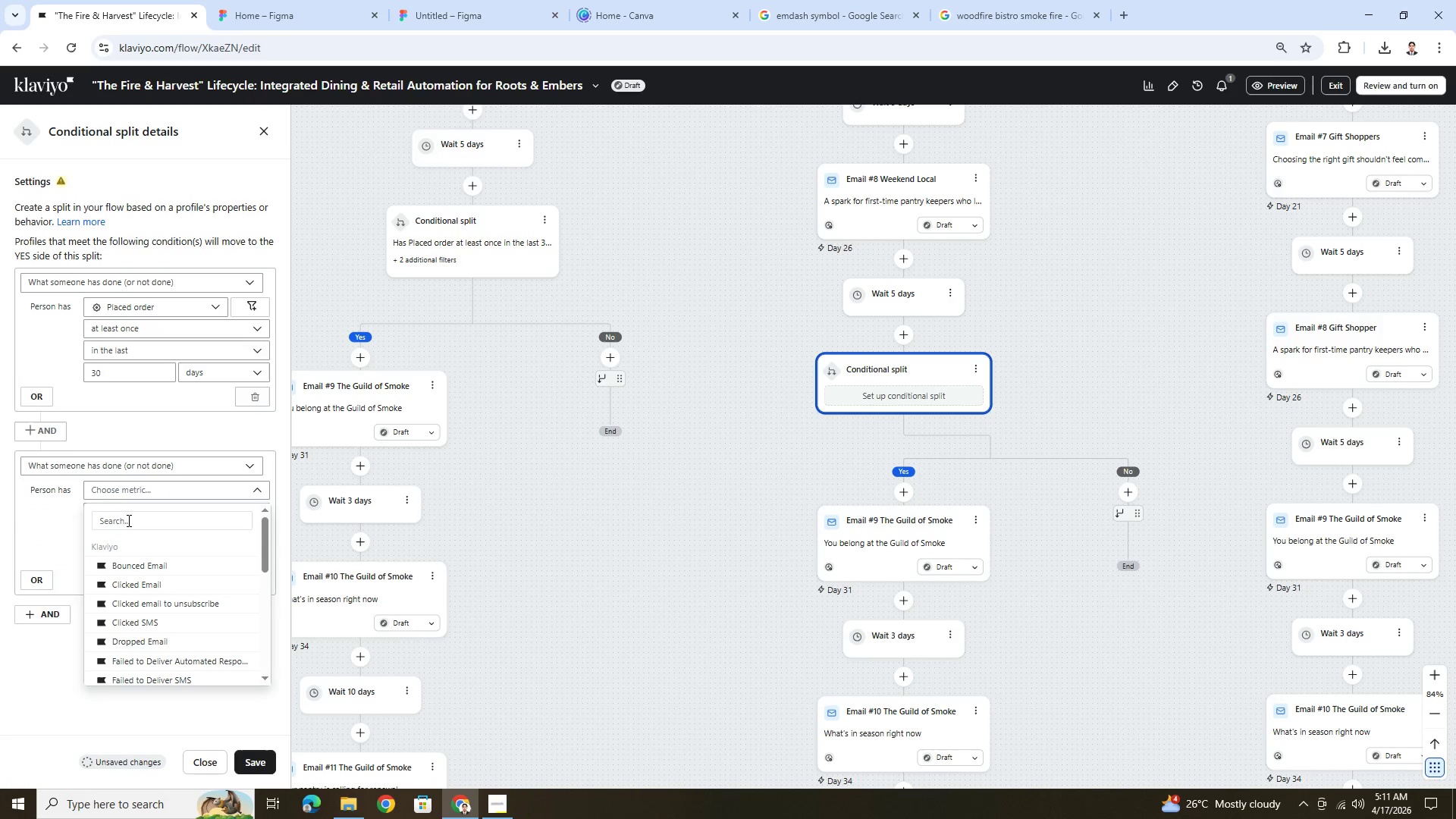 
left_click([127, 522])
 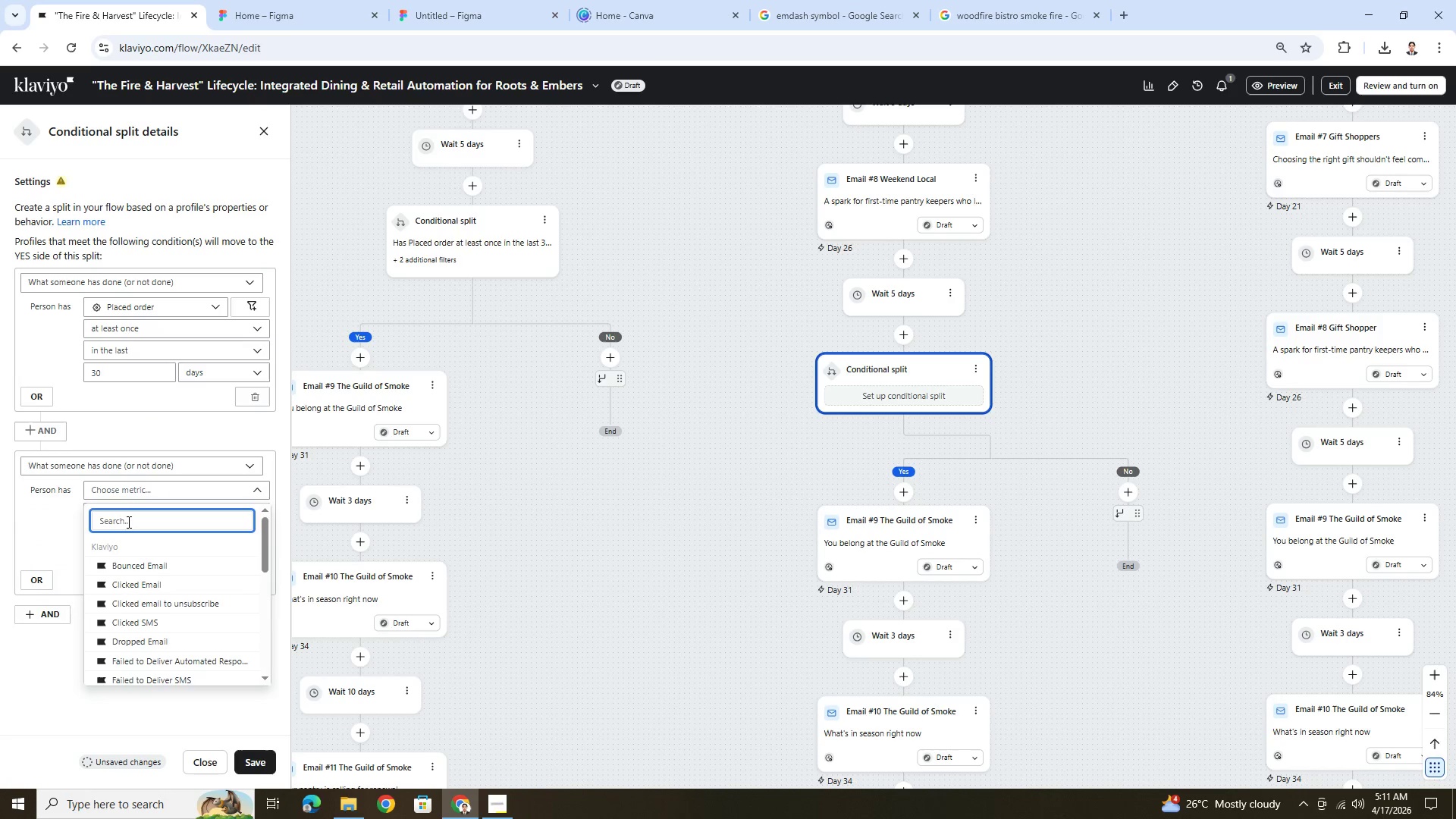 
type(op)
 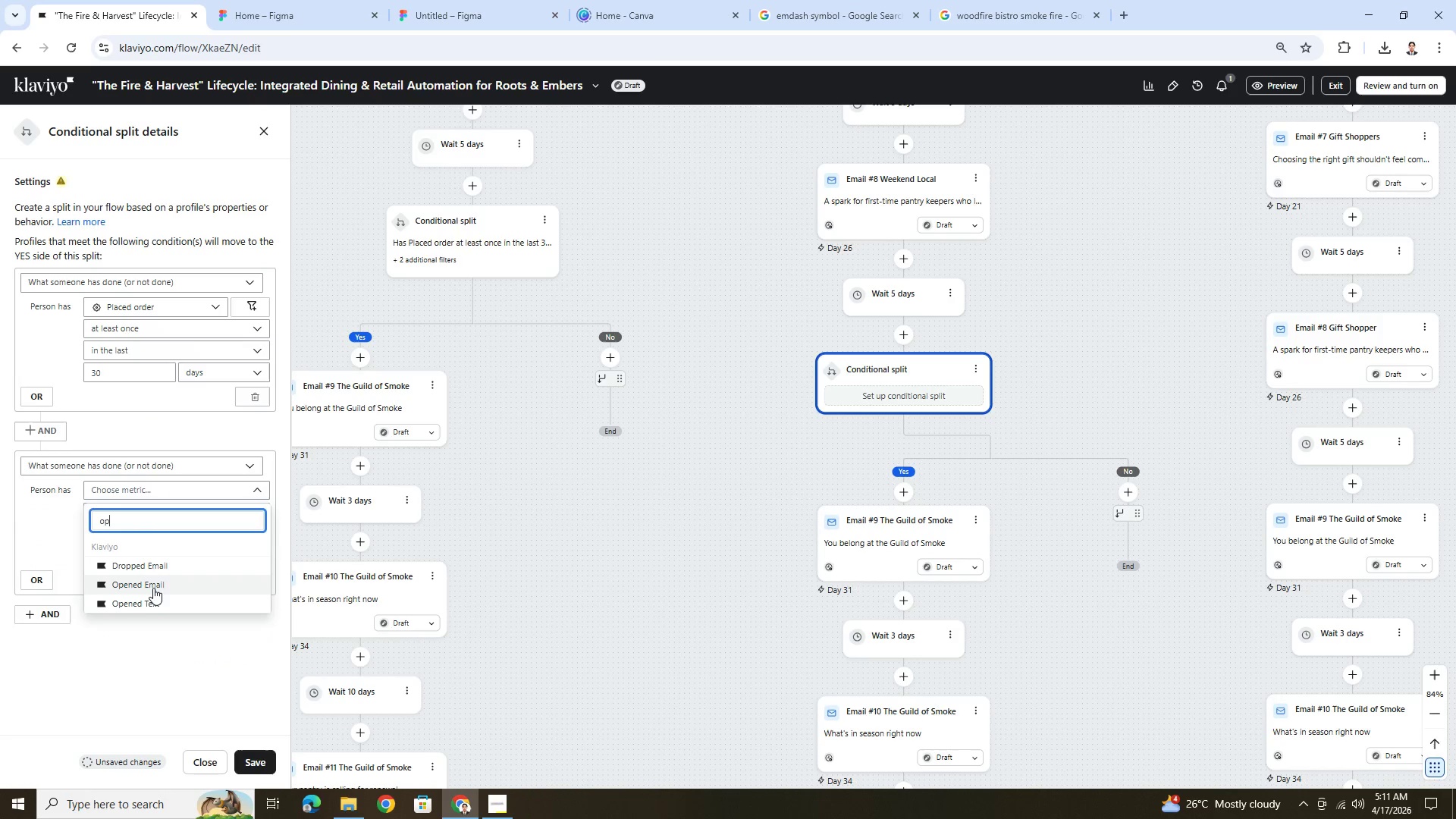 
left_click([153, 587])
 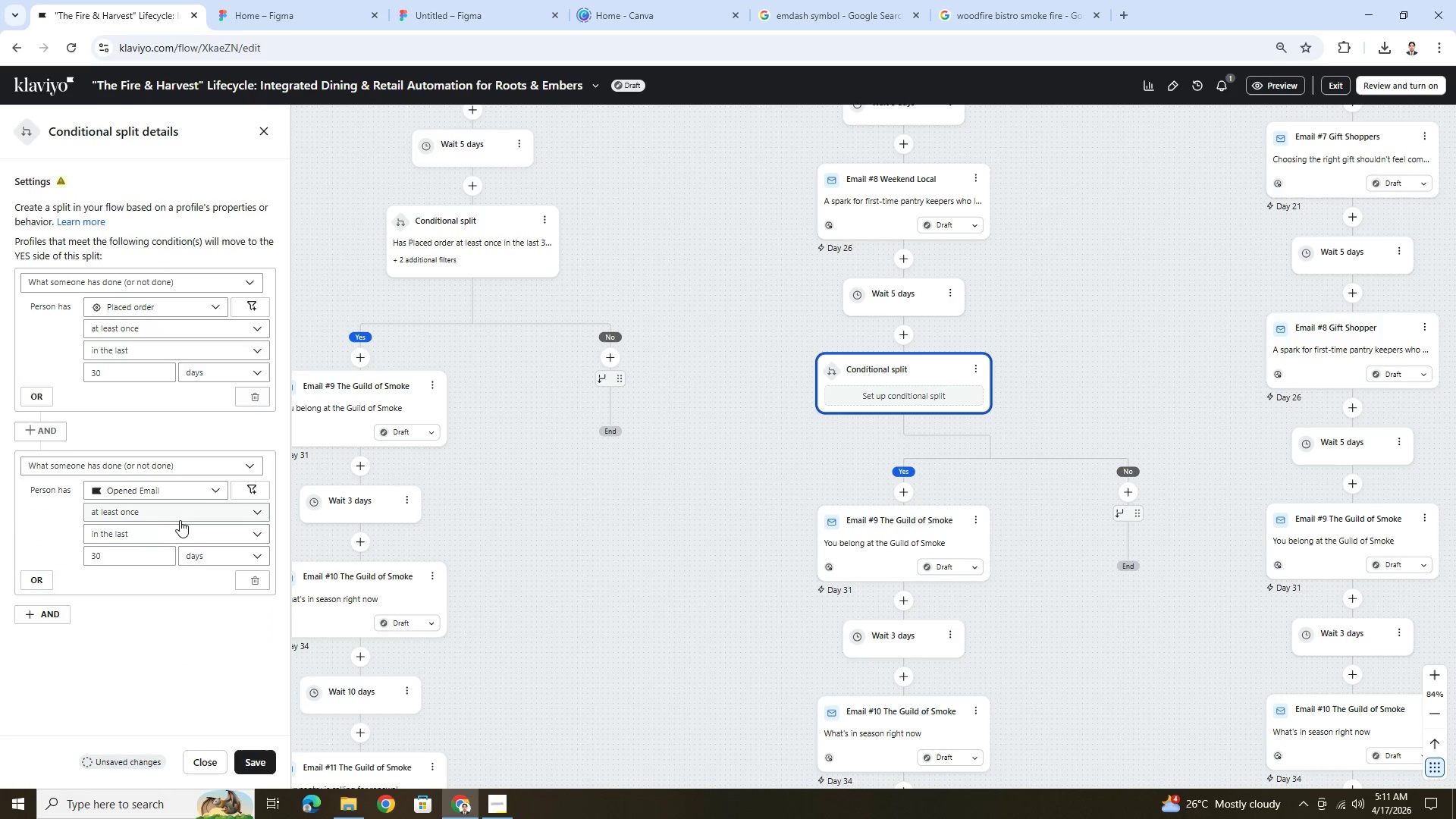 
left_click([196, 539])
 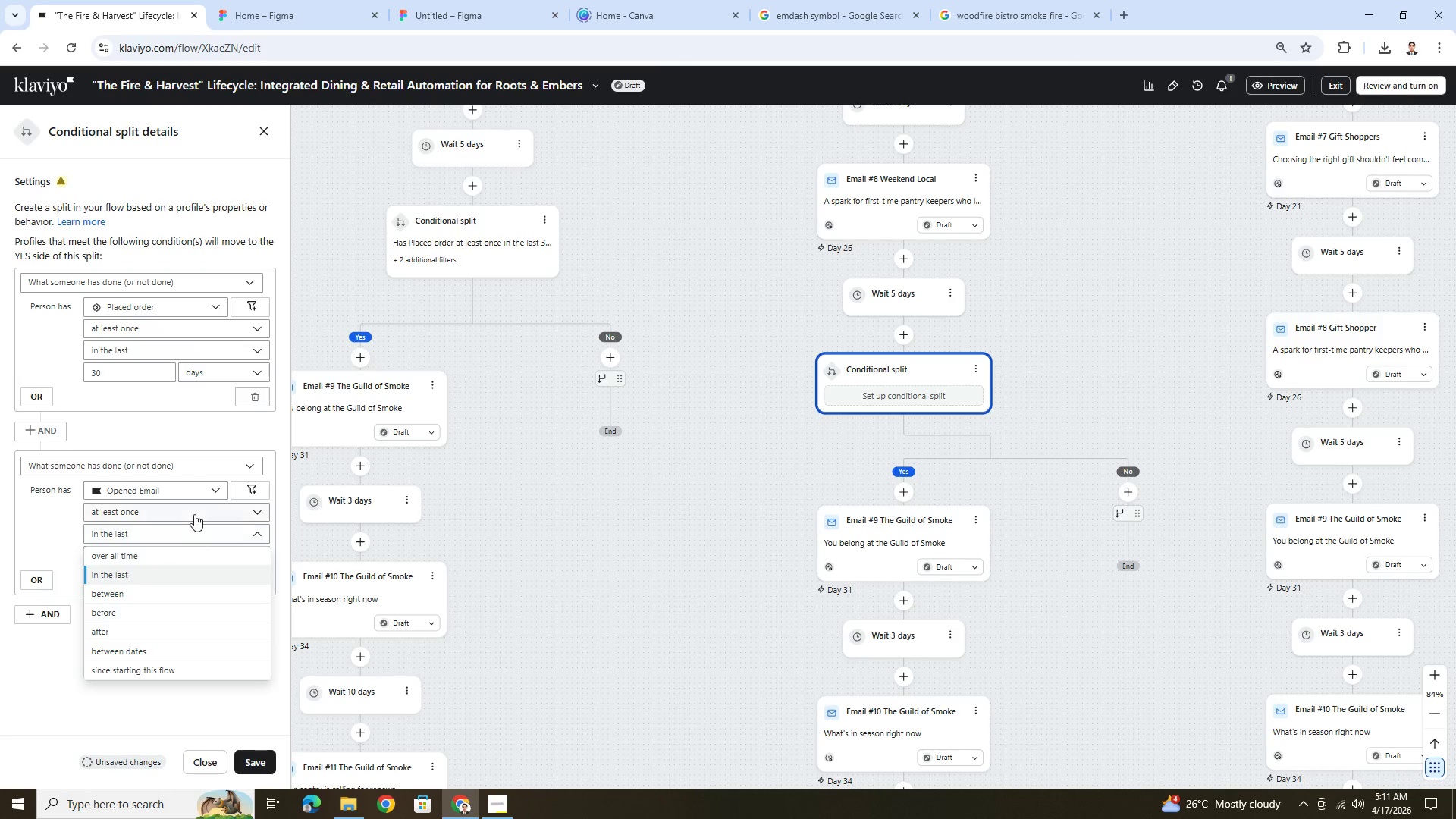 
left_click([194, 512])
 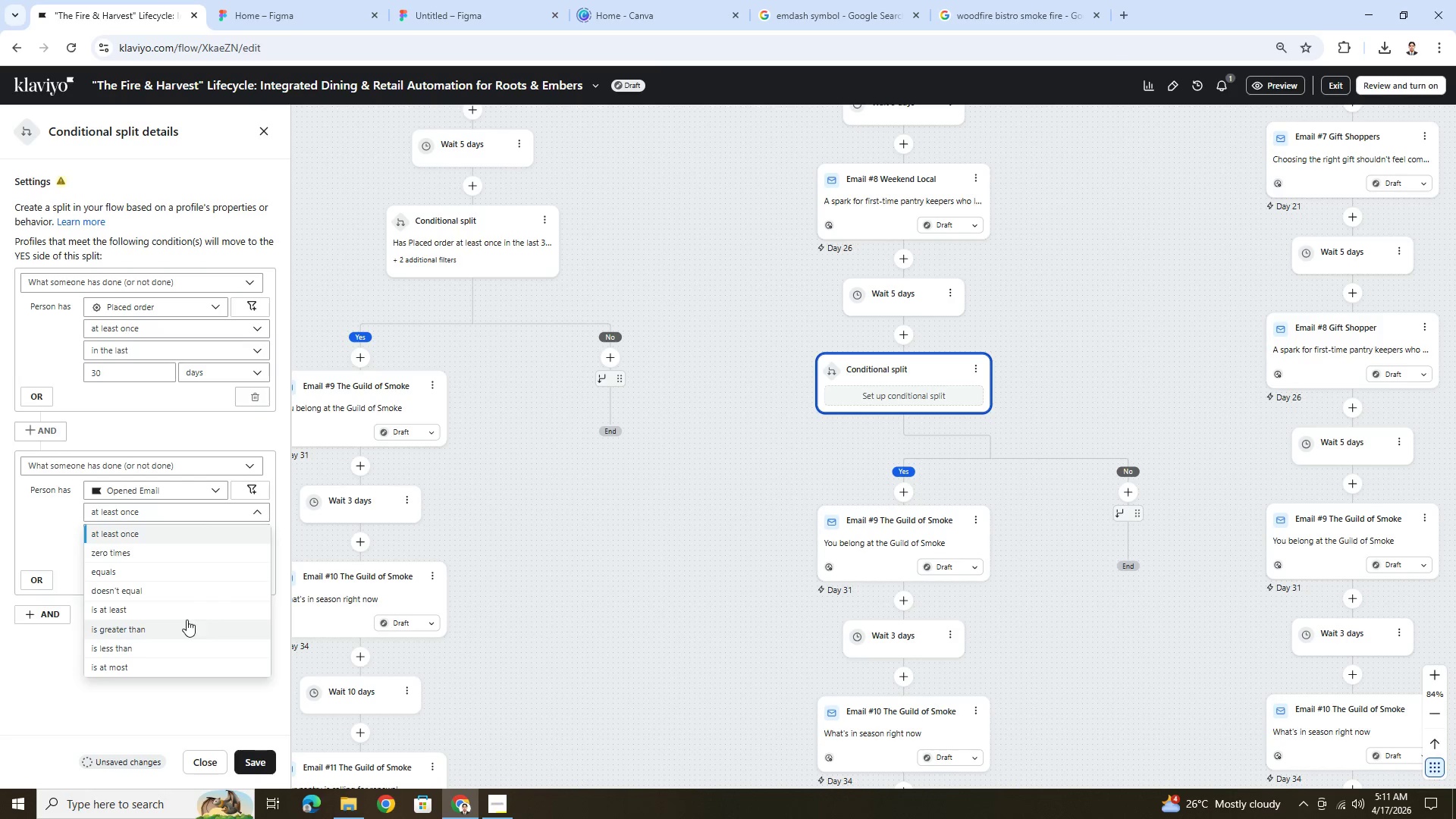 
left_click([187, 610])
 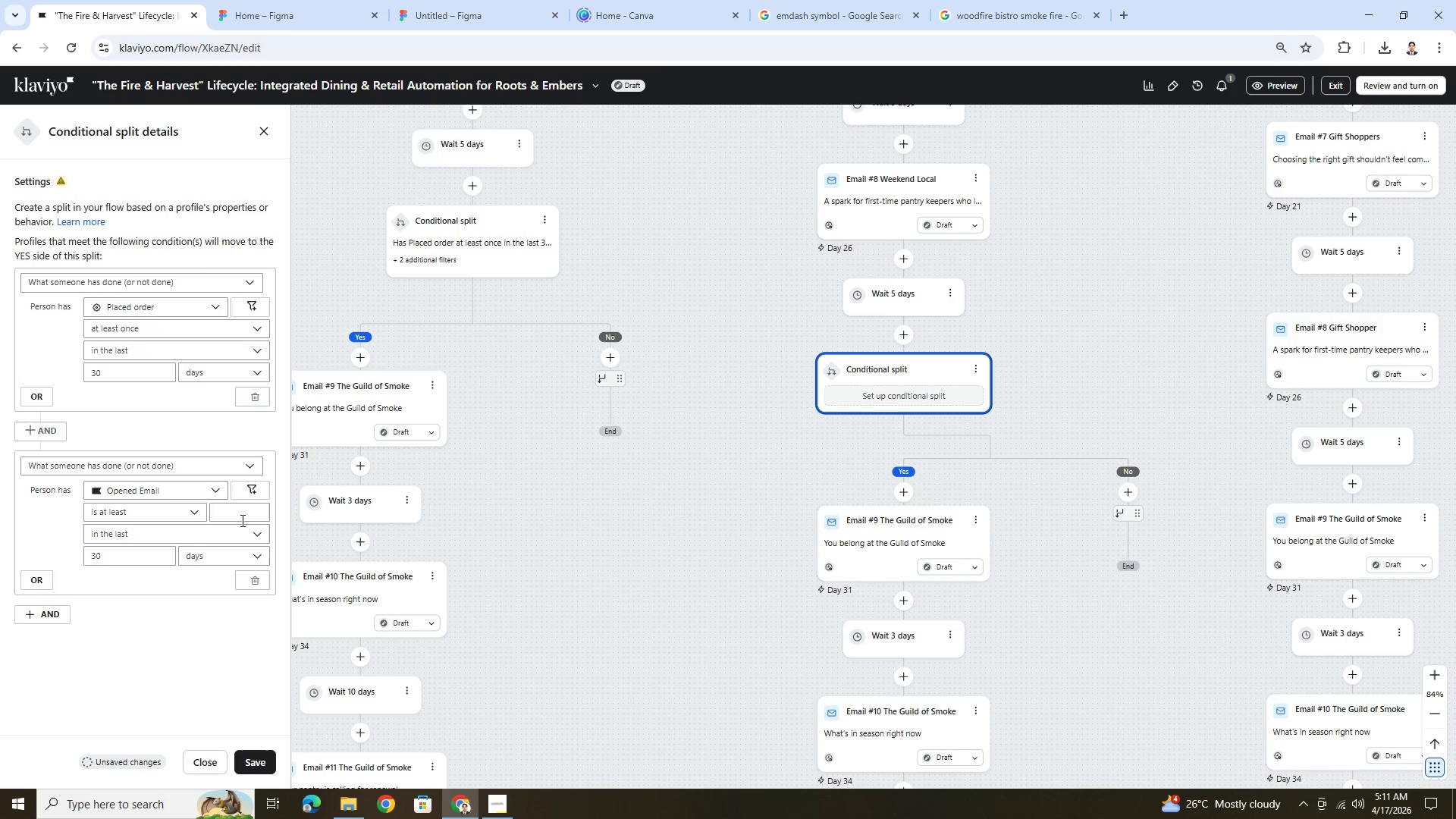 
left_click([244, 515])
 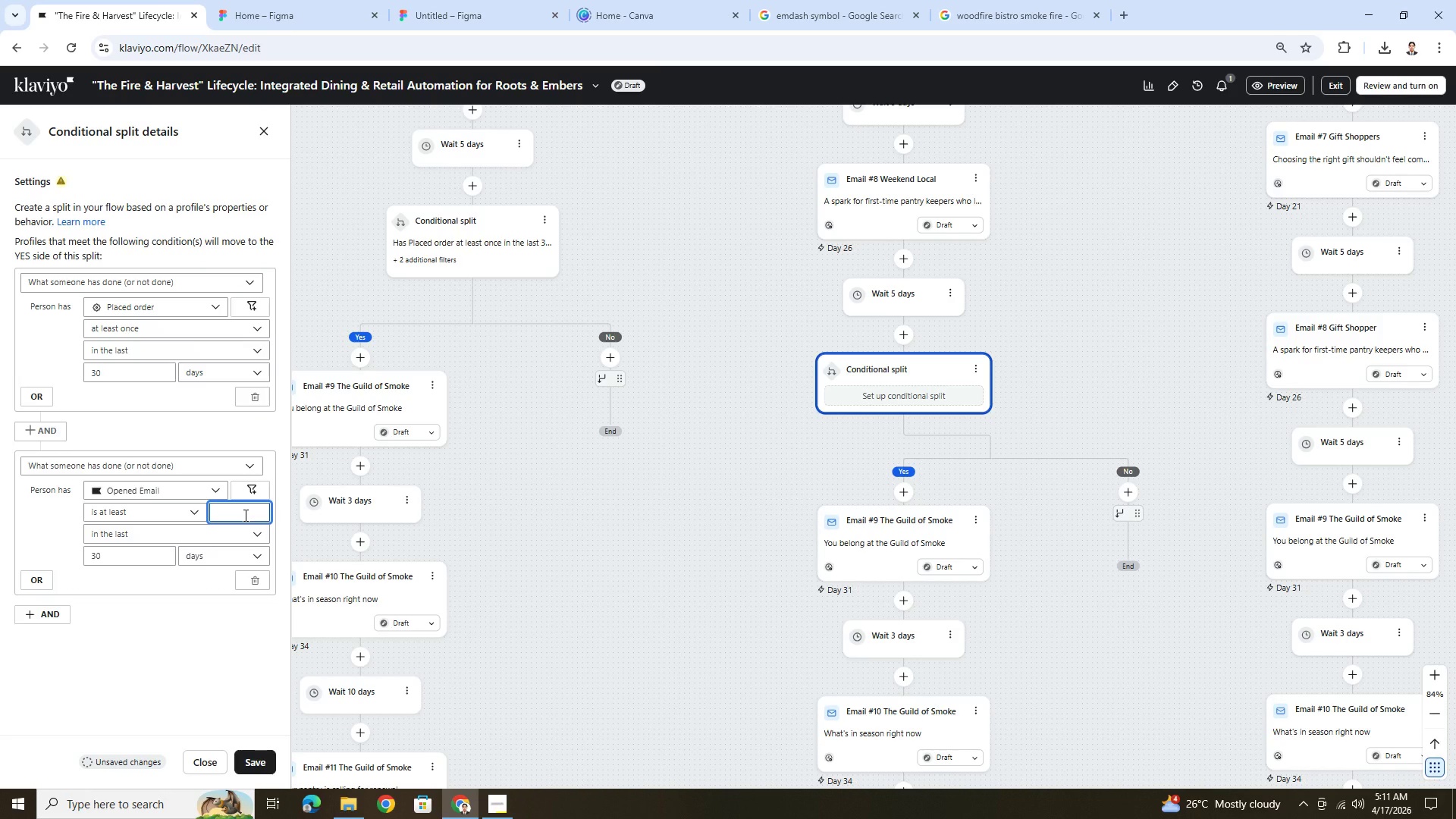 
key(4)
 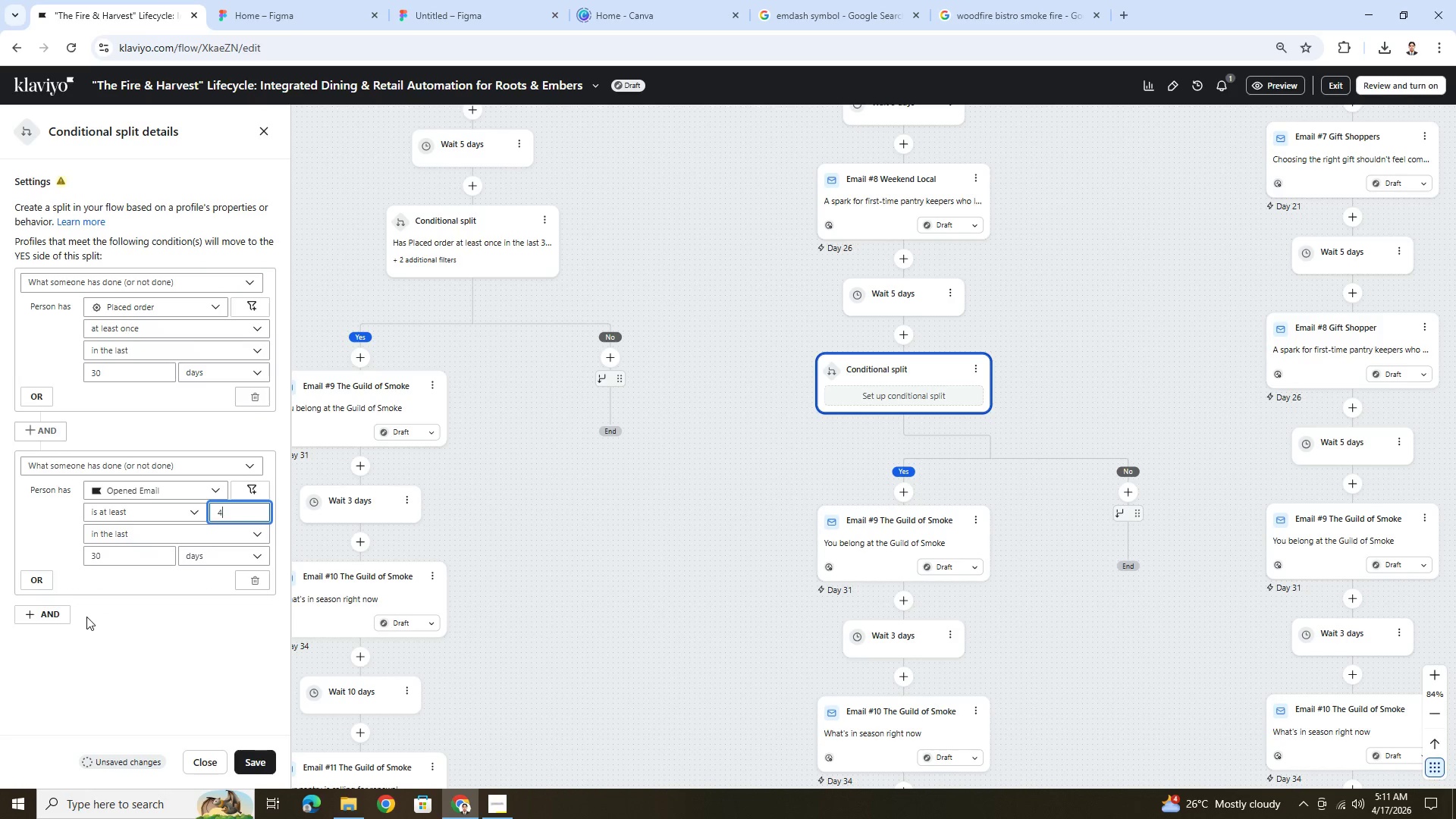 
left_click([56, 613])
 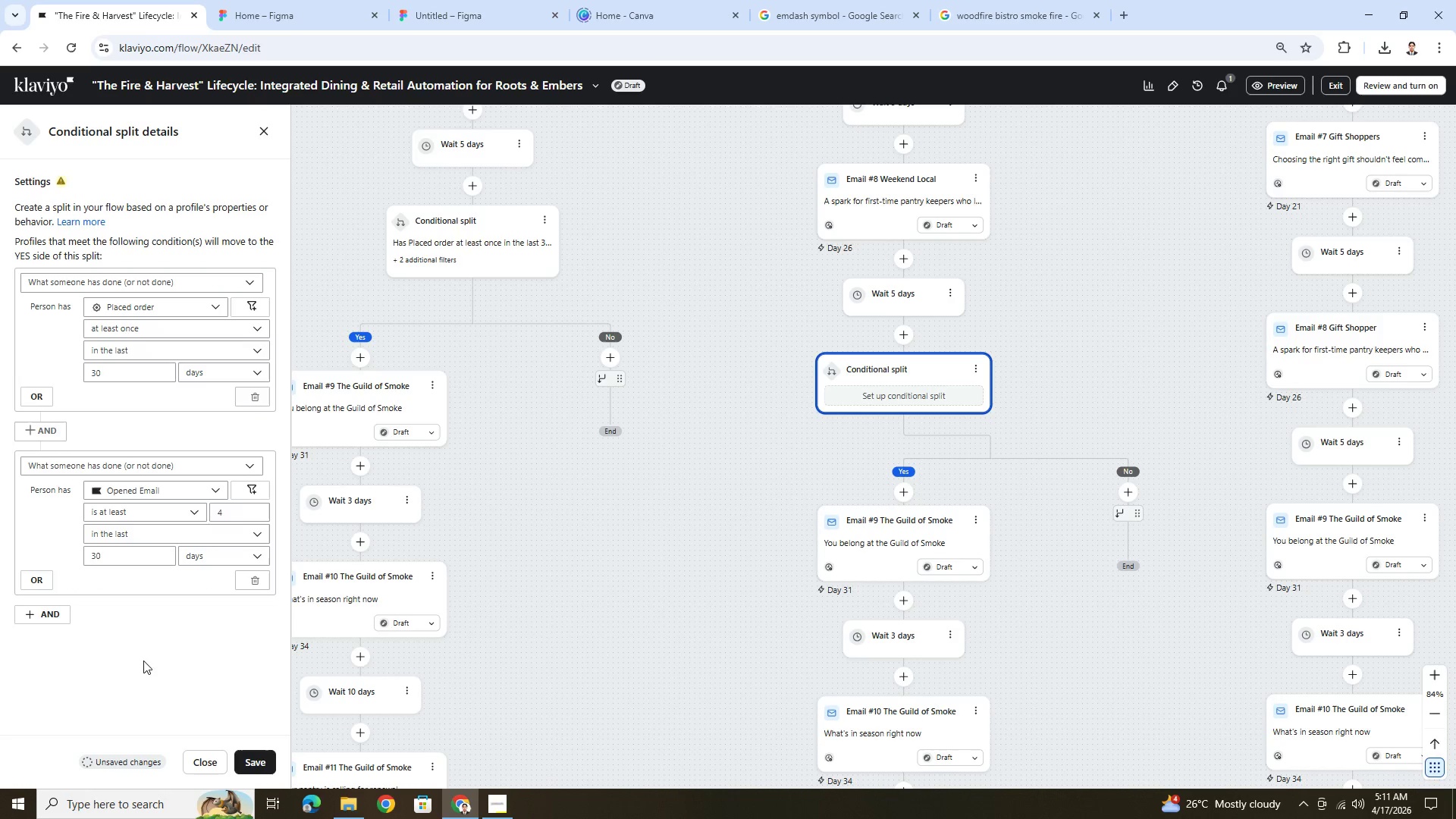 
left_click([43, 625])
 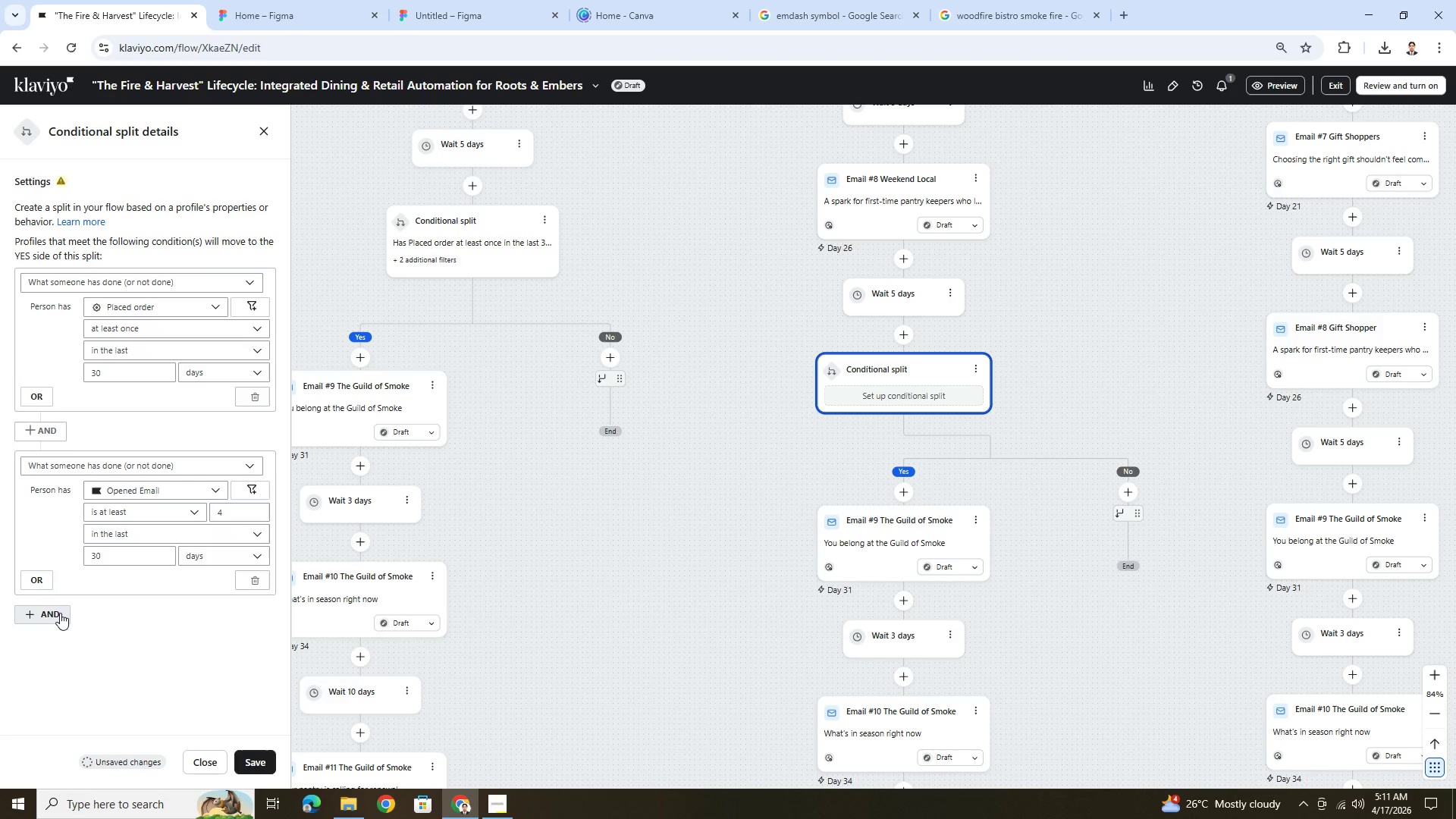 
left_click([60, 613])
 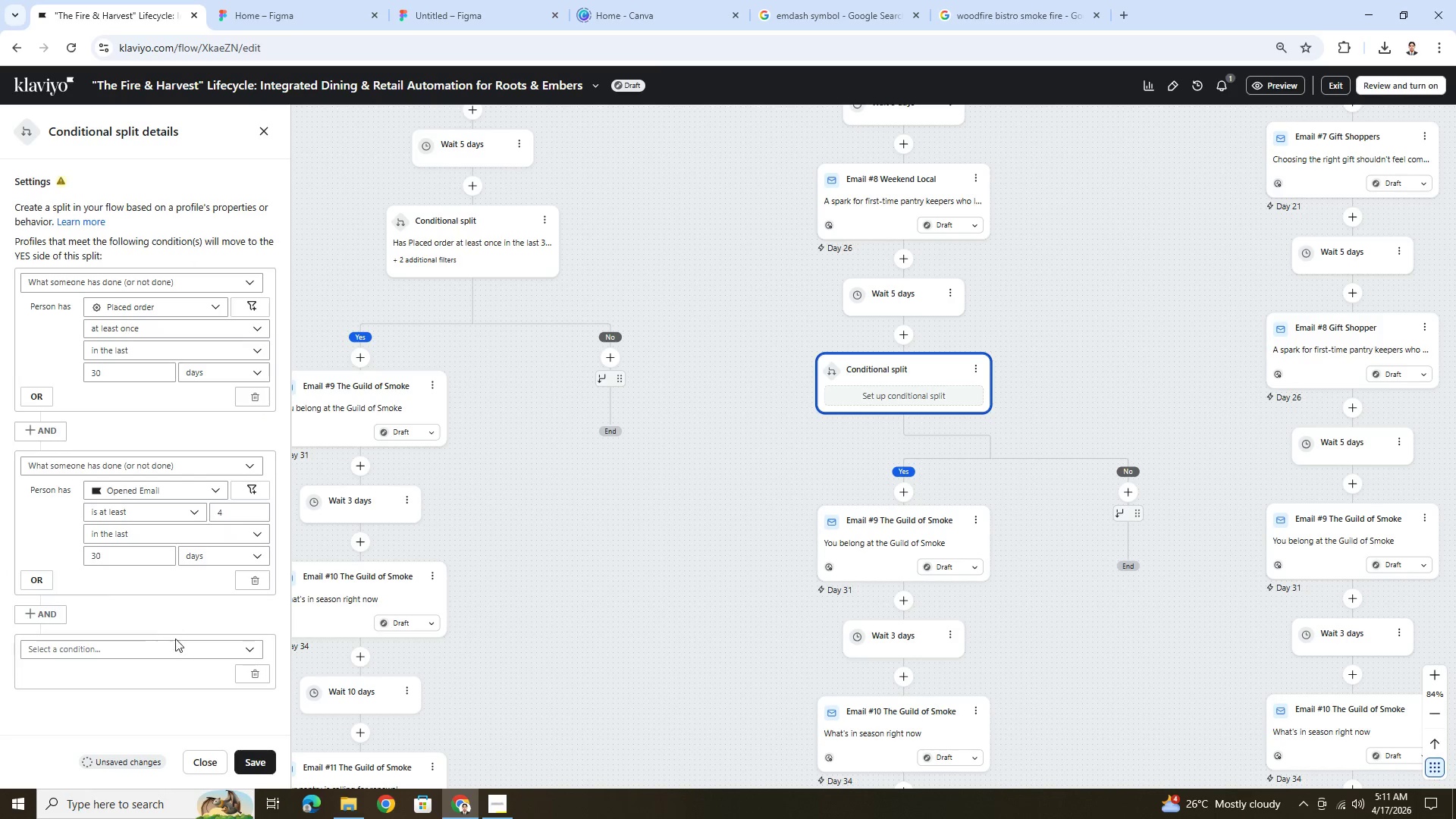 
left_click([174, 648])
 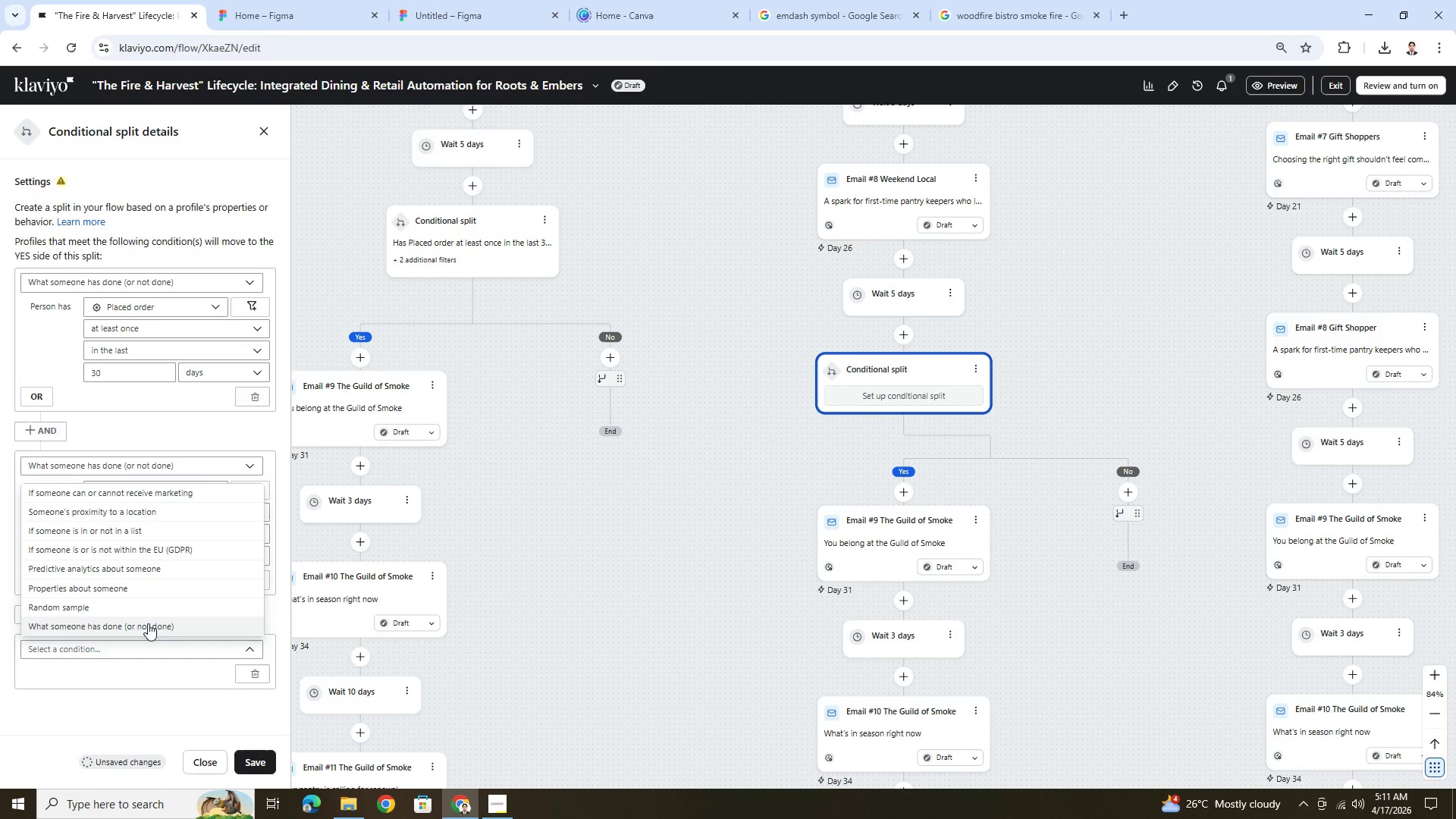 
left_click([148, 623])
 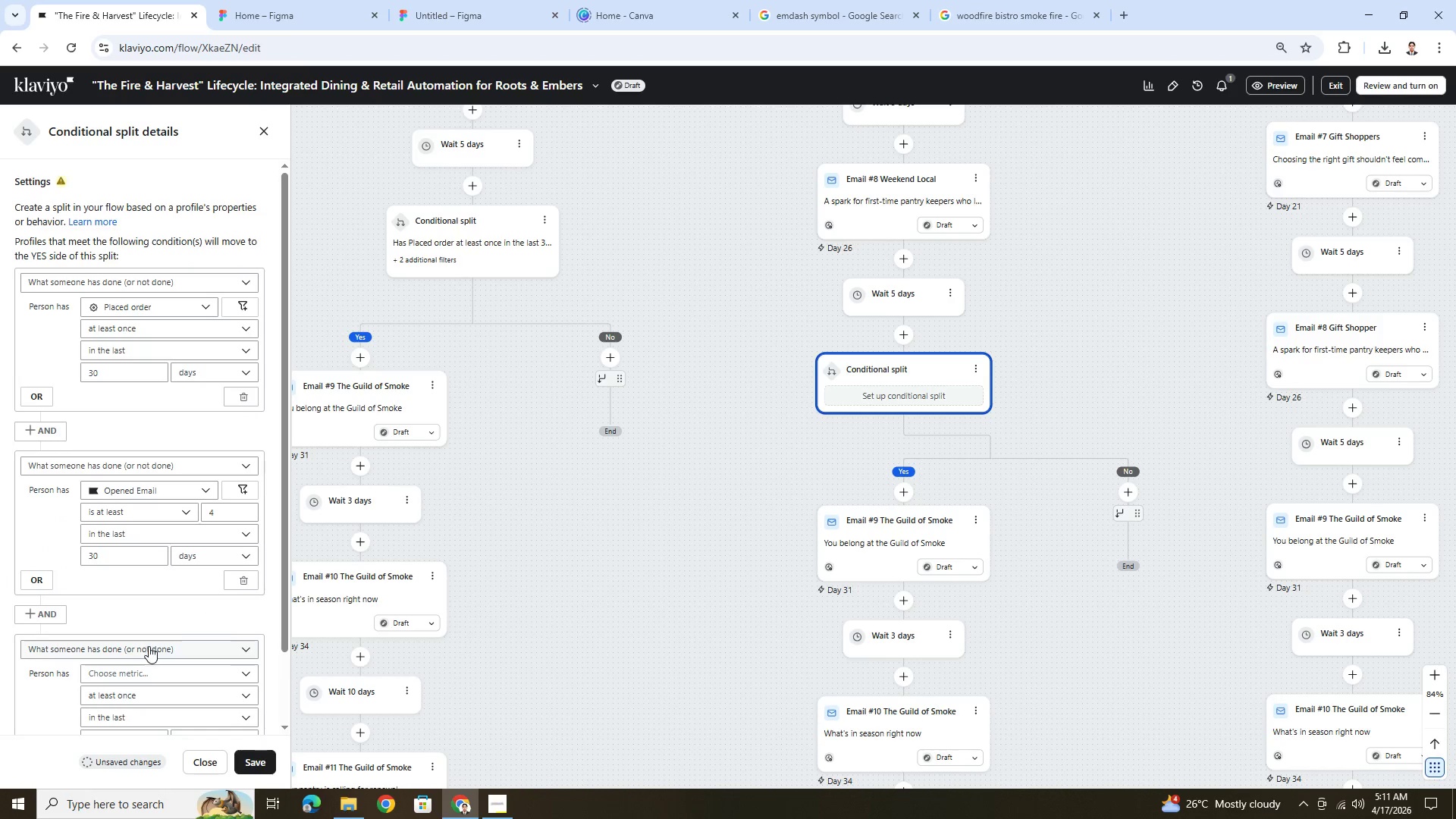 
left_click([149, 646])
 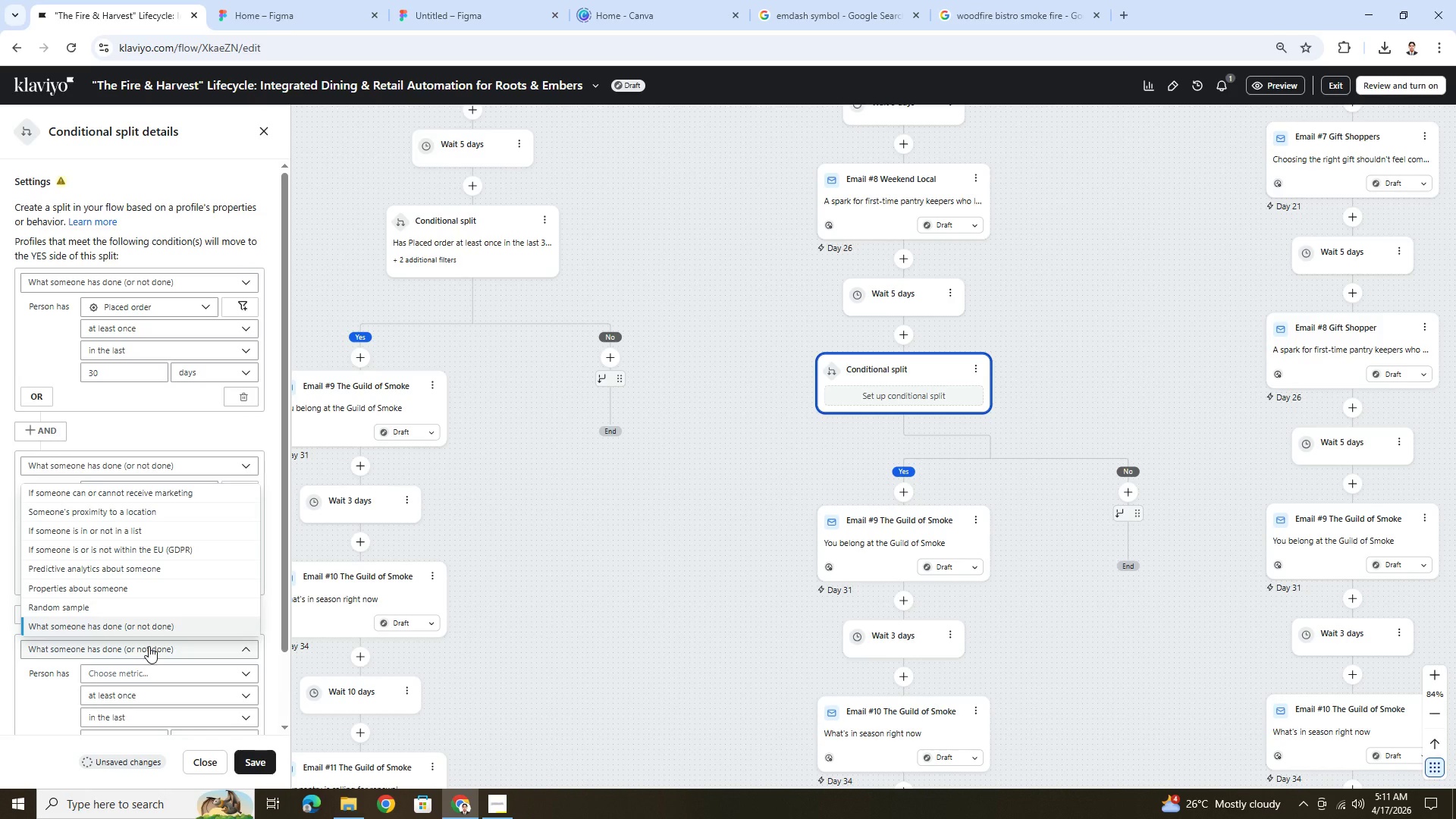 
left_click([149, 646])
 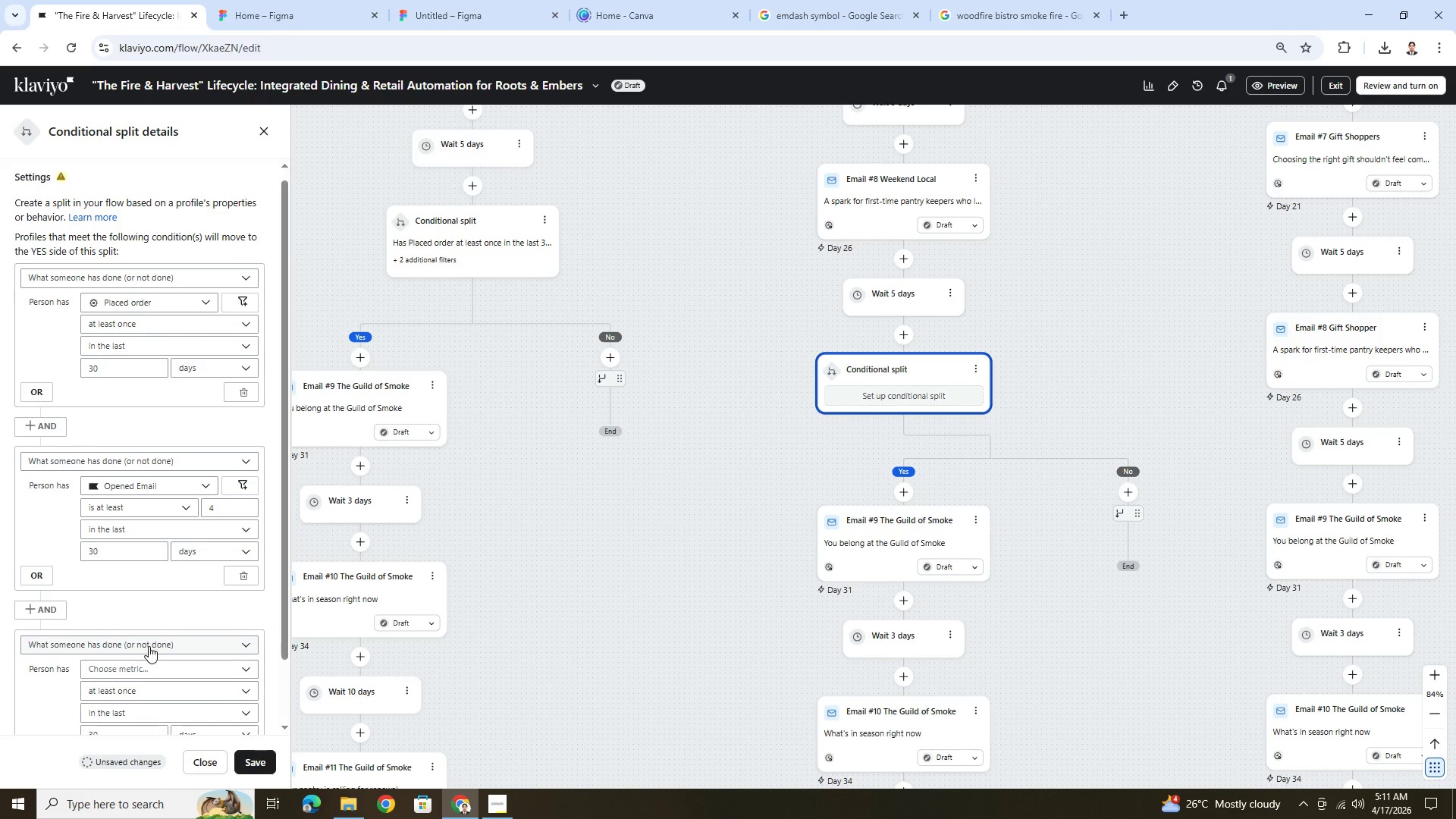 
scroll: coordinate [149, 646], scroll_direction: down, amount: 2.0
 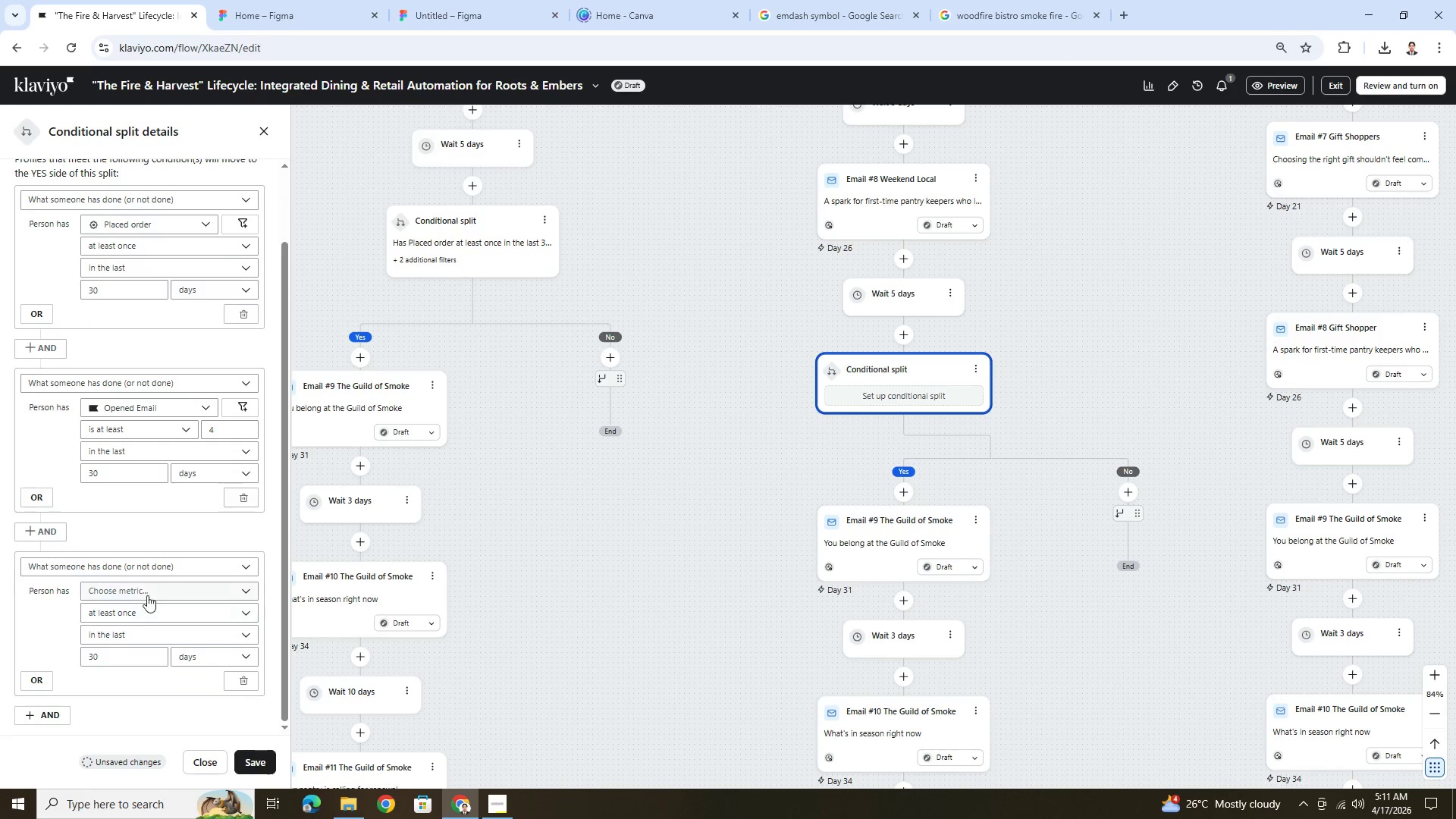 
left_click([148, 590])
 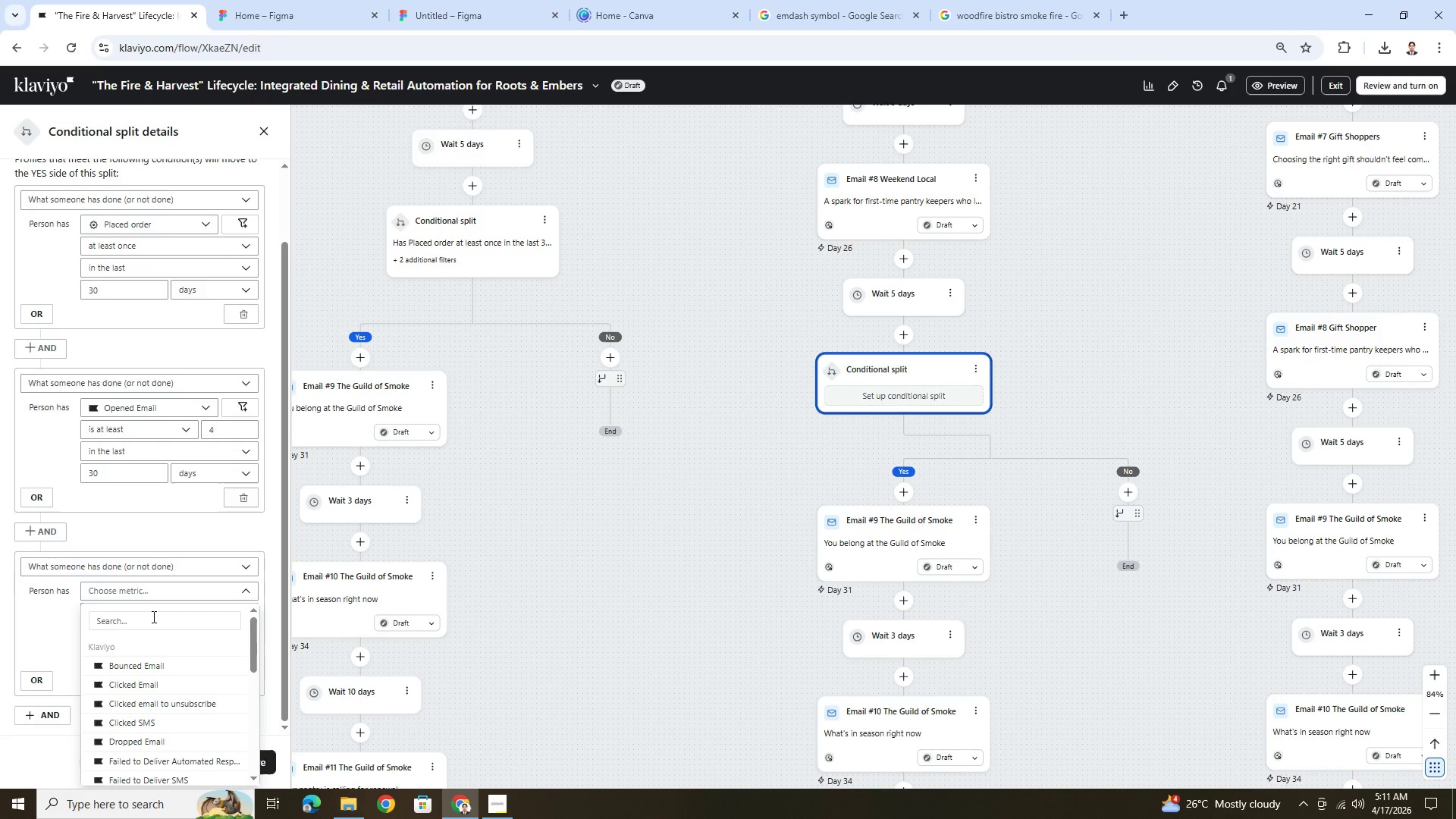 
left_click([152, 617])
 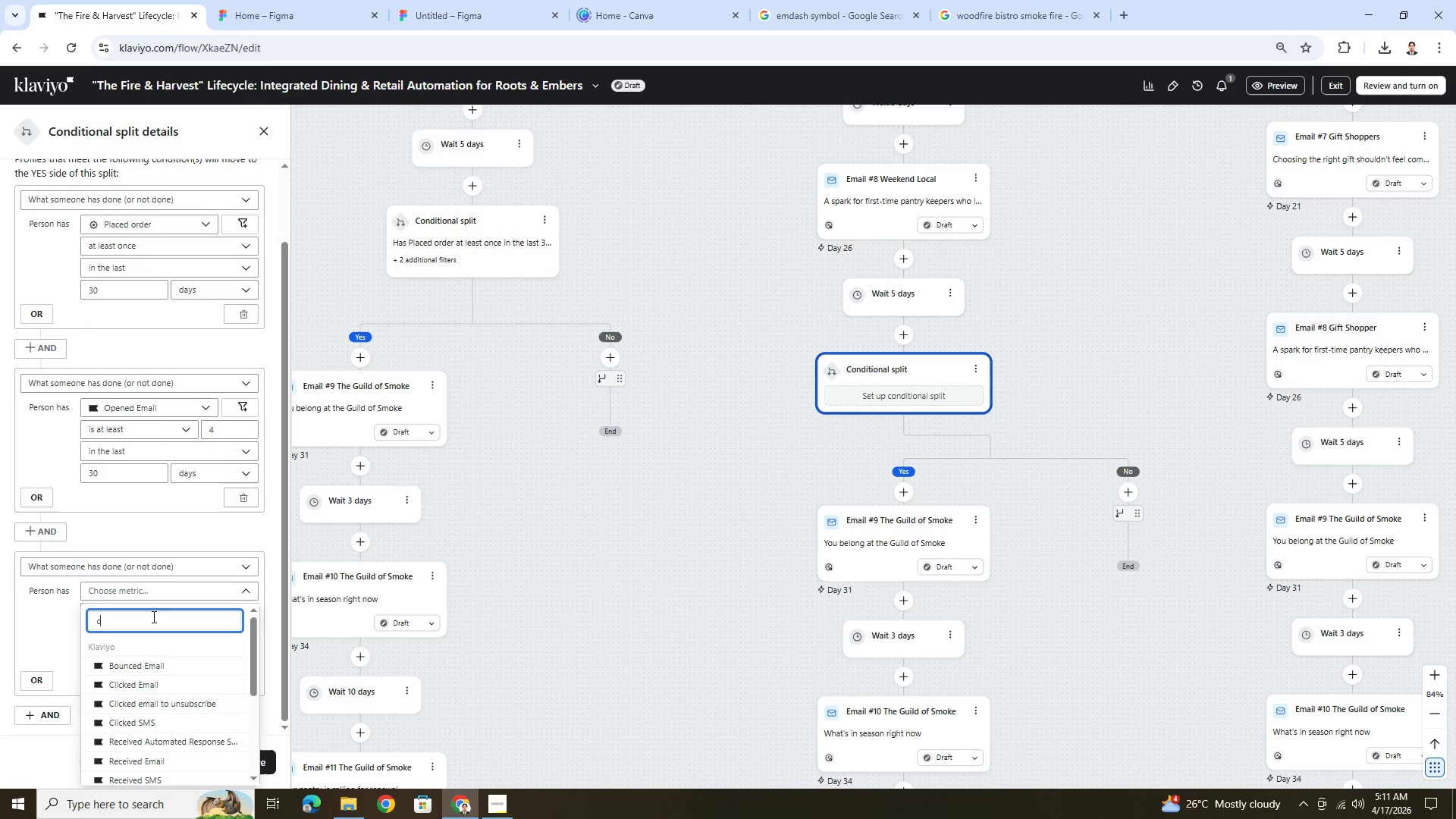 
type(cli)
 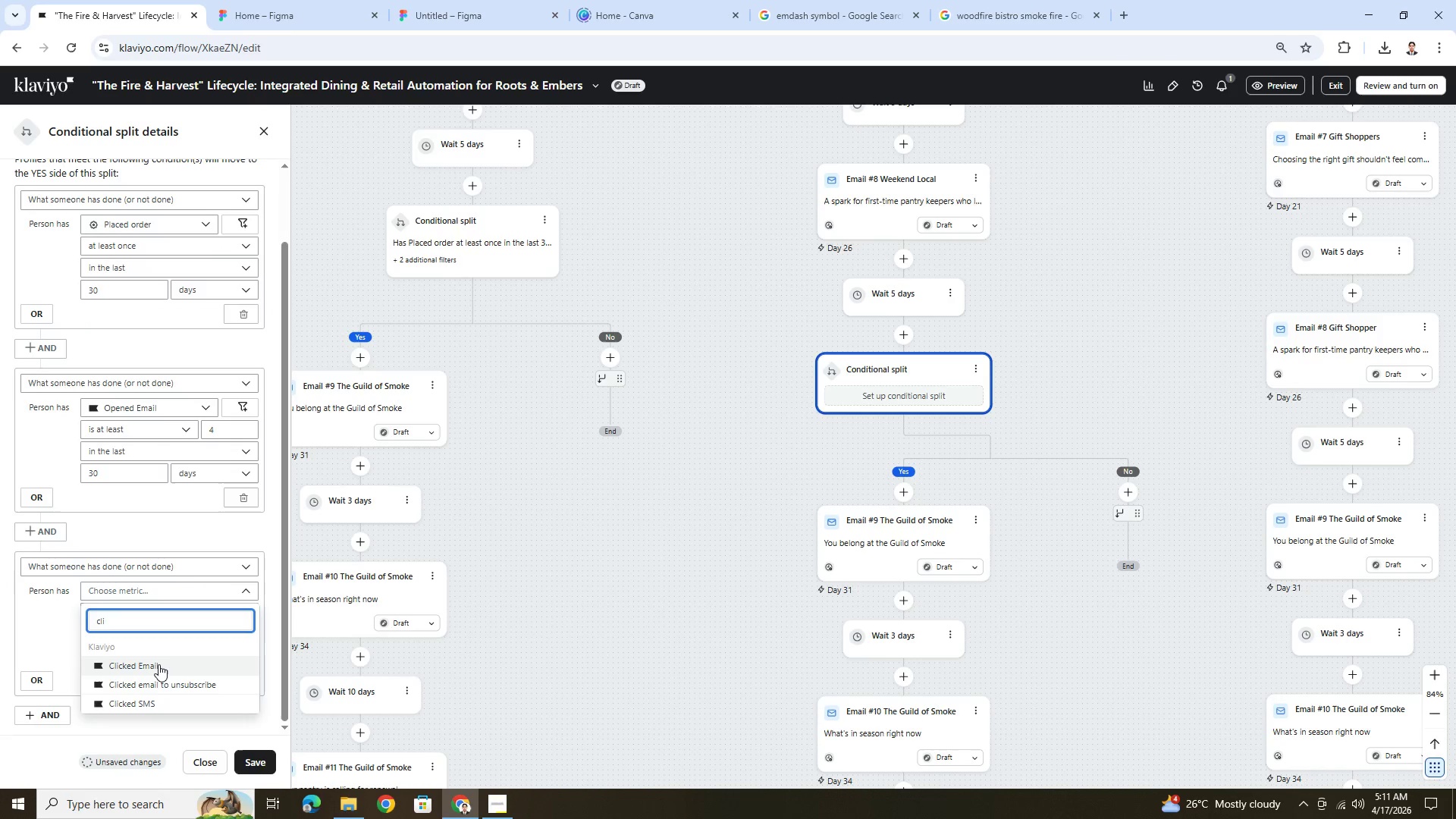 
left_click([158, 661])
 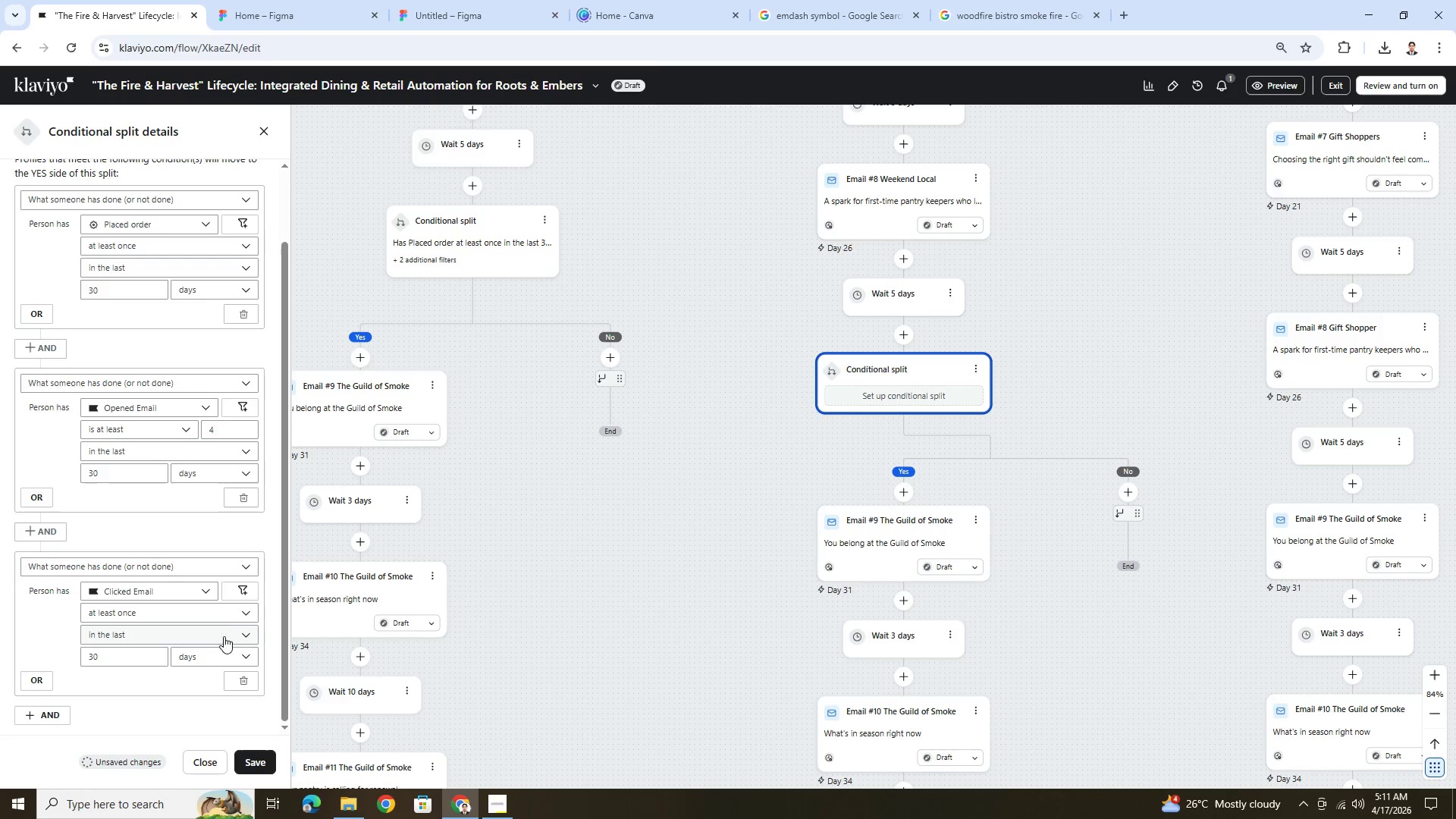 
left_click([226, 617])
 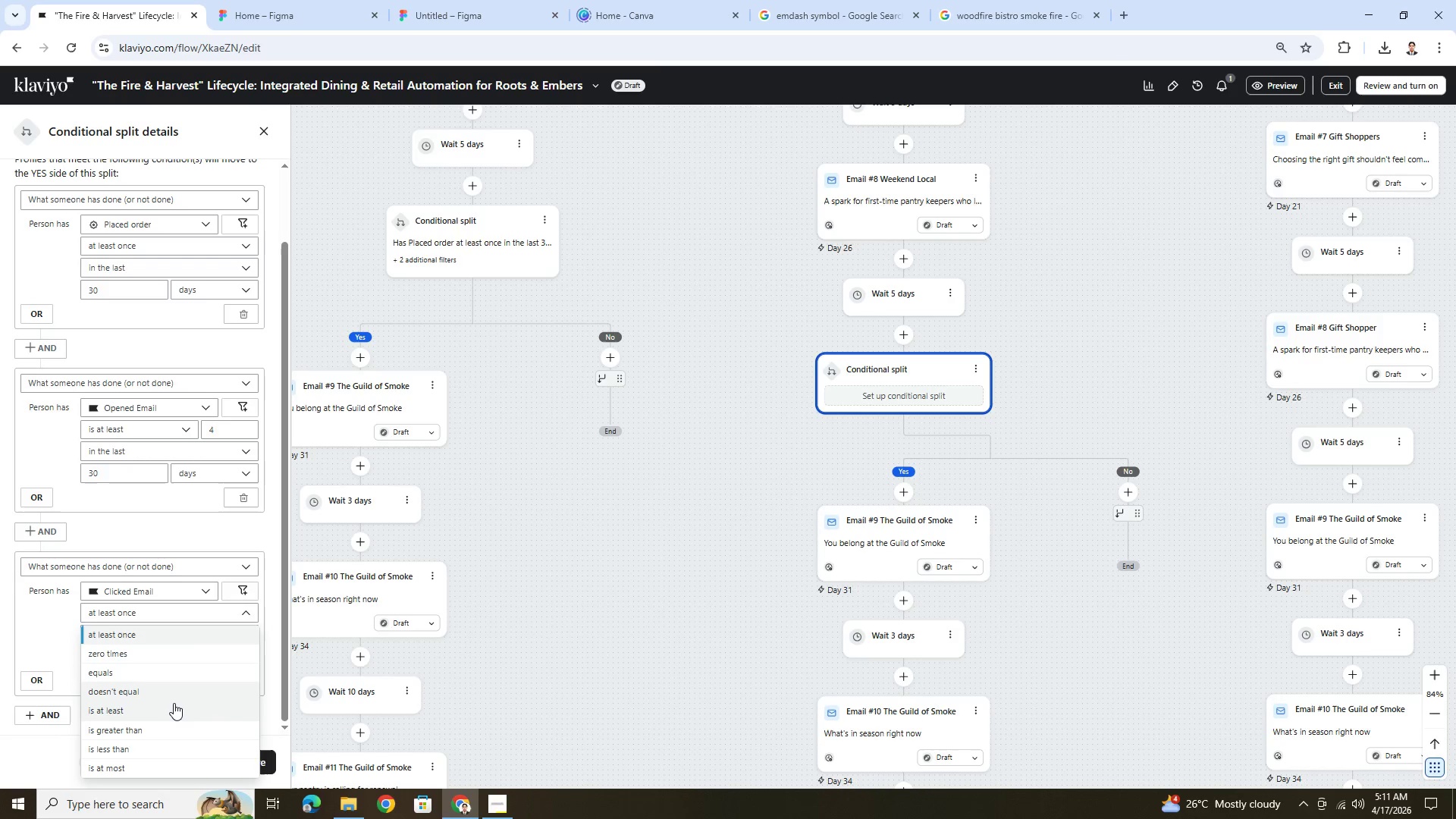 
left_click([173, 708])
 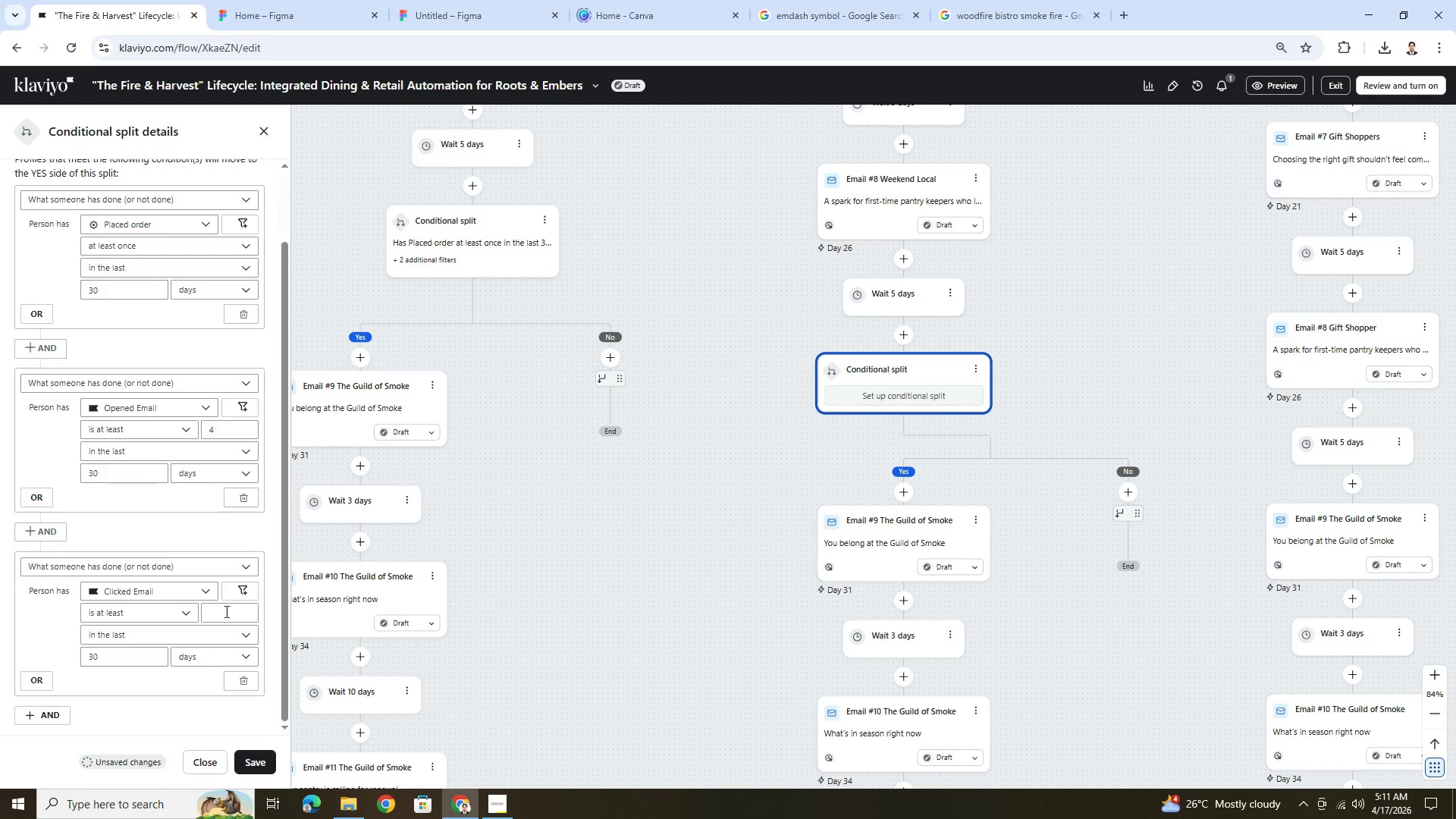 
left_click([226, 612])
 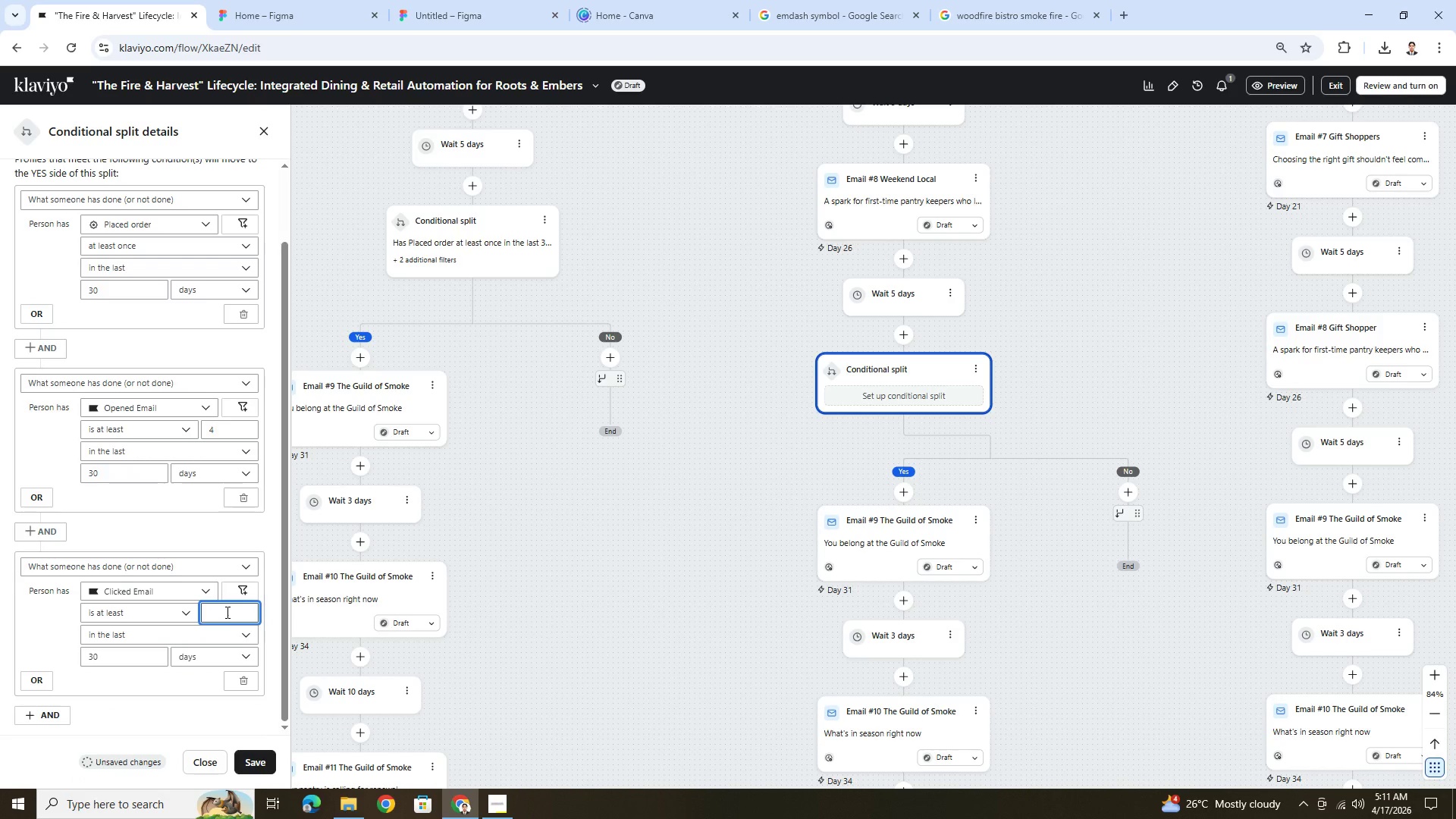 
key(3)
 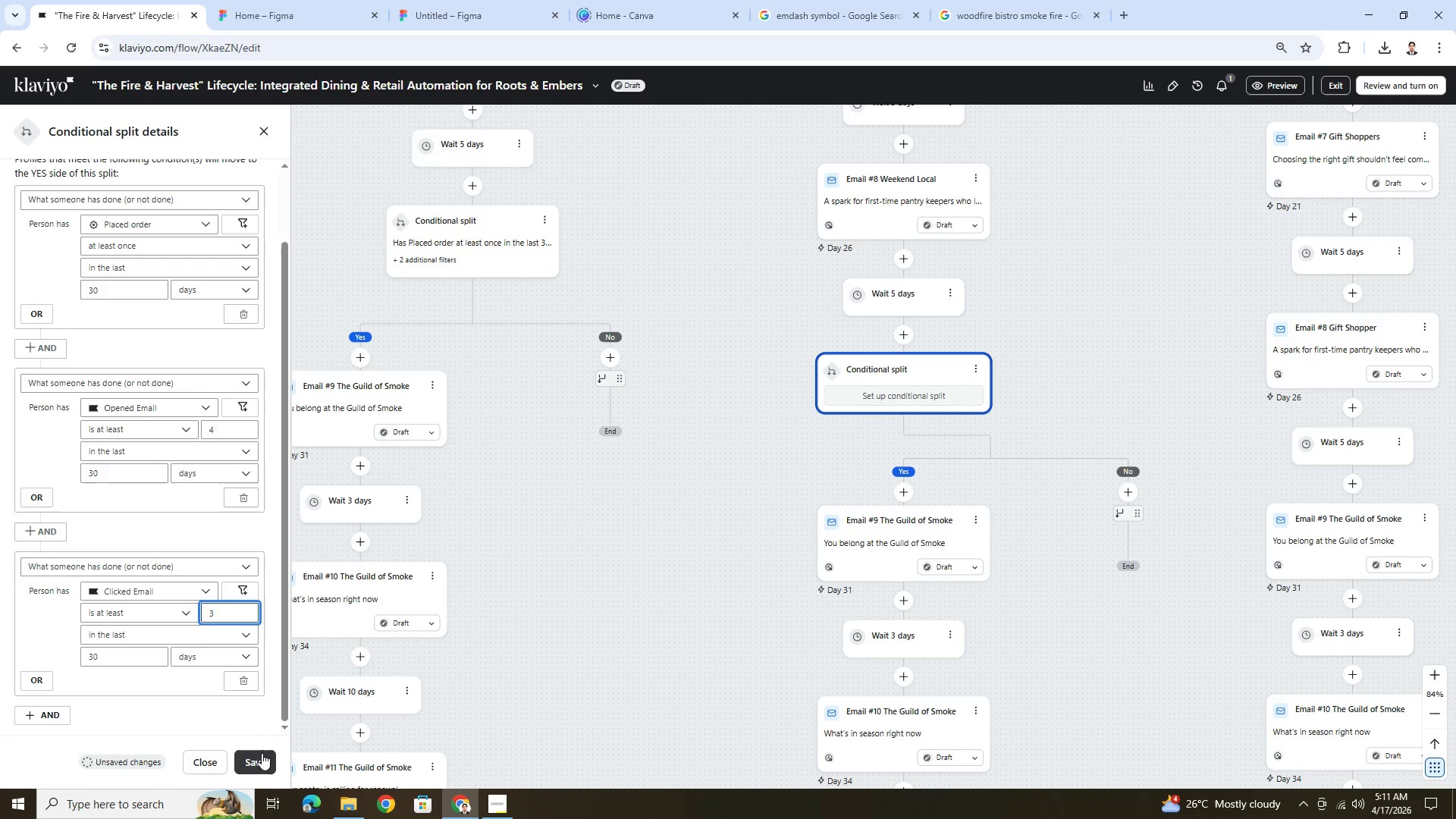 
left_click([262, 753])
 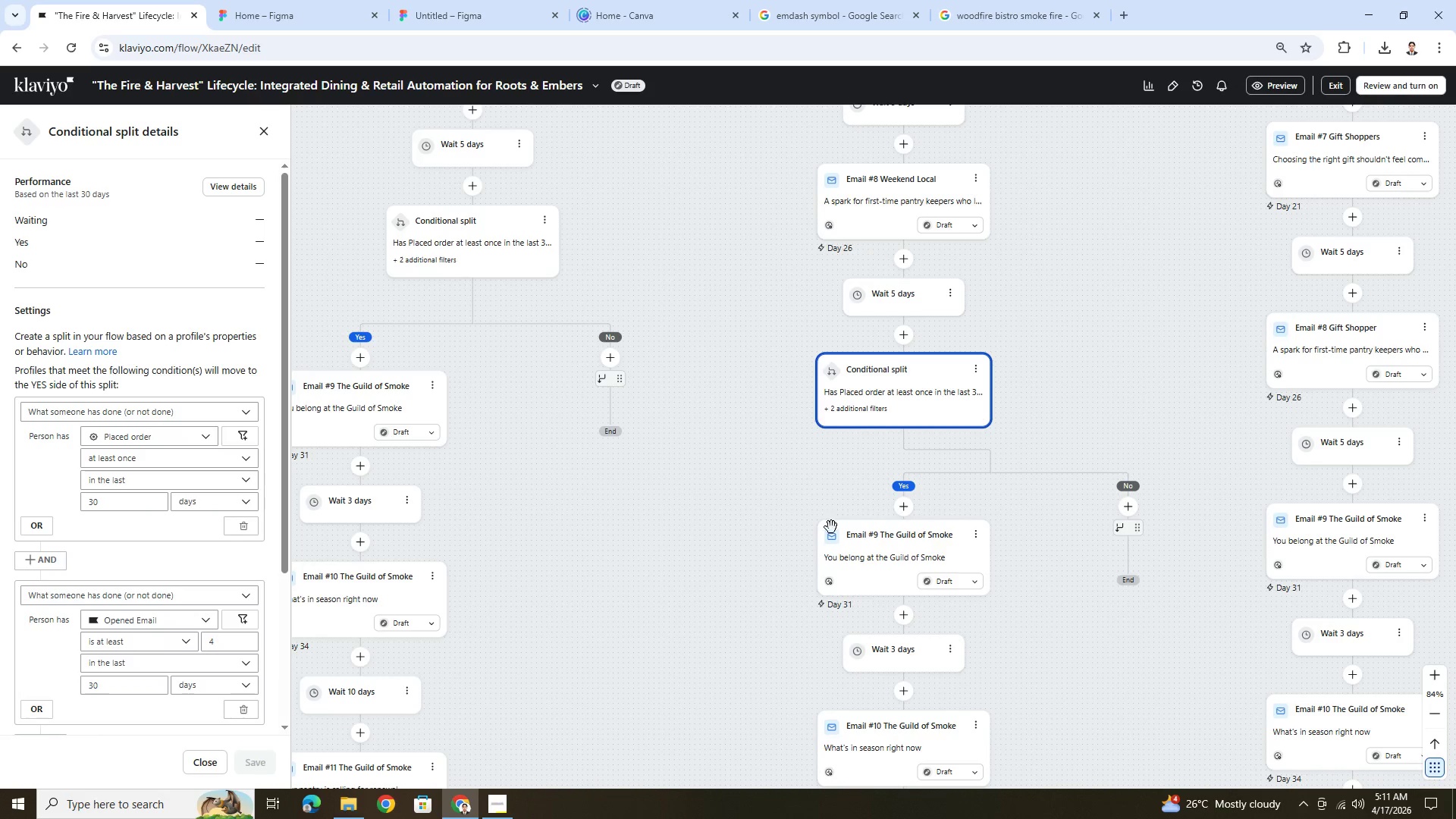 
left_click_drag(start_coordinate=[1079, 652], to_coordinate=[835, 586])
 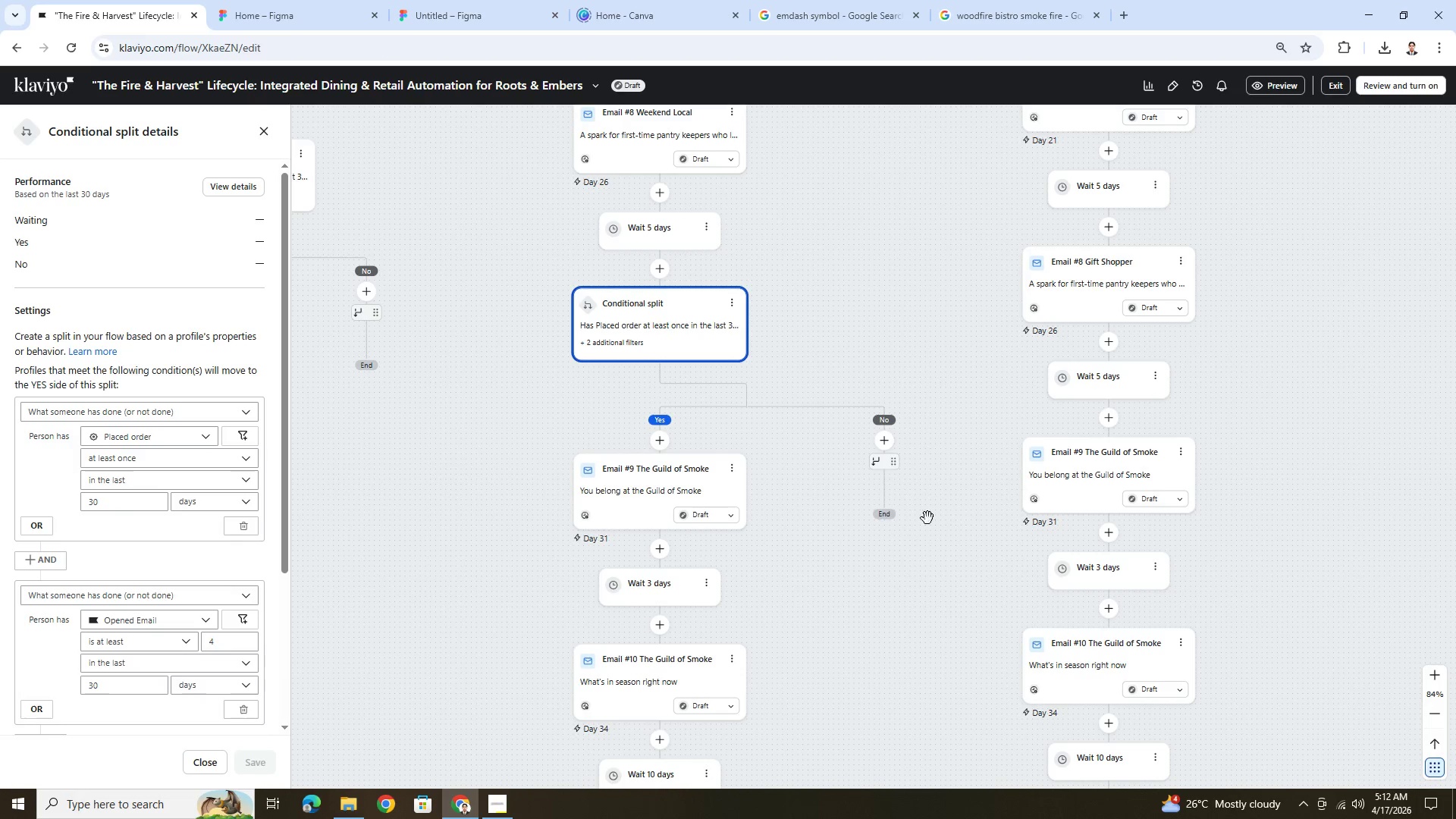 
left_click_drag(start_coordinate=[933, 367], to_coordinate=[872, 381])
 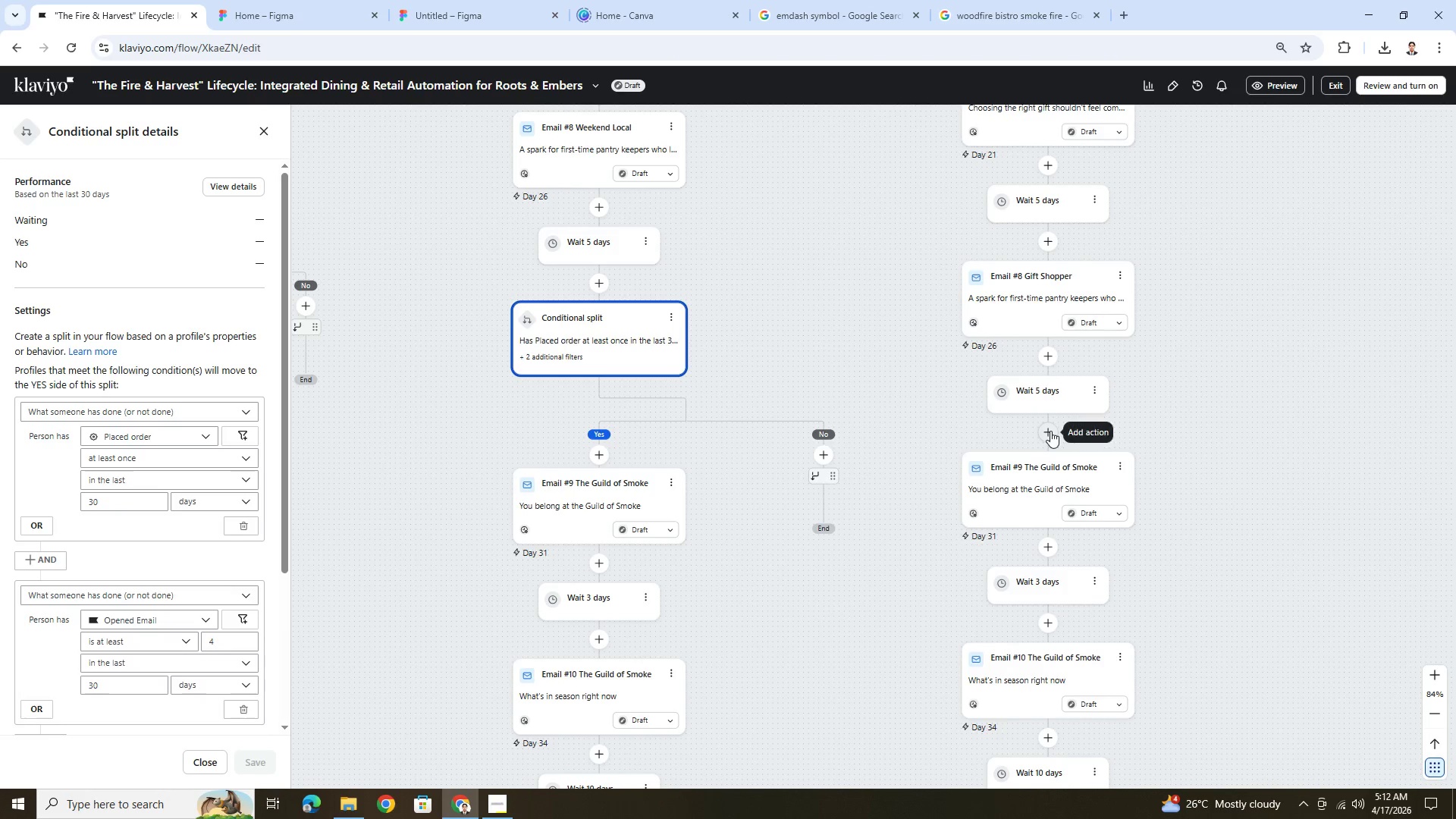 
left_click([1050, 431])
 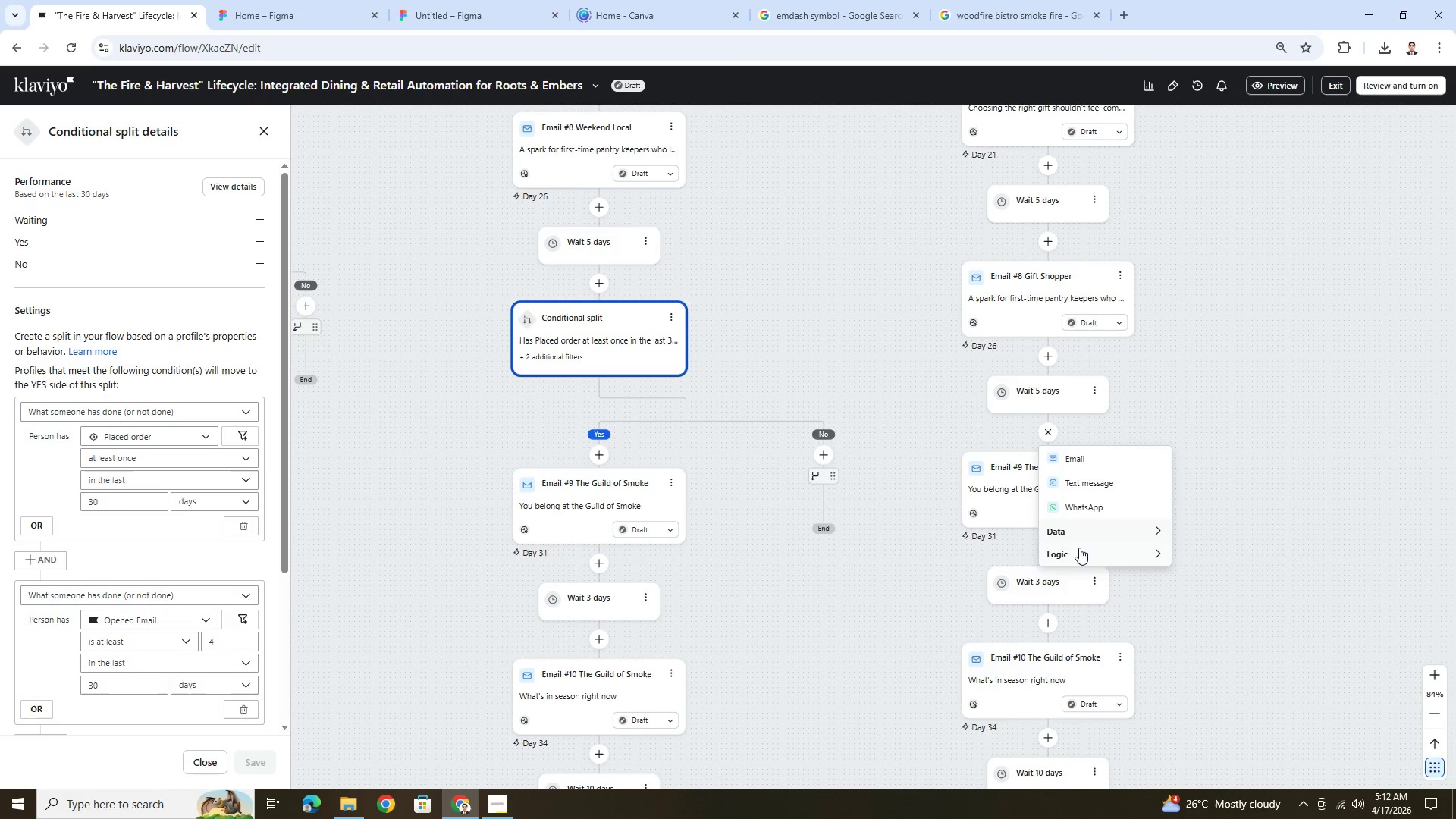 
left_click([1081, 554])
 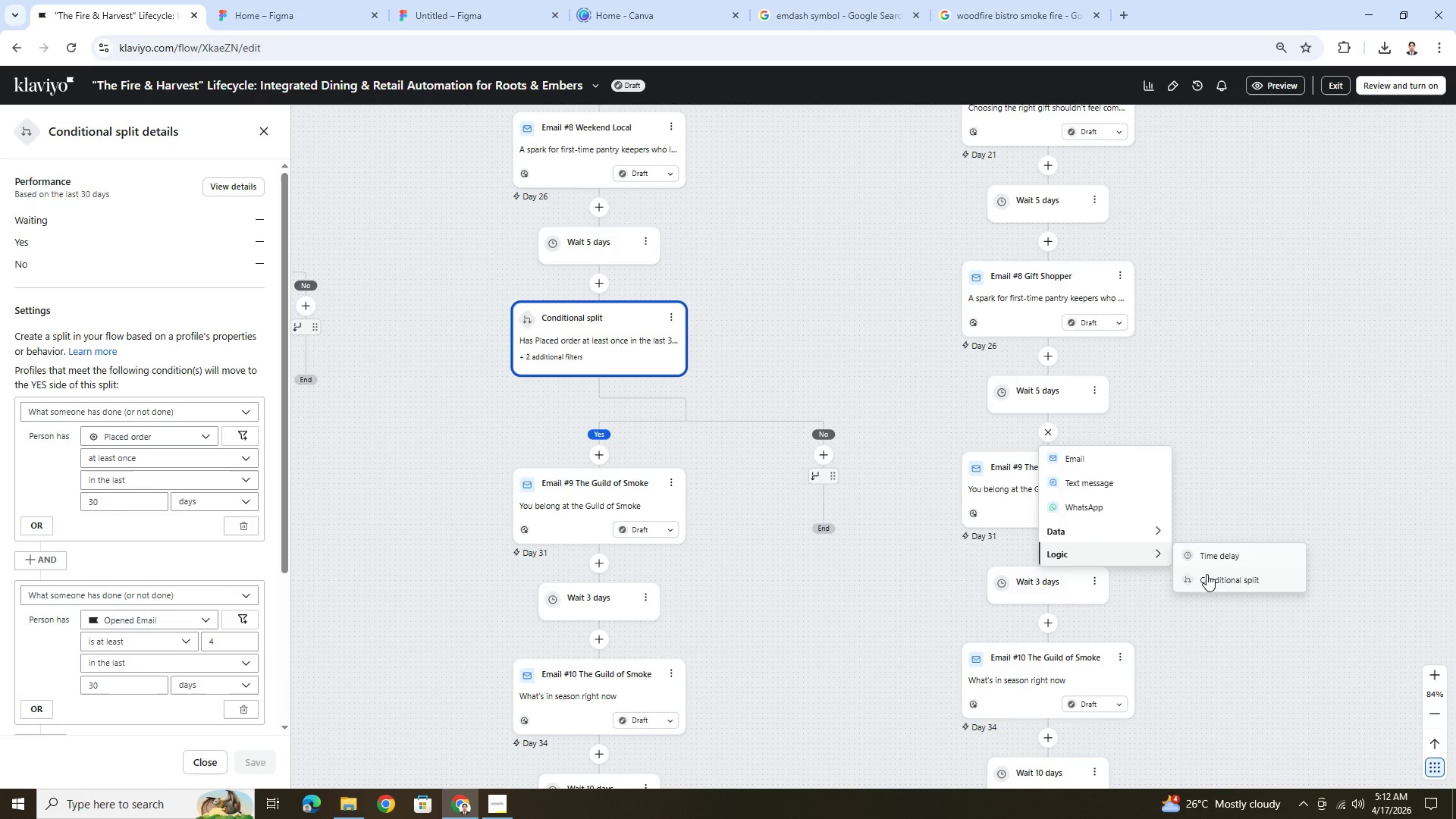 
left_click([1207, 579])
 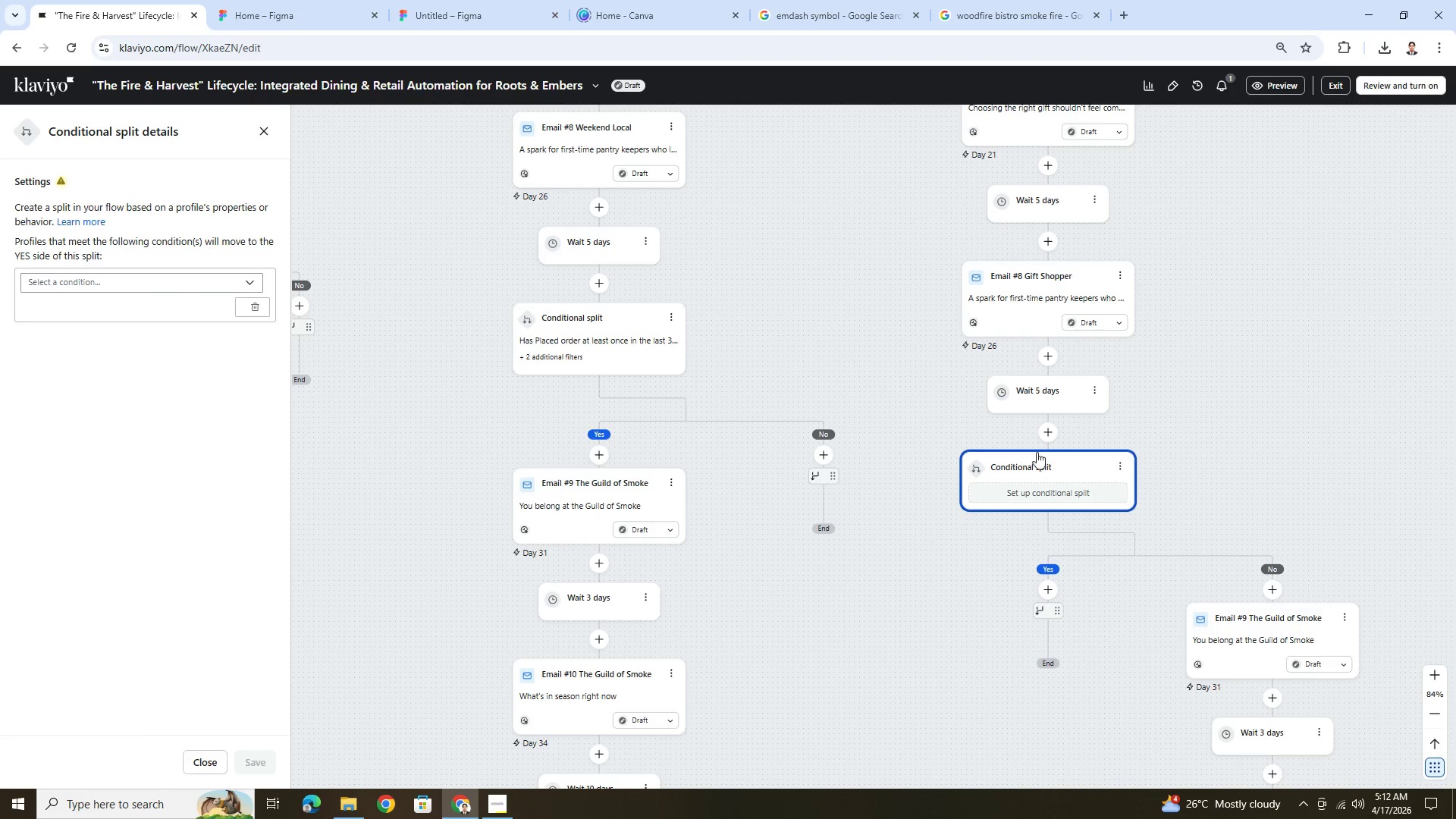 
left_click([86, 287])
 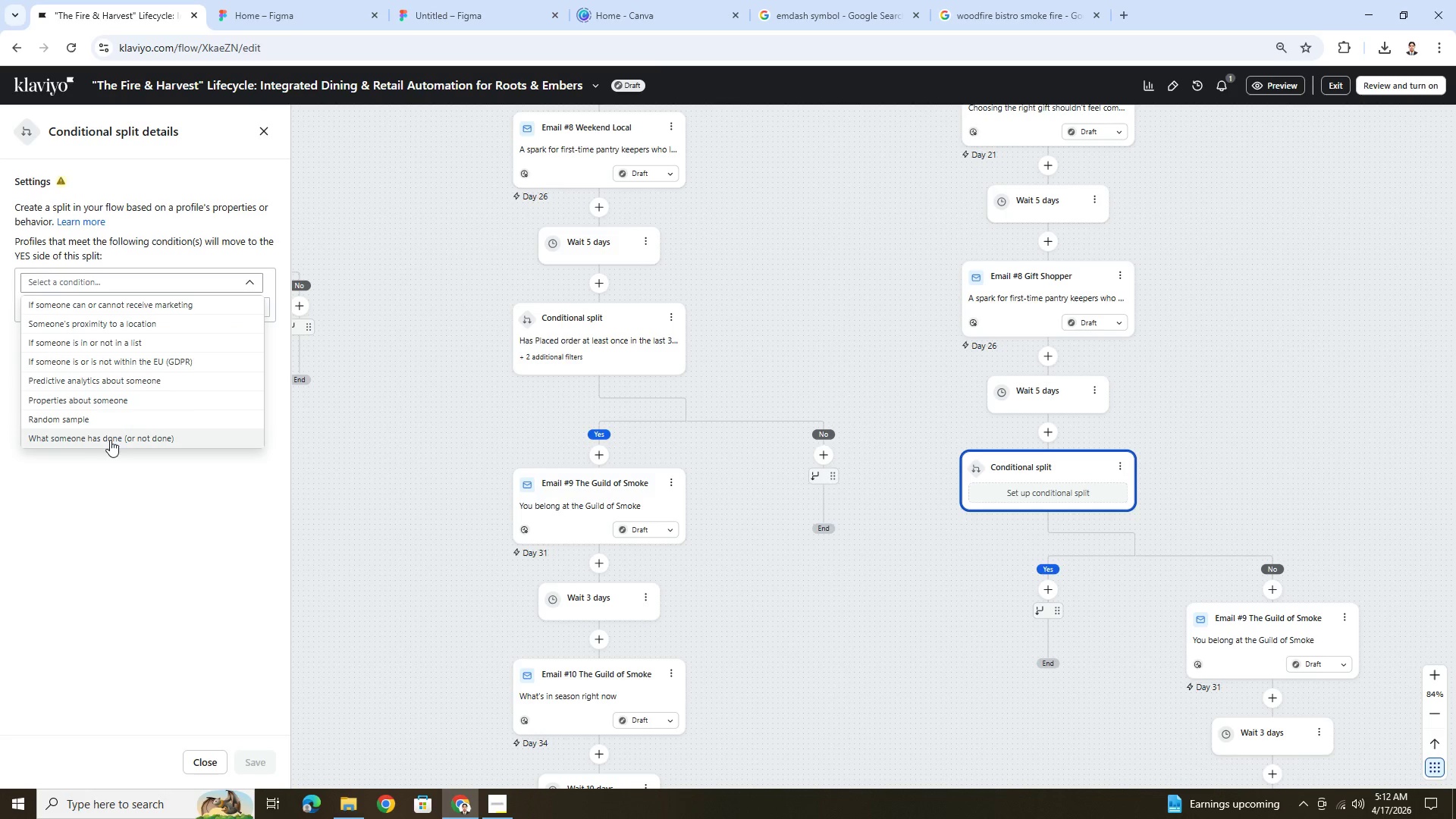 
left_click([111, 442])
 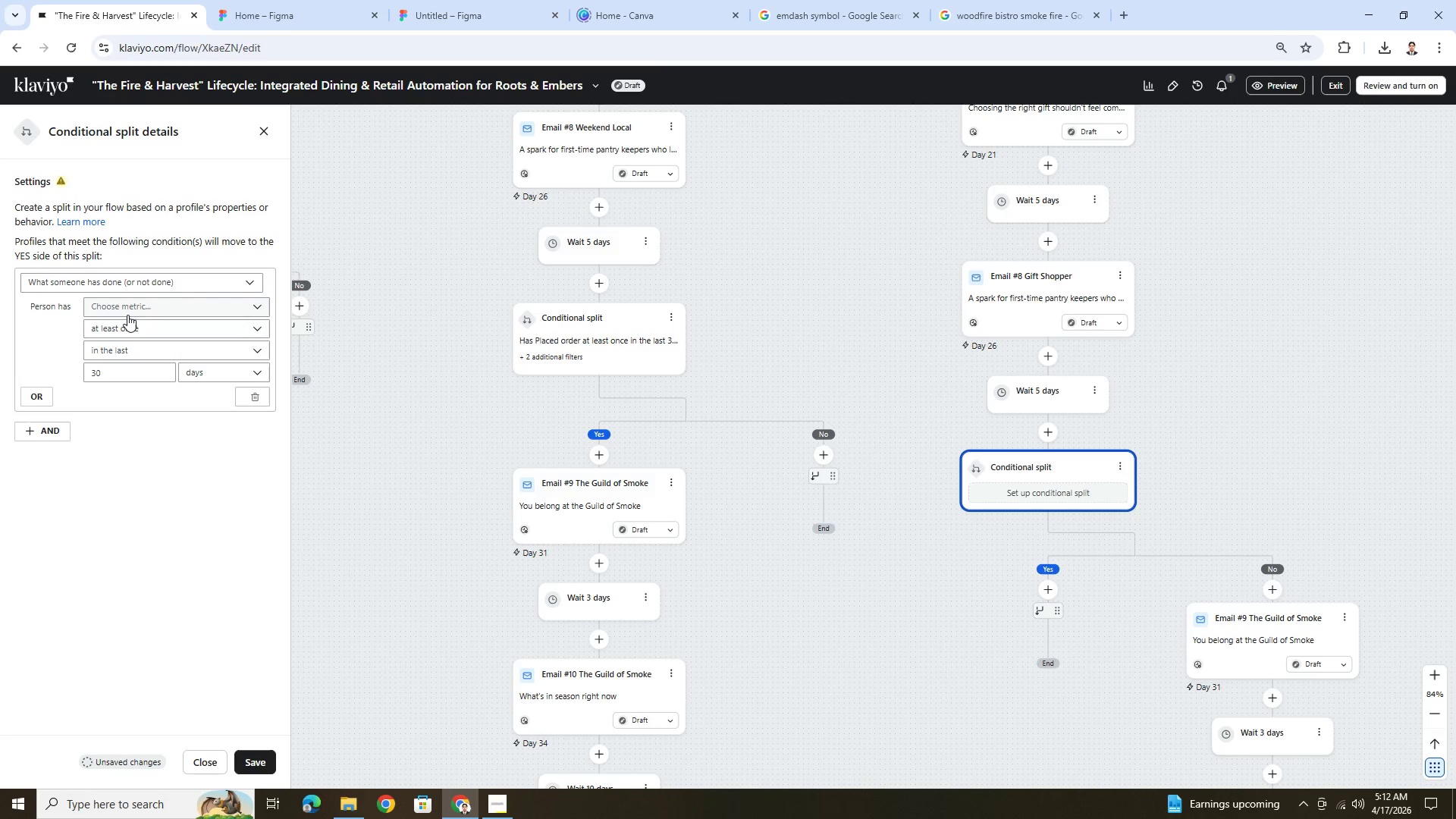 
left_click([129, 312])
 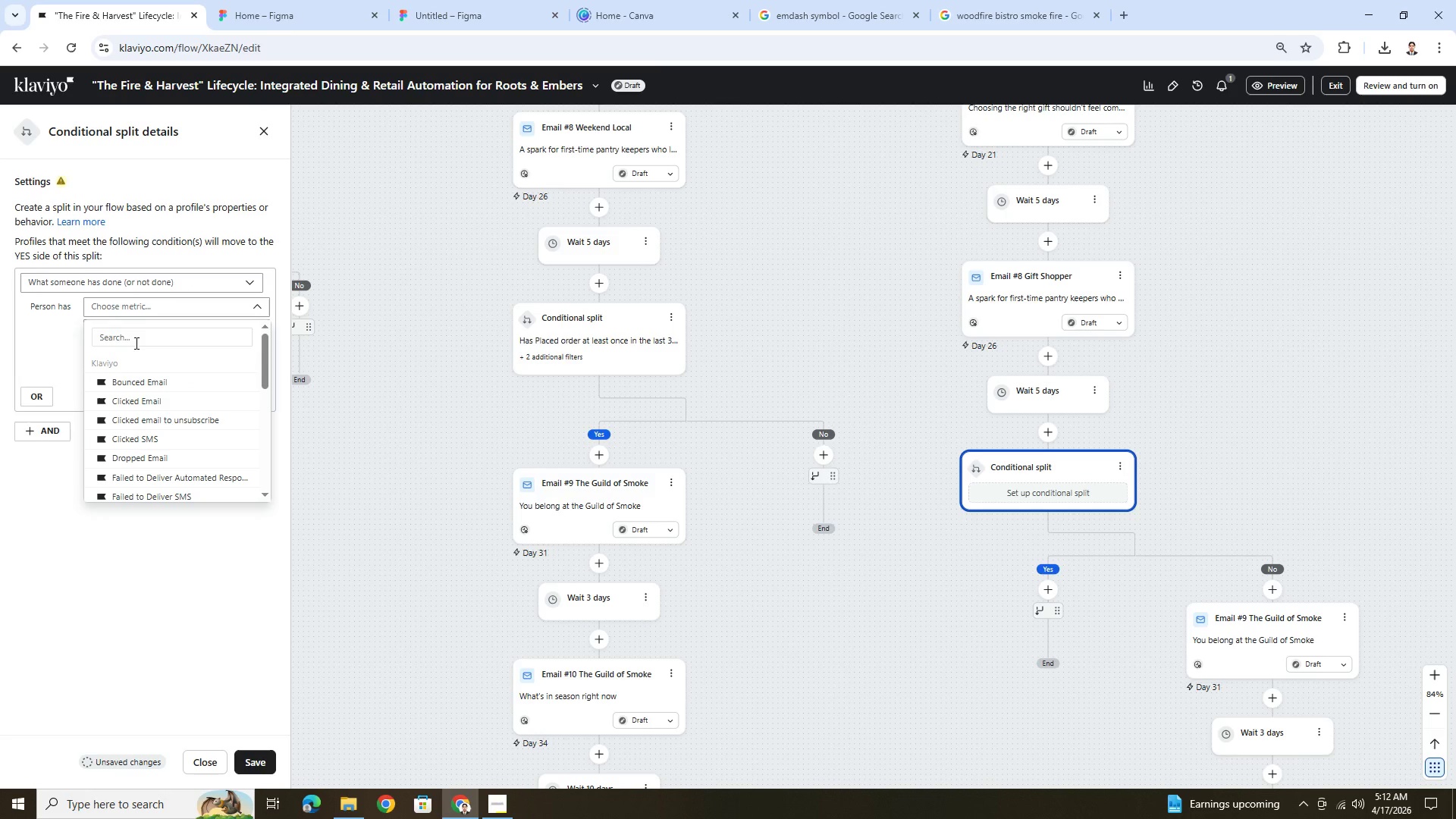 
left_click([135, 343])
 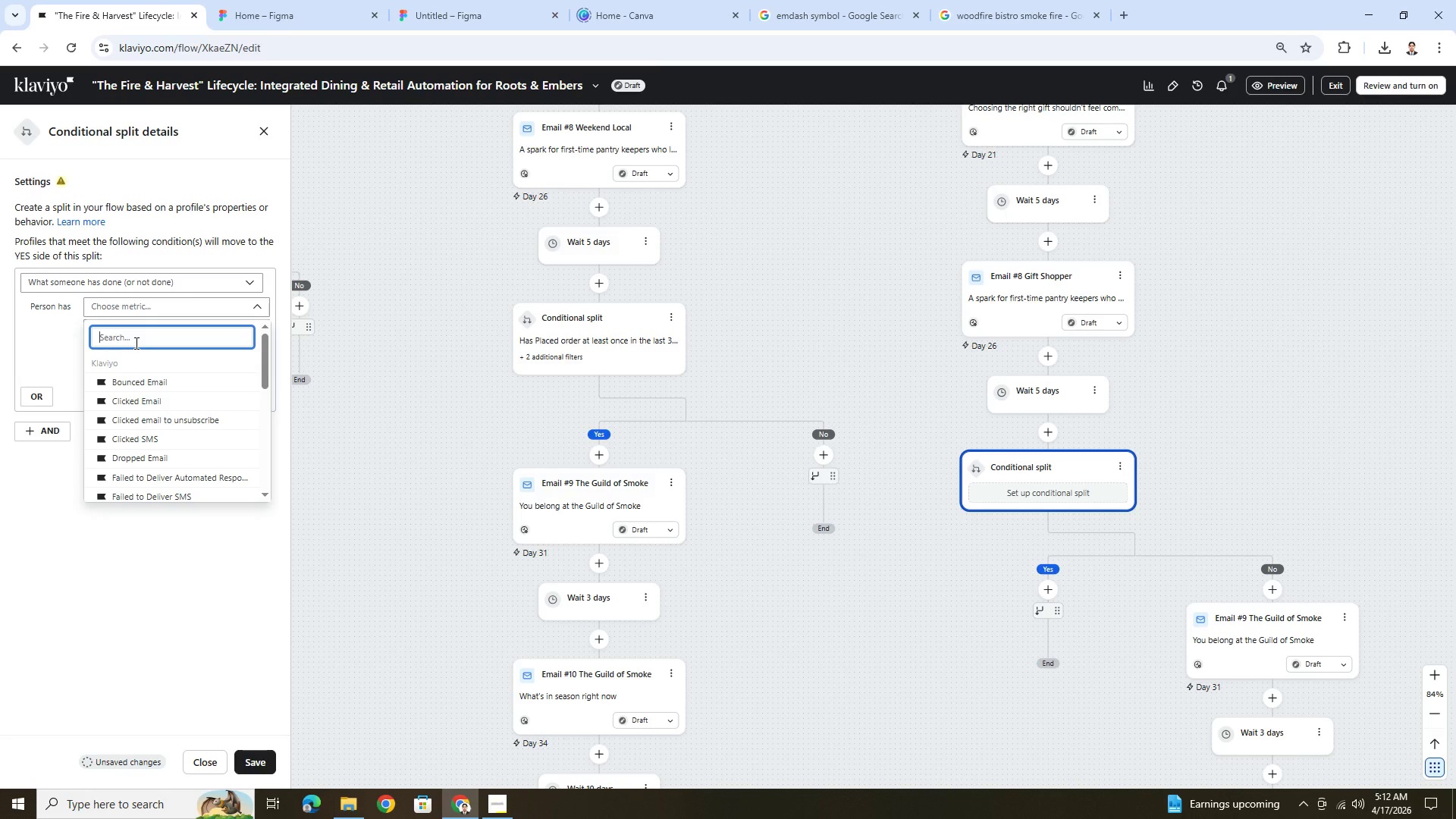 
type(pla)
 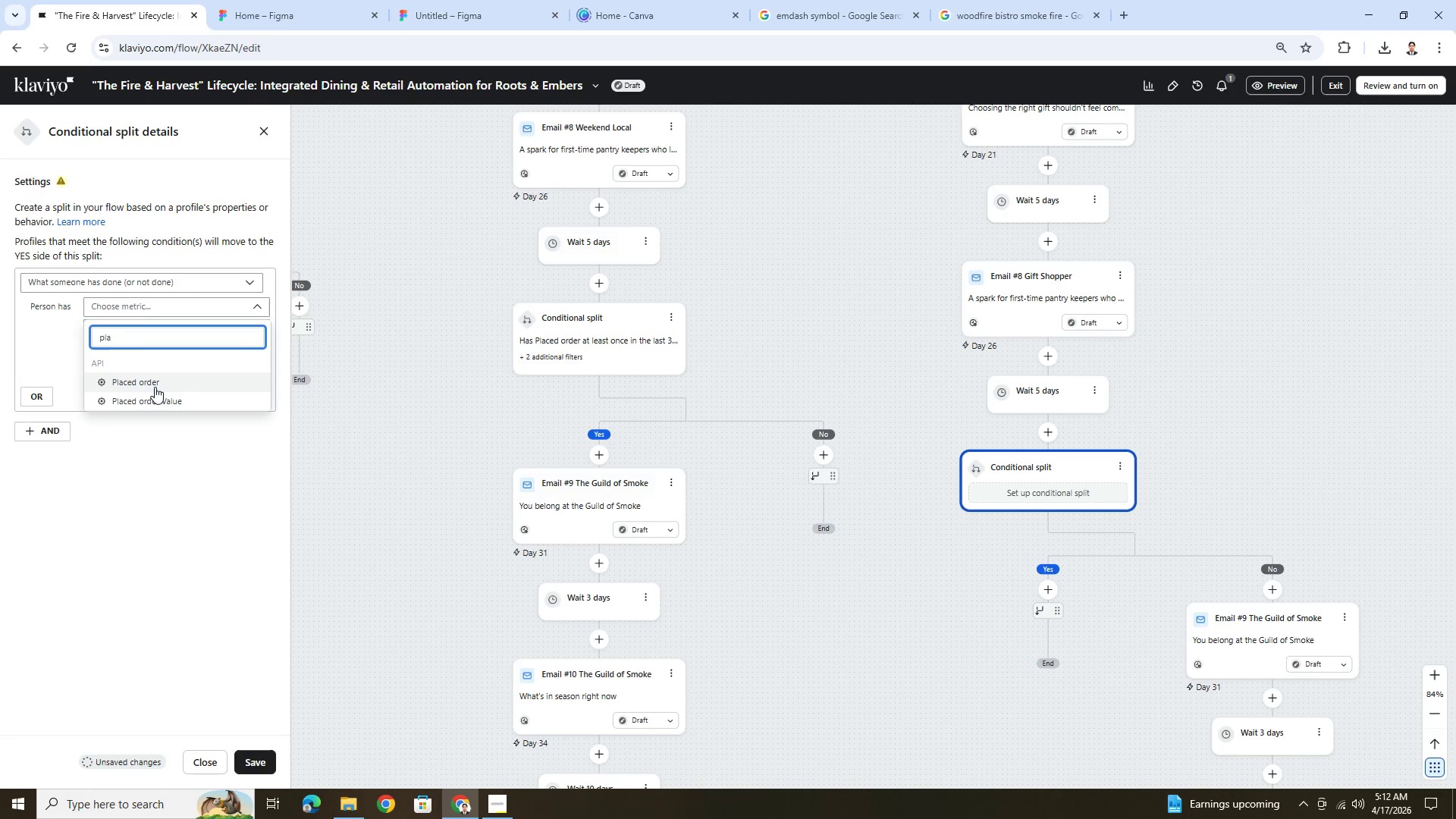 
left_click([155, 387])
 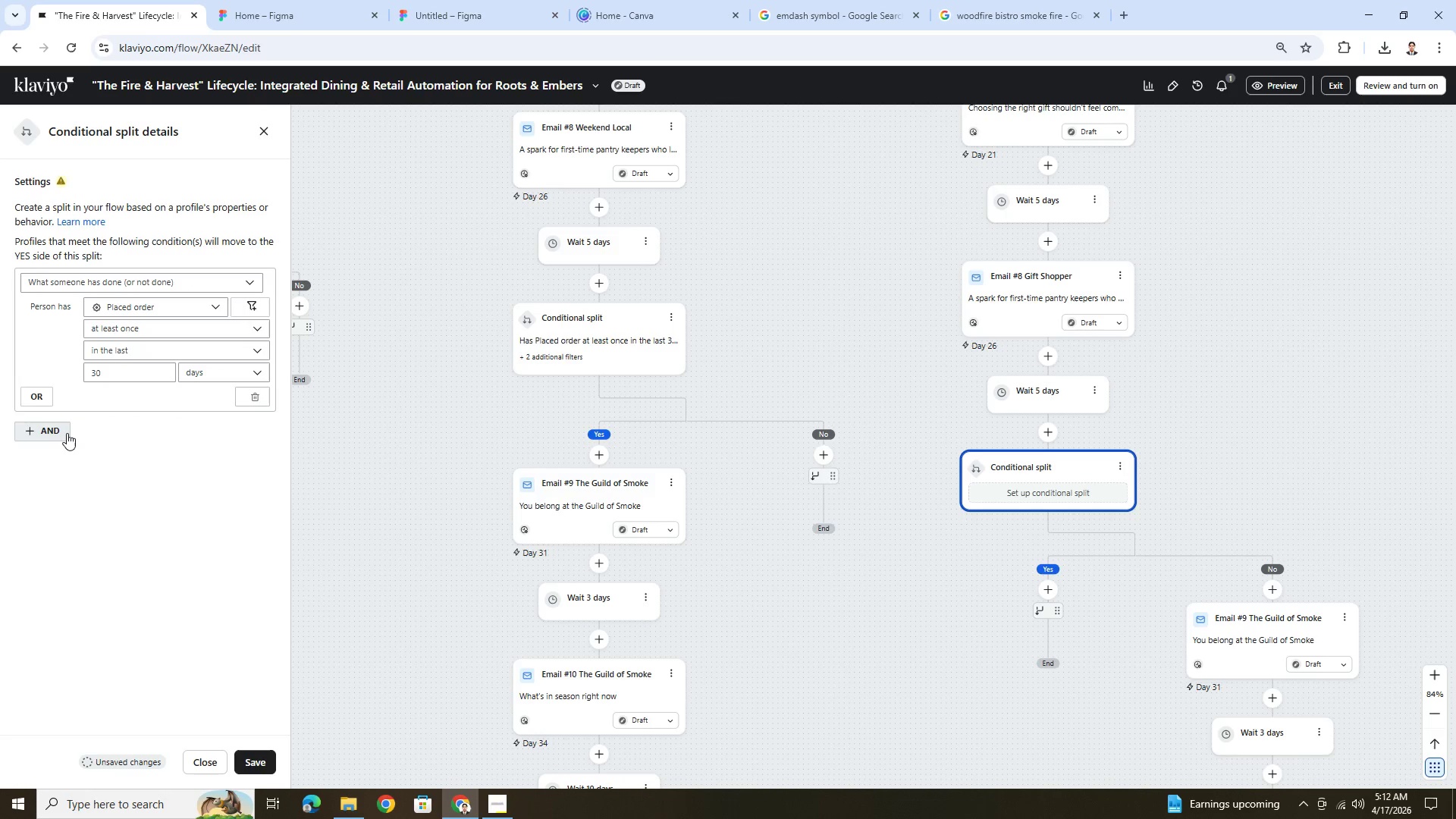 
left_click([64, 434])
 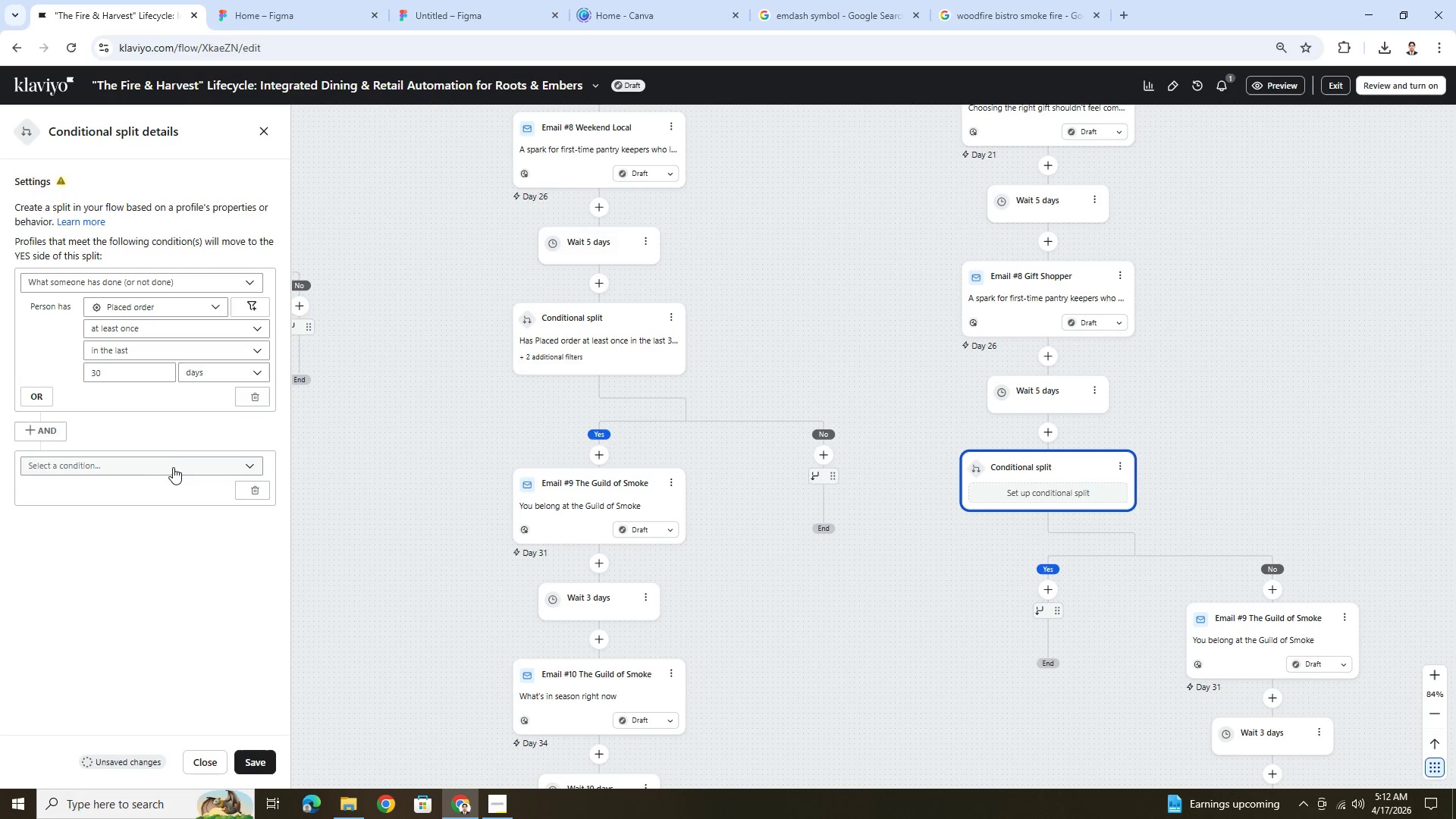 
left_click([172, 469])
 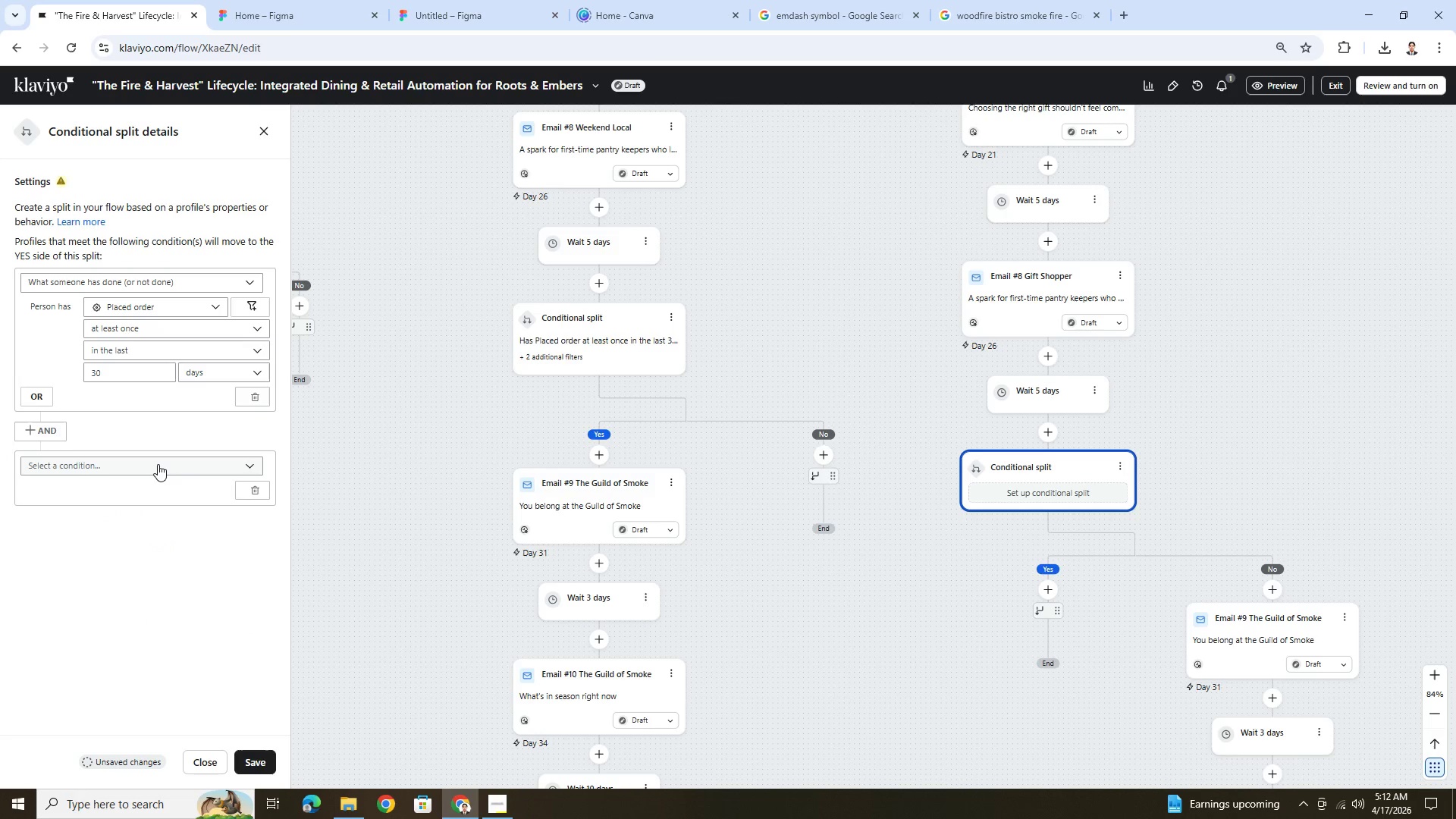 
double_click([158, 464])
 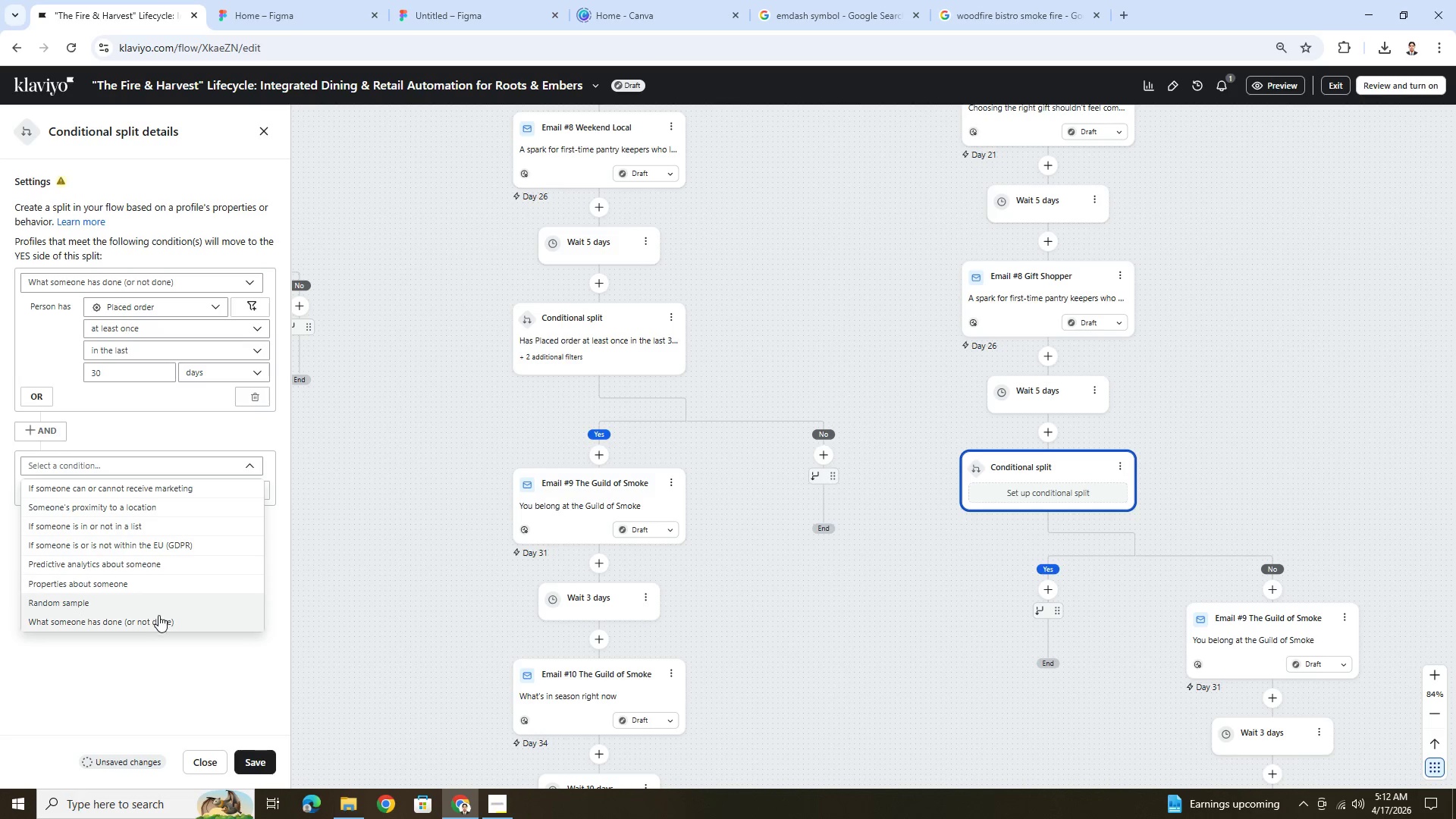 
left_click([159, 618])
 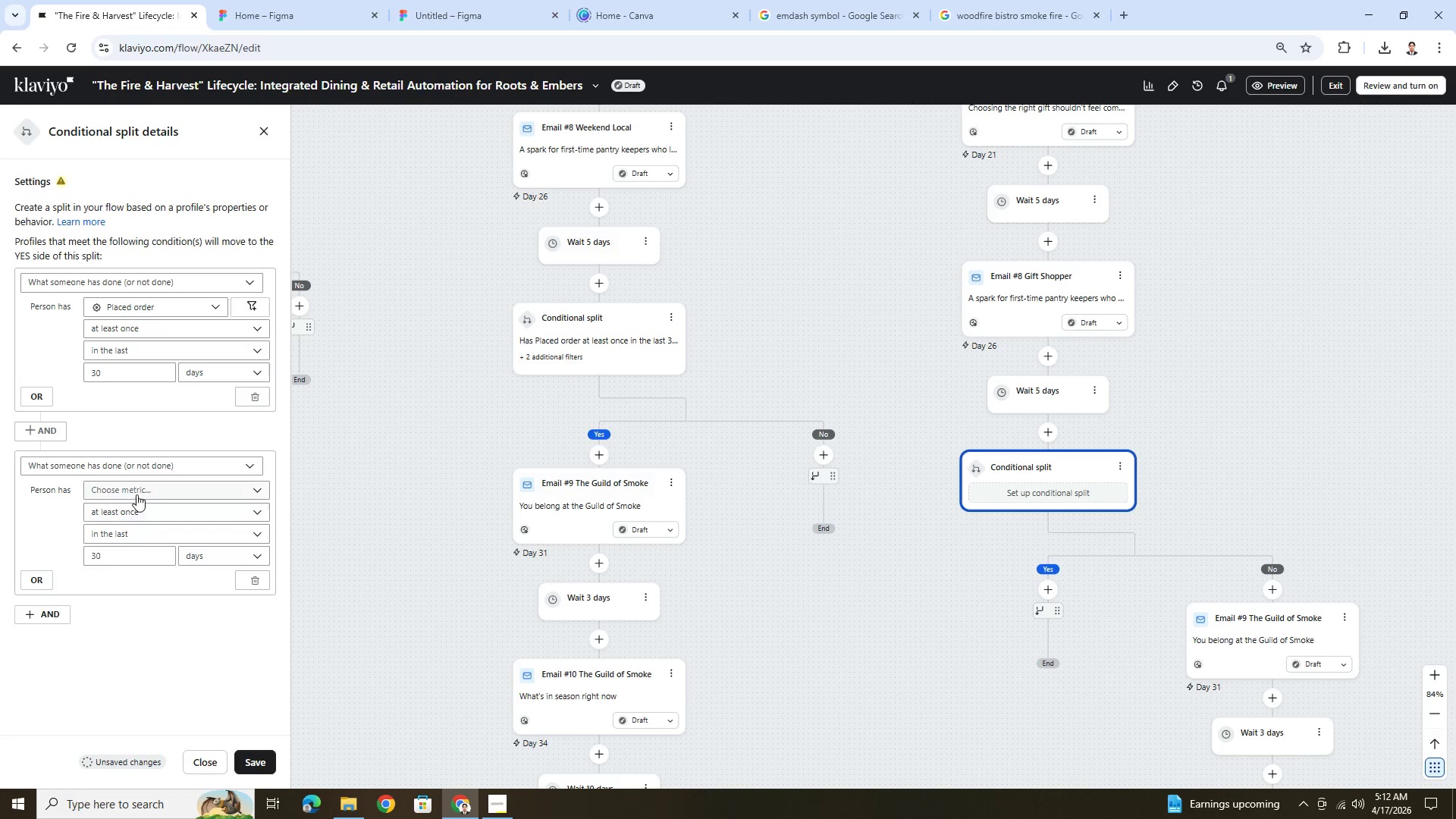 
left_click([139, 488])
 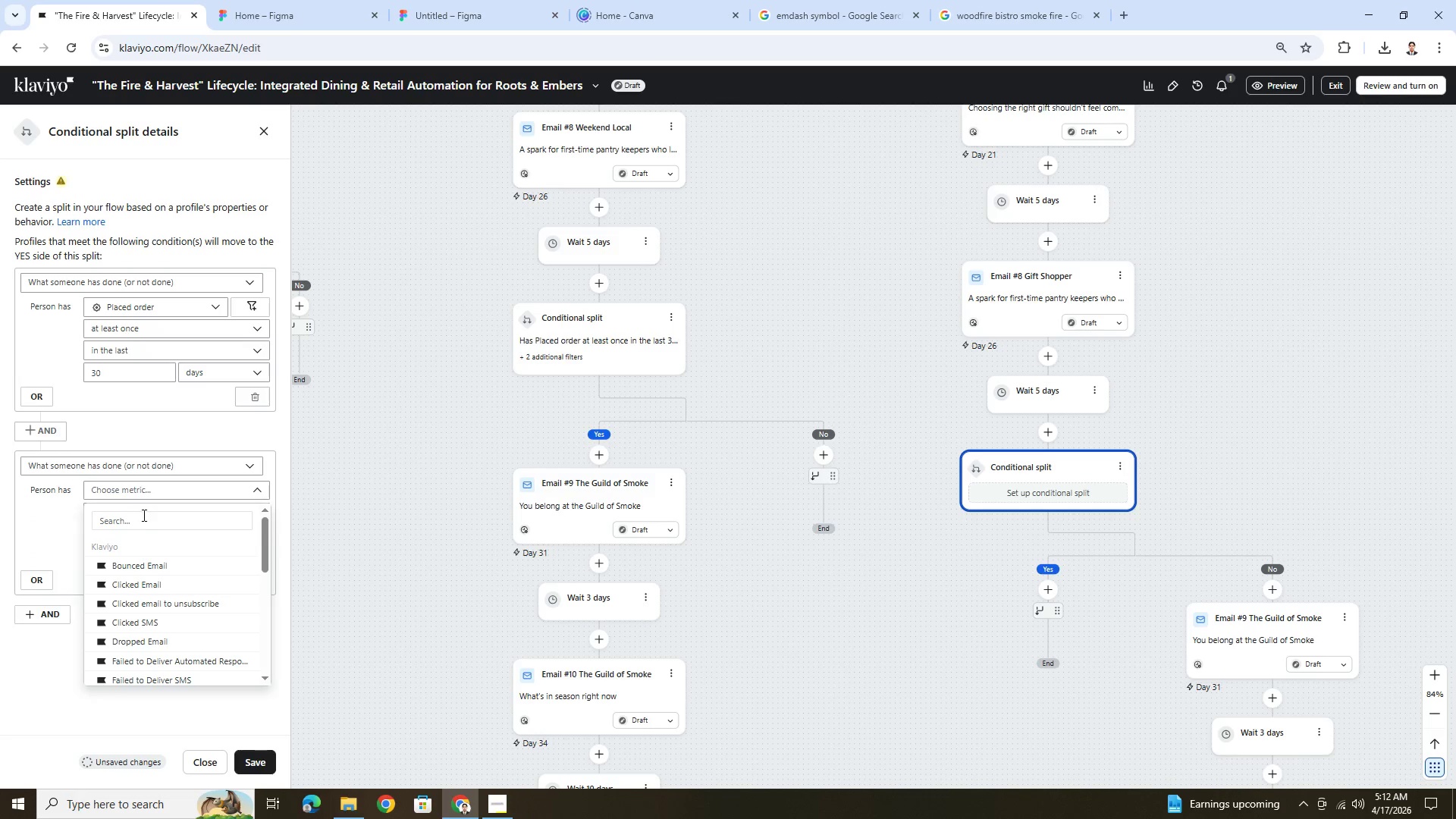 
left_click([143, 520])
 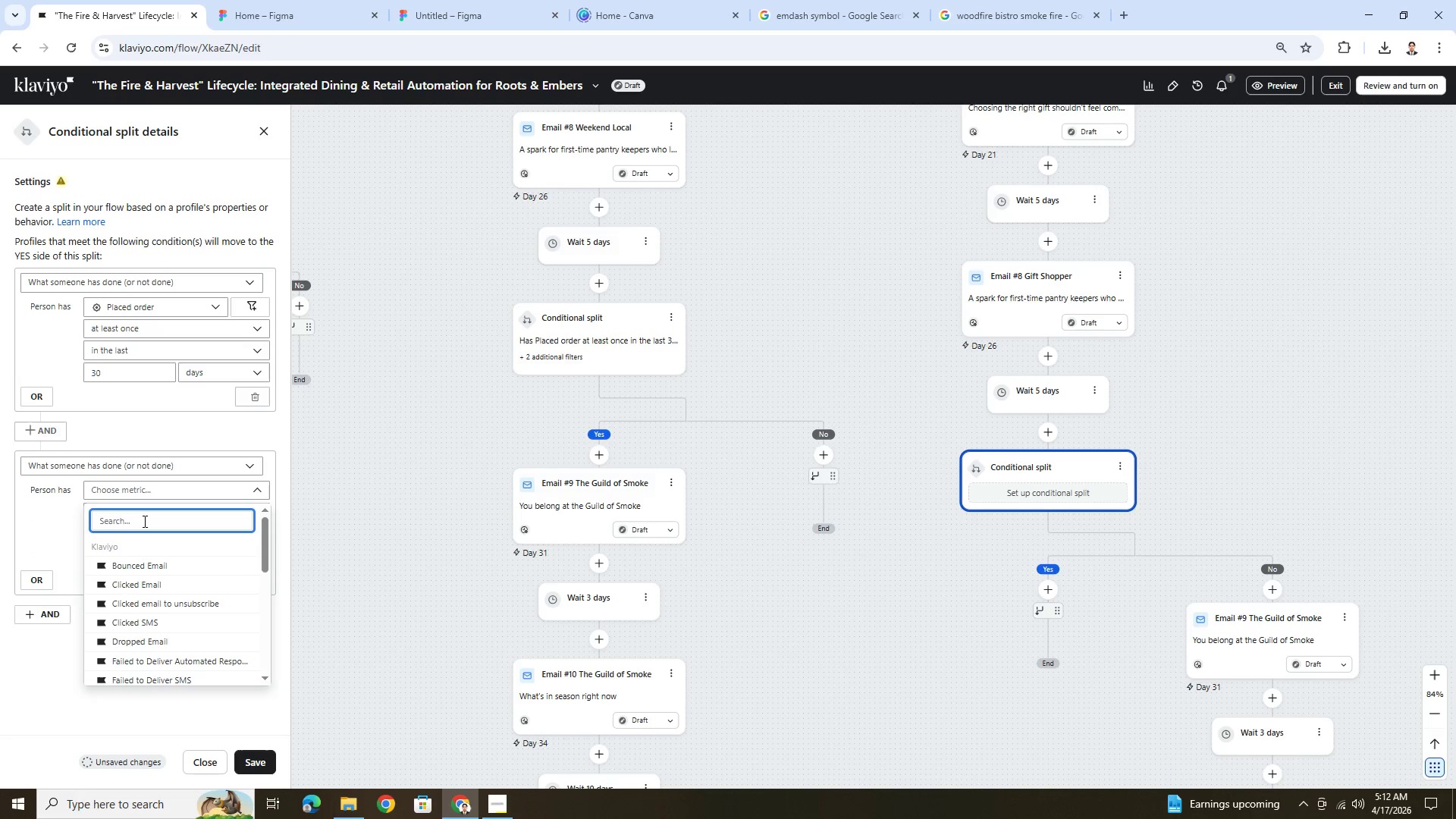 
type(op)
 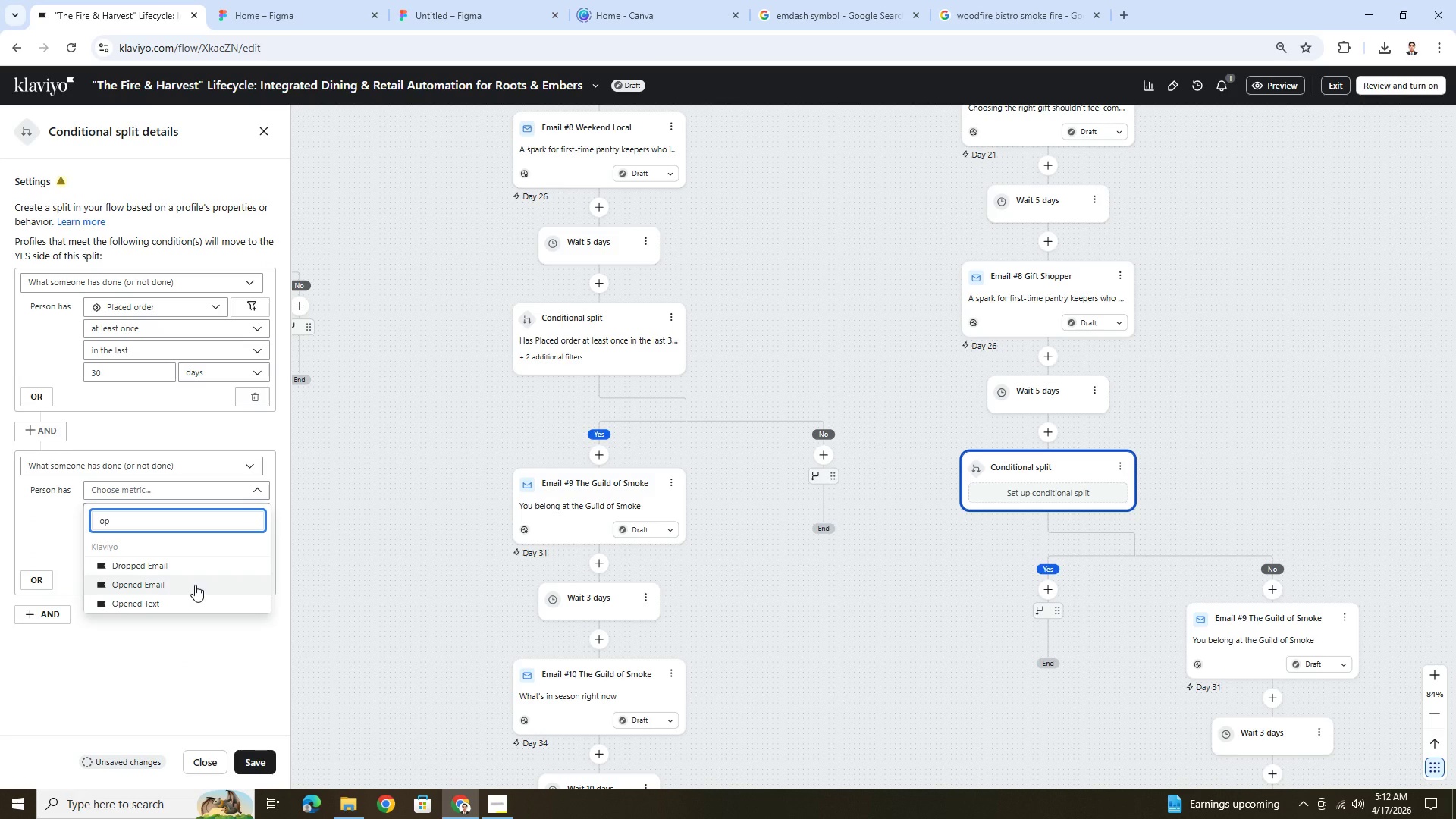 
wait(5.22)
 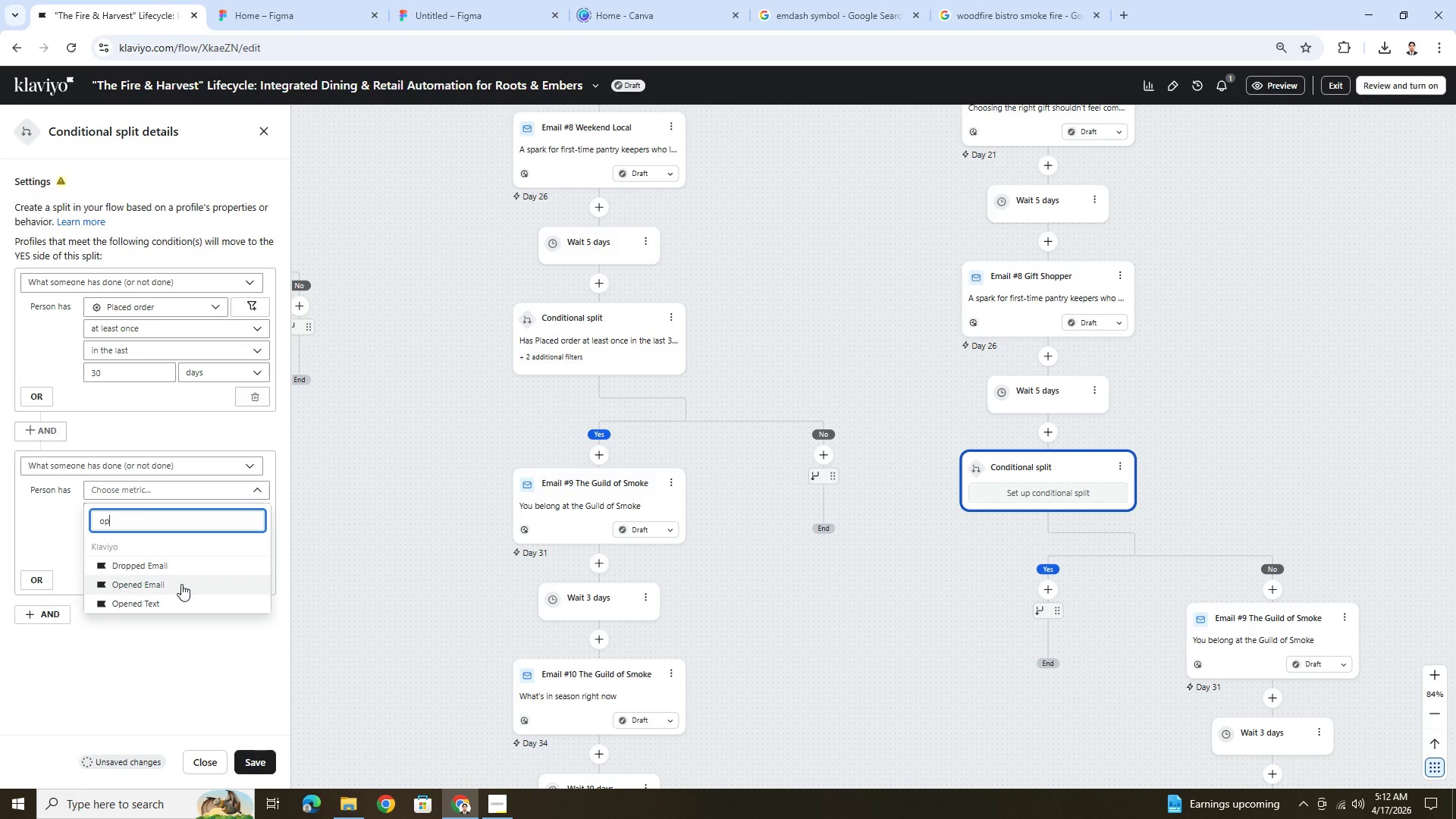 
left_click([195, 585])
 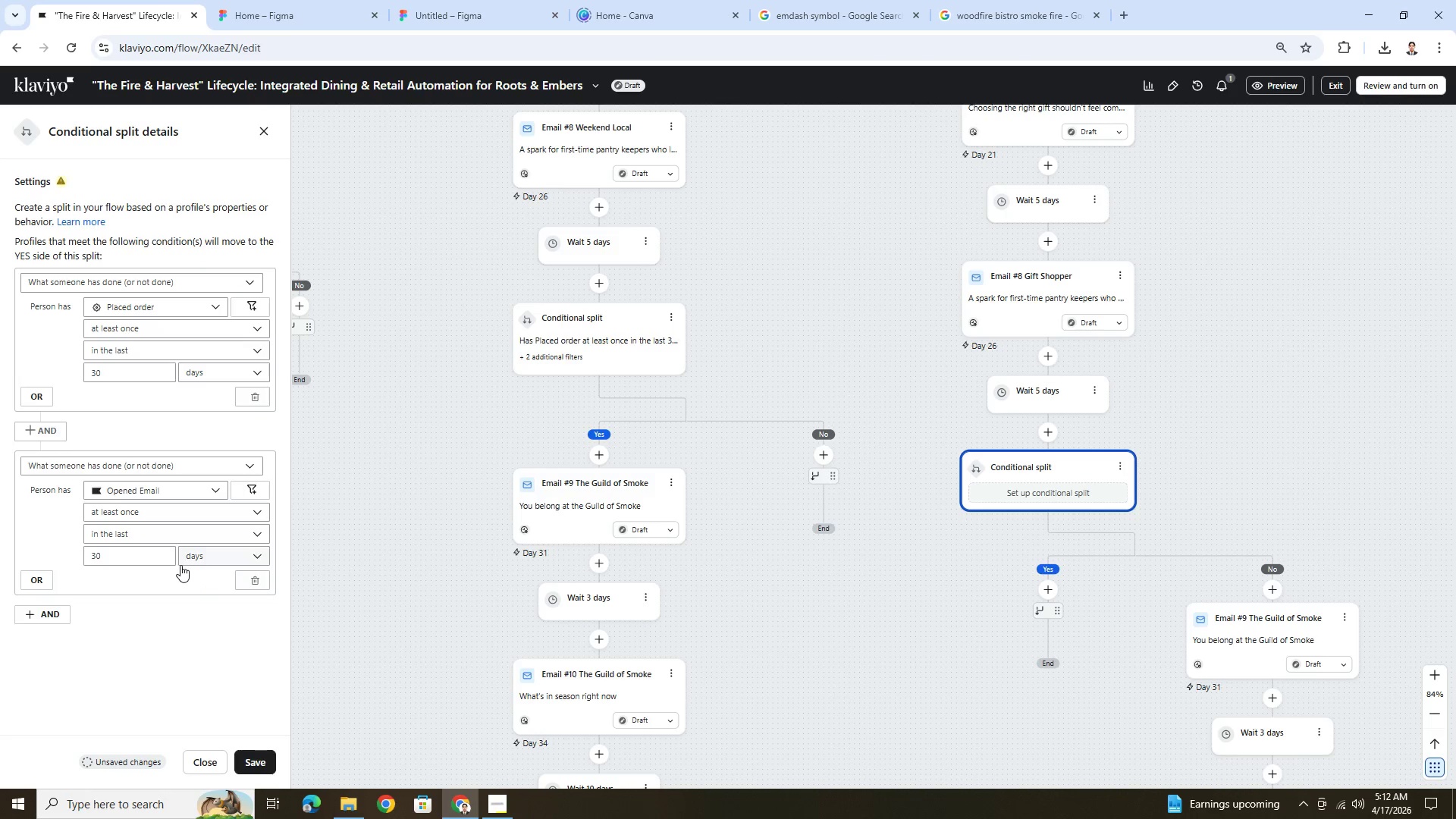 
wait(8.09)
 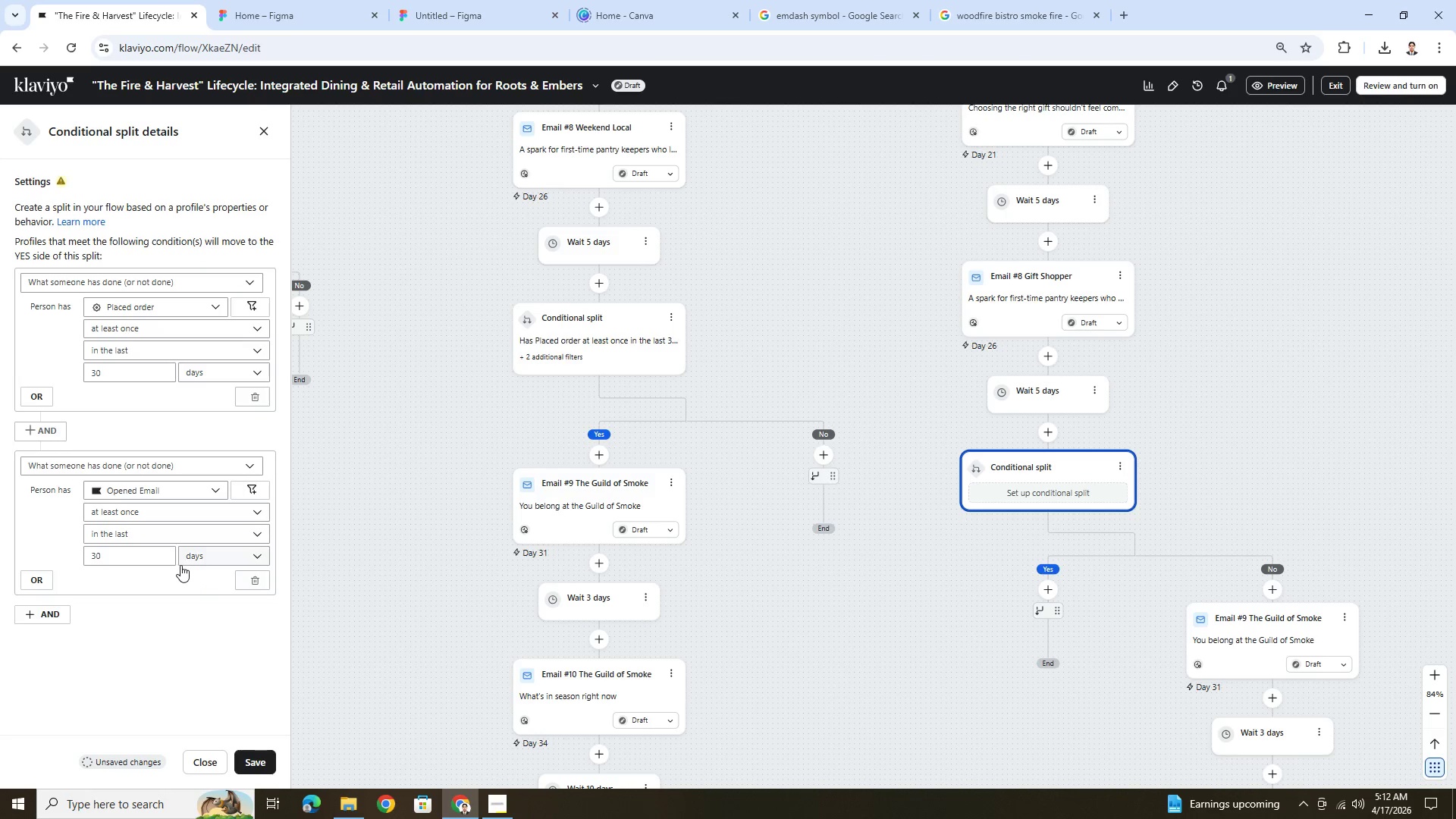 
left_click([228, 536])
 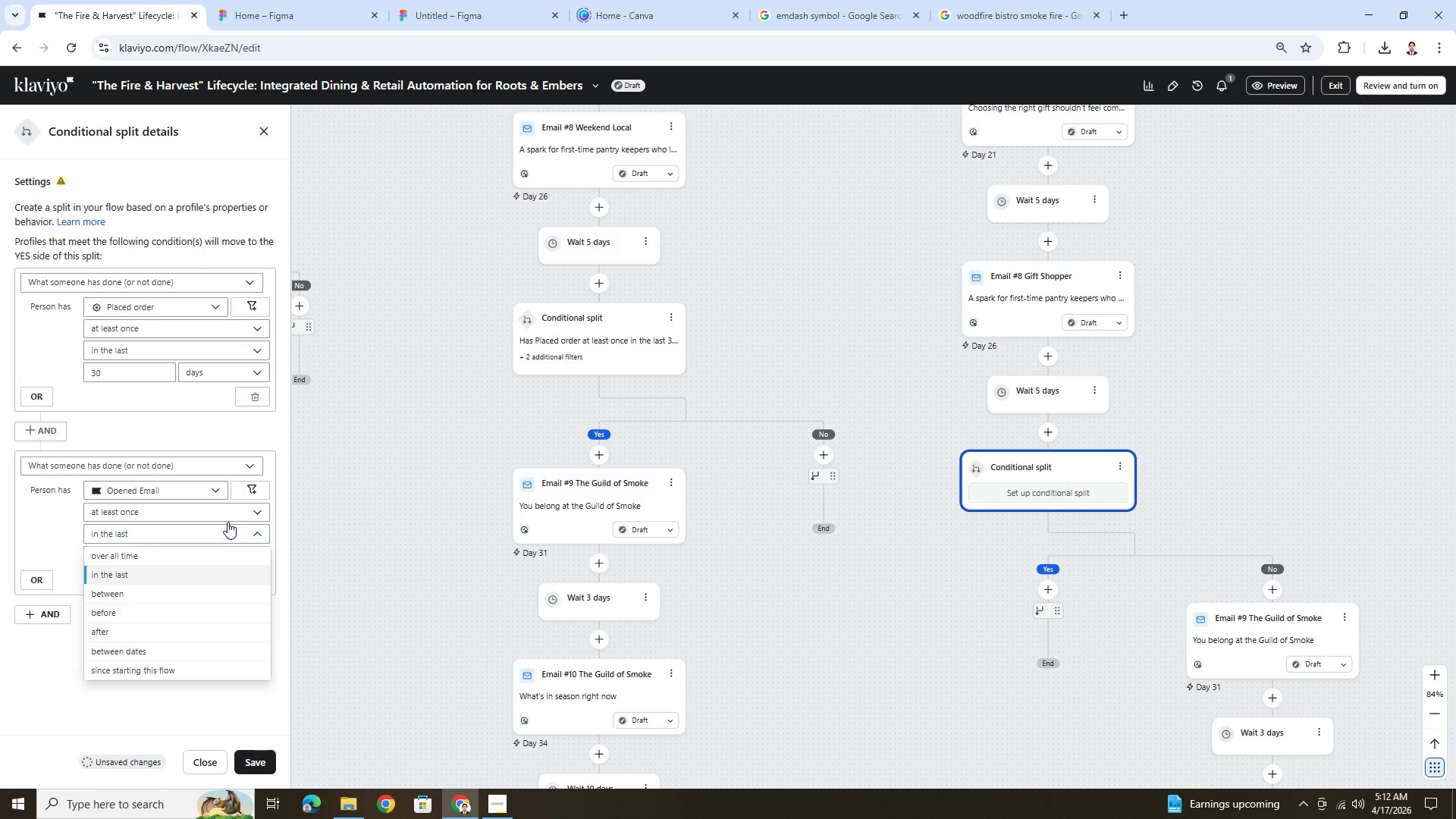 
left_click([227, 517])
 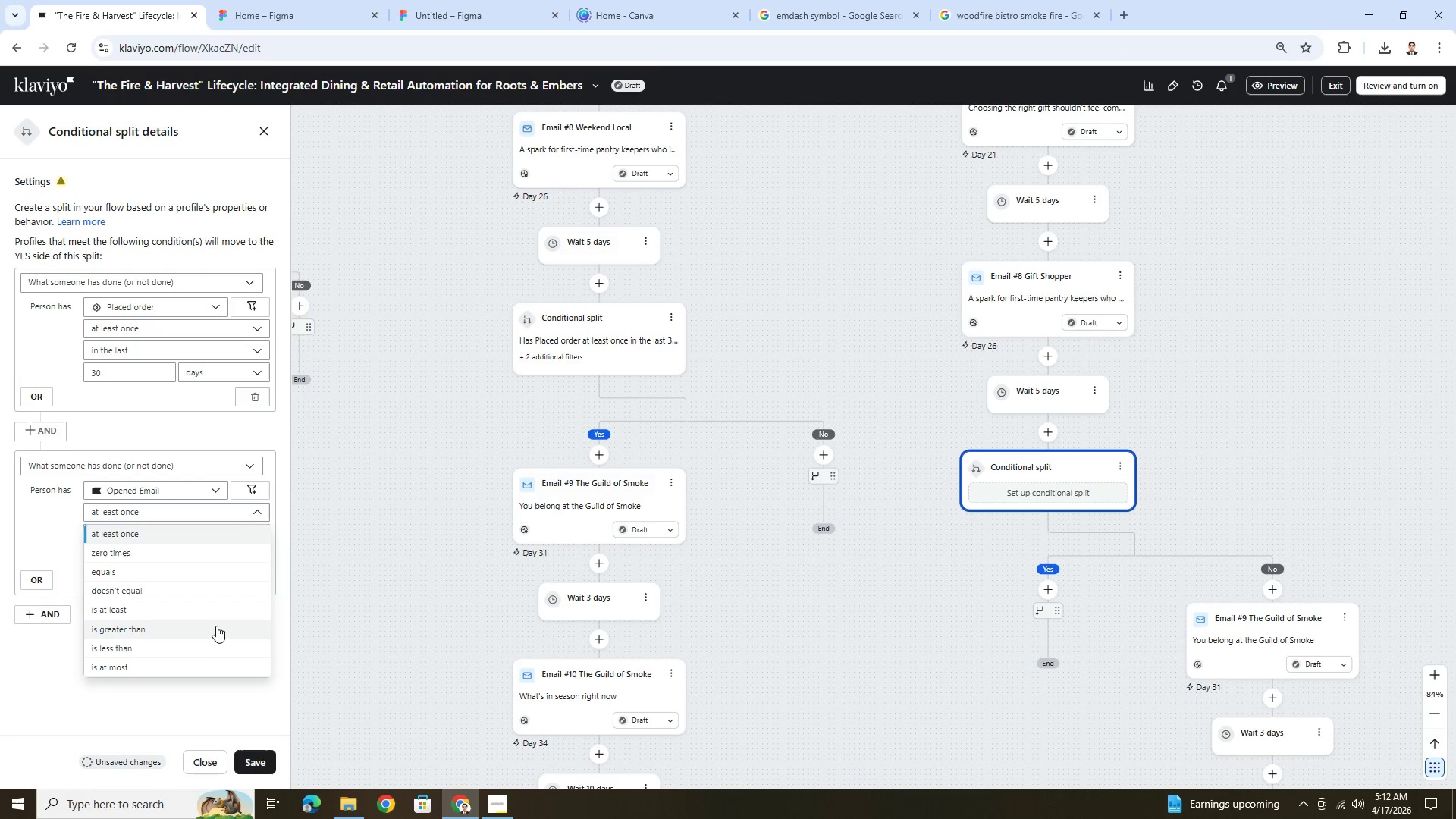 
left_click([216, 606])
 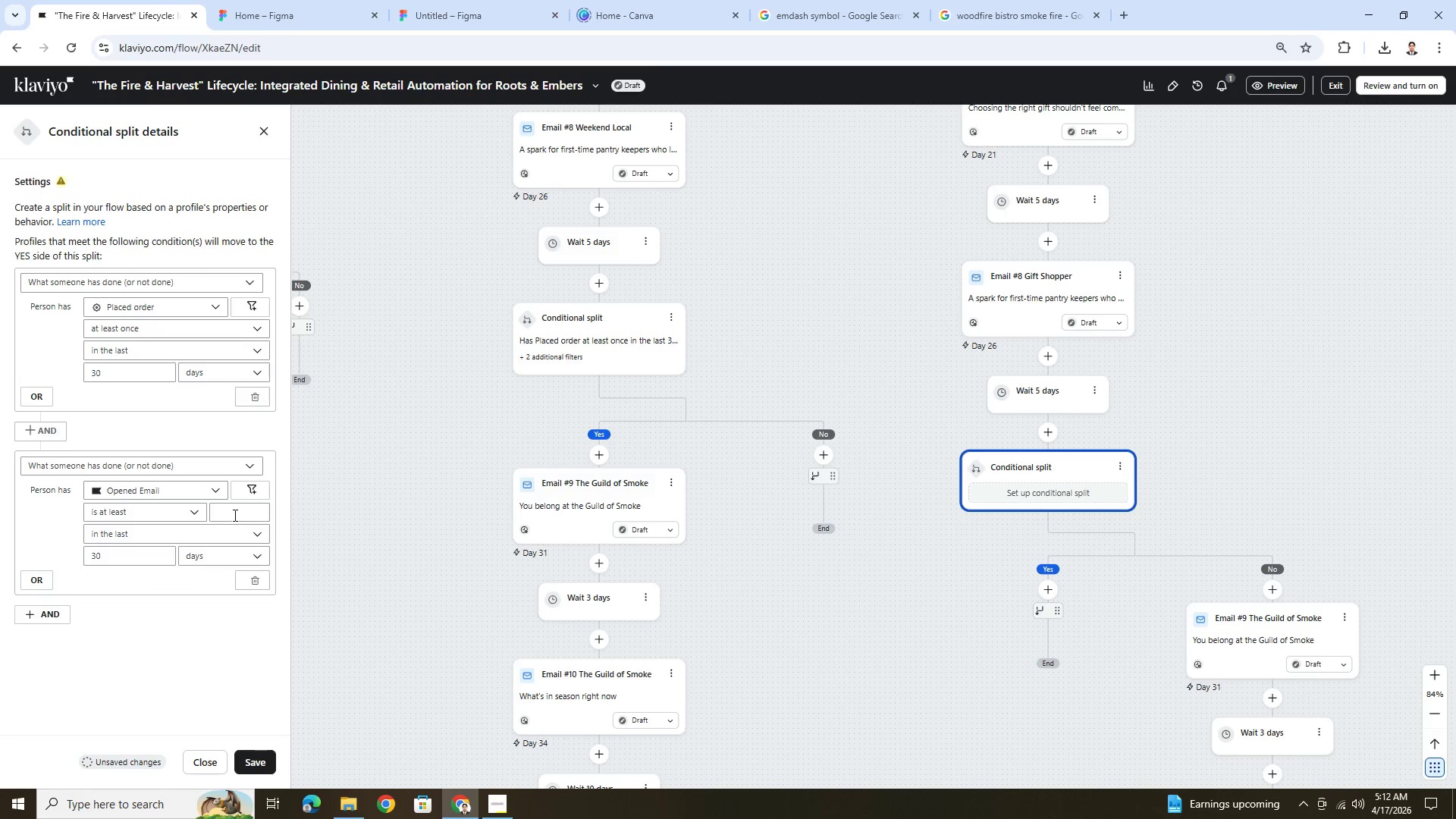 
left_click([235, 513])
 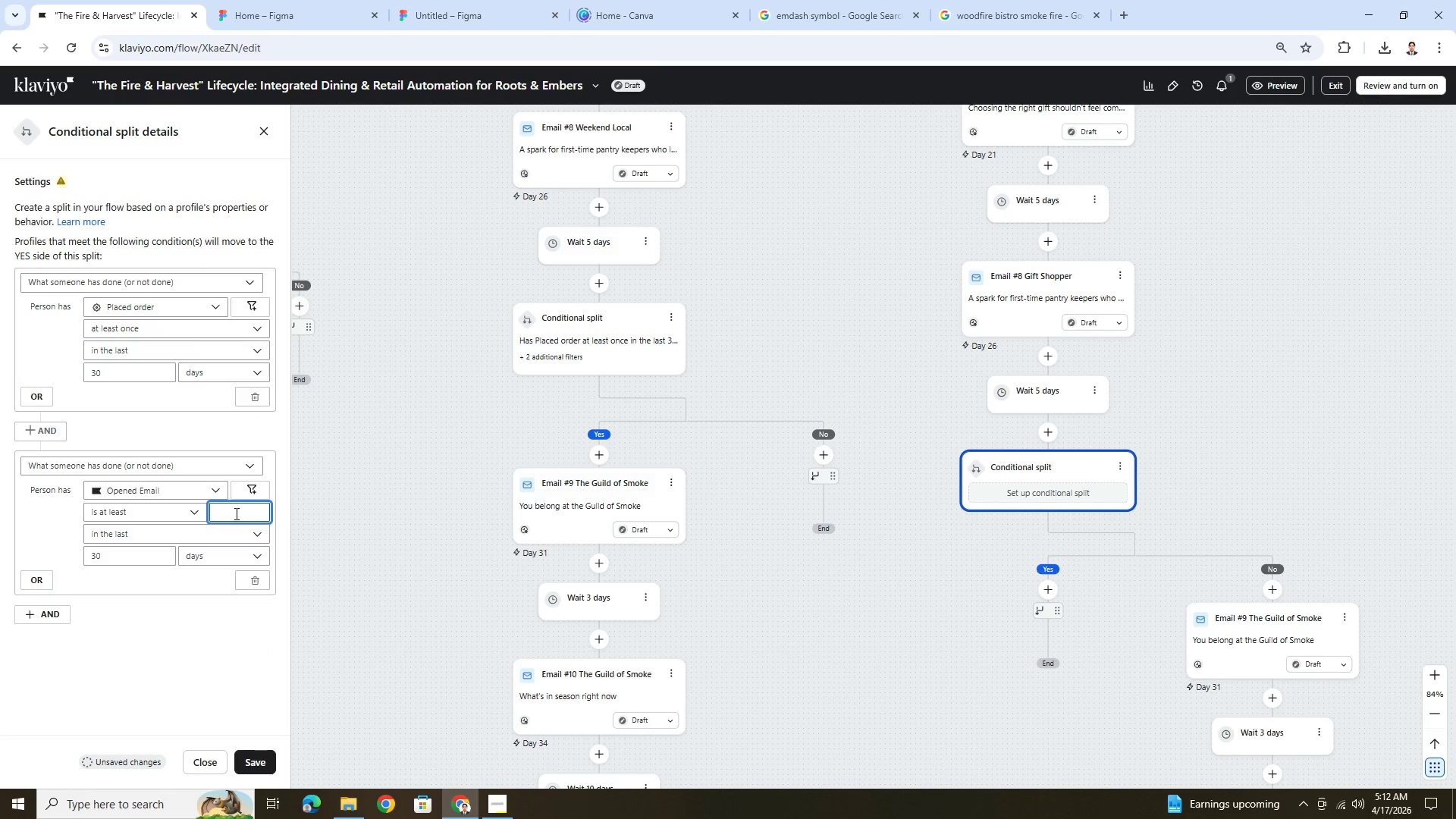 
key(4)
 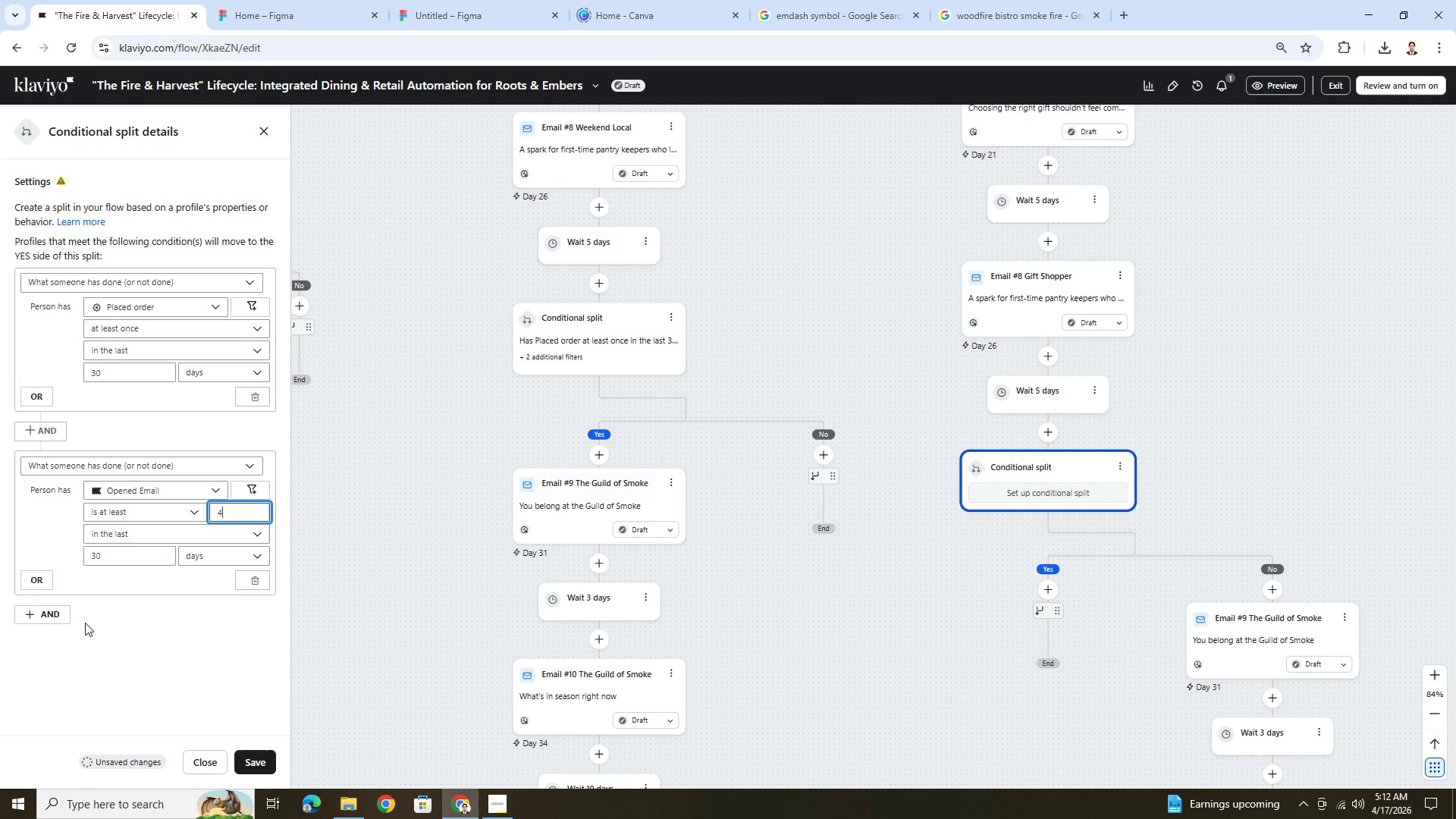 
left_click([58, 614])
 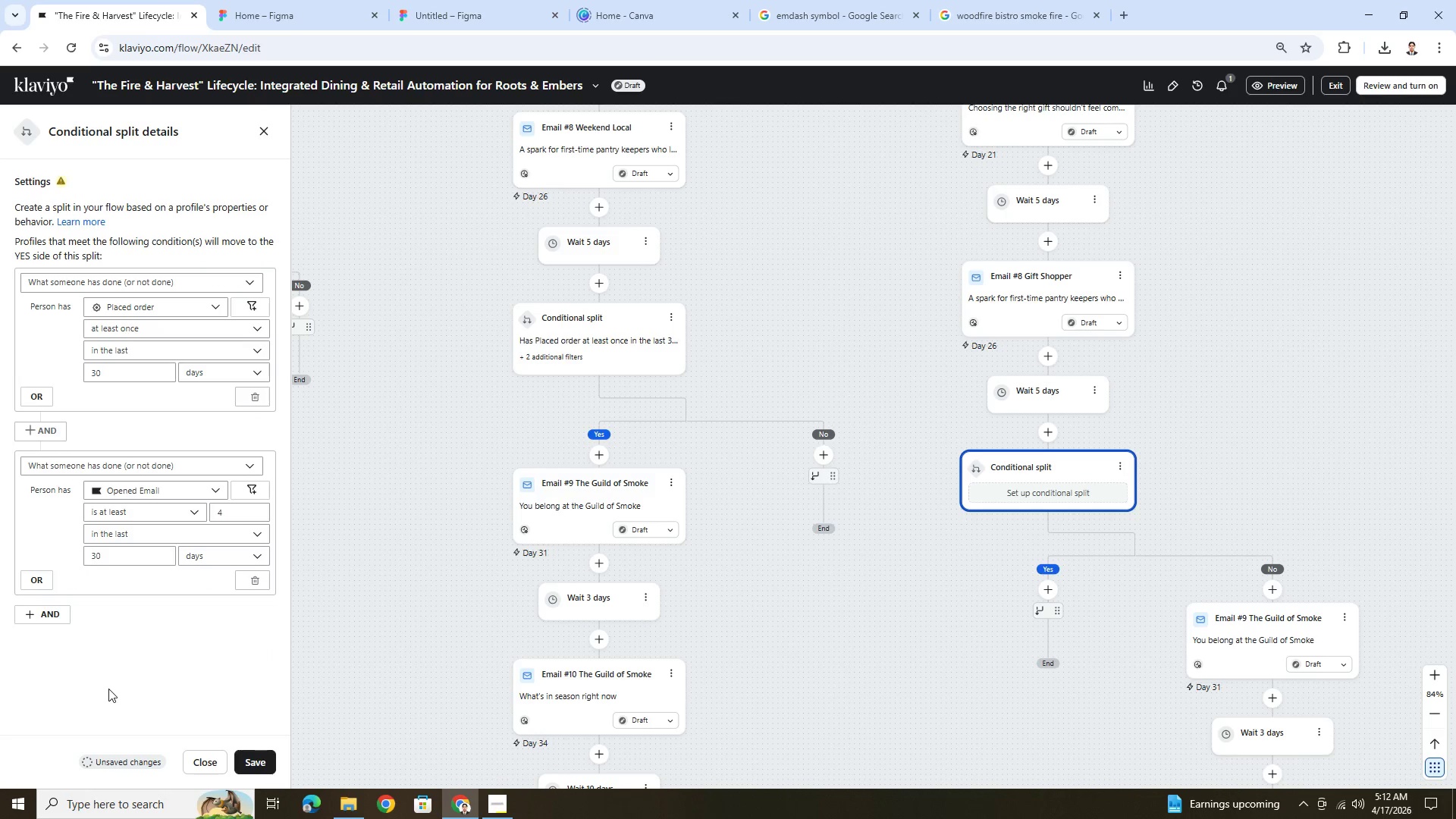 
left_click([67, 613])
 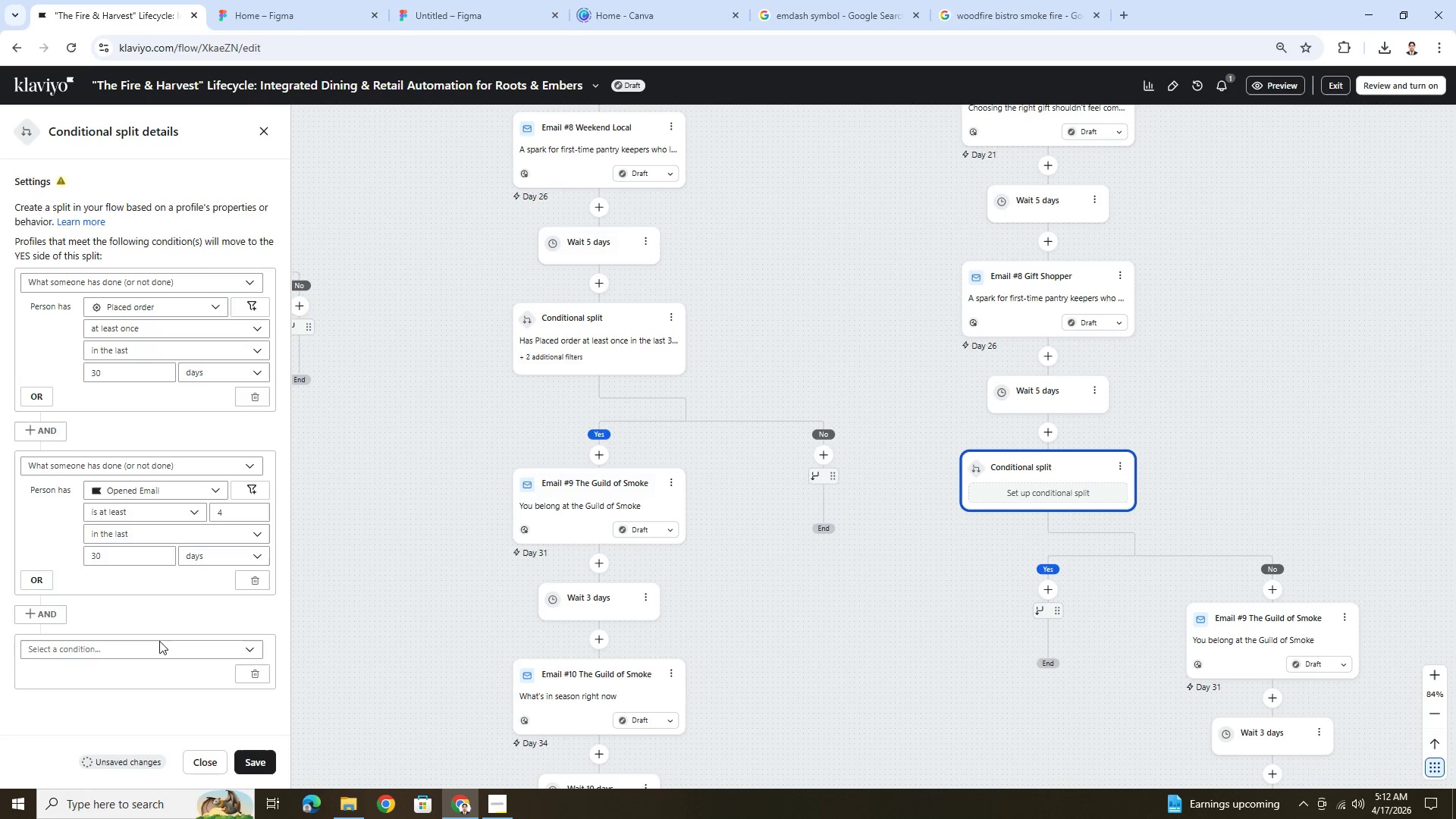 
left_click([159, 642])
 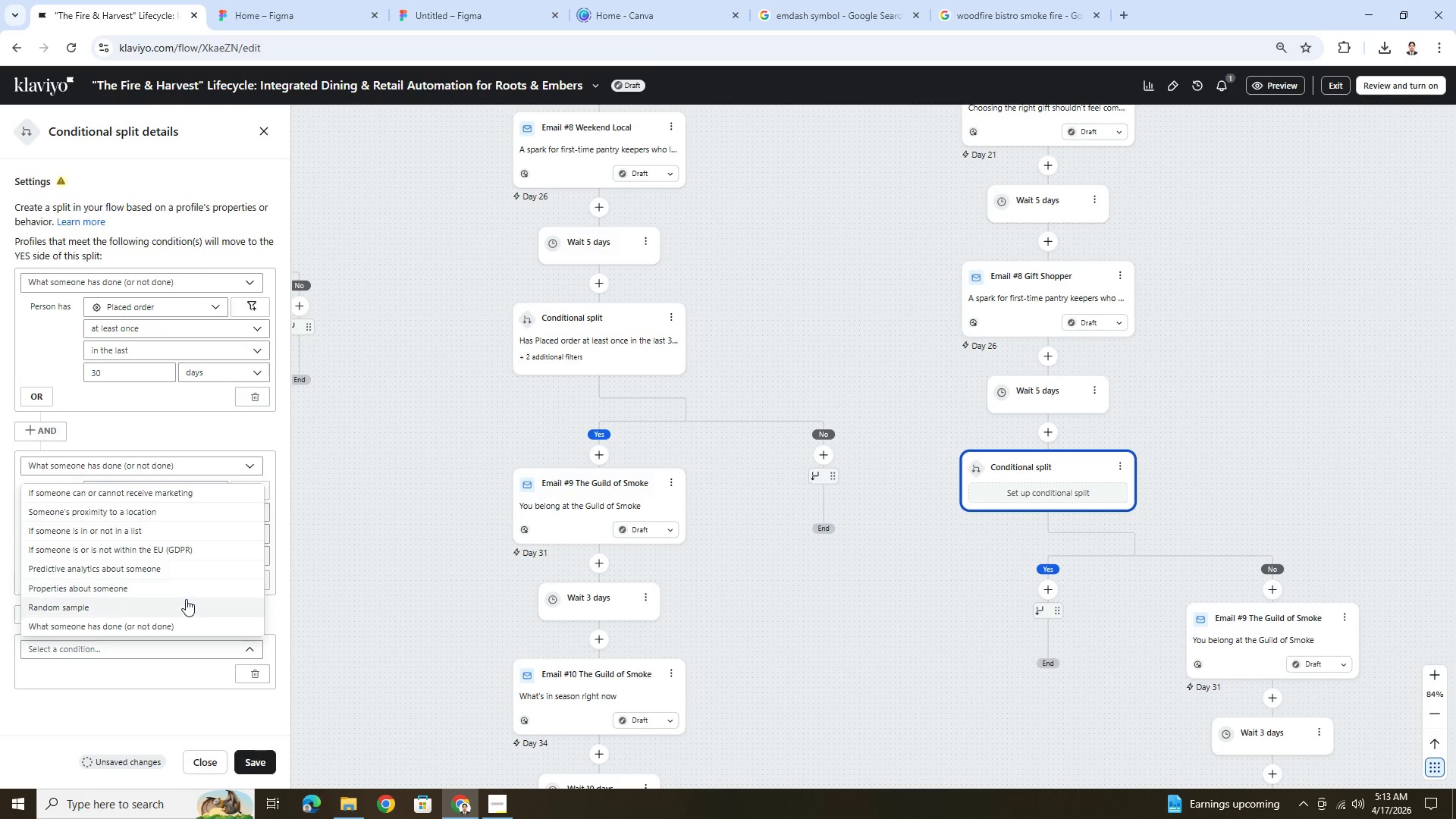 
left_click([182, 623])
 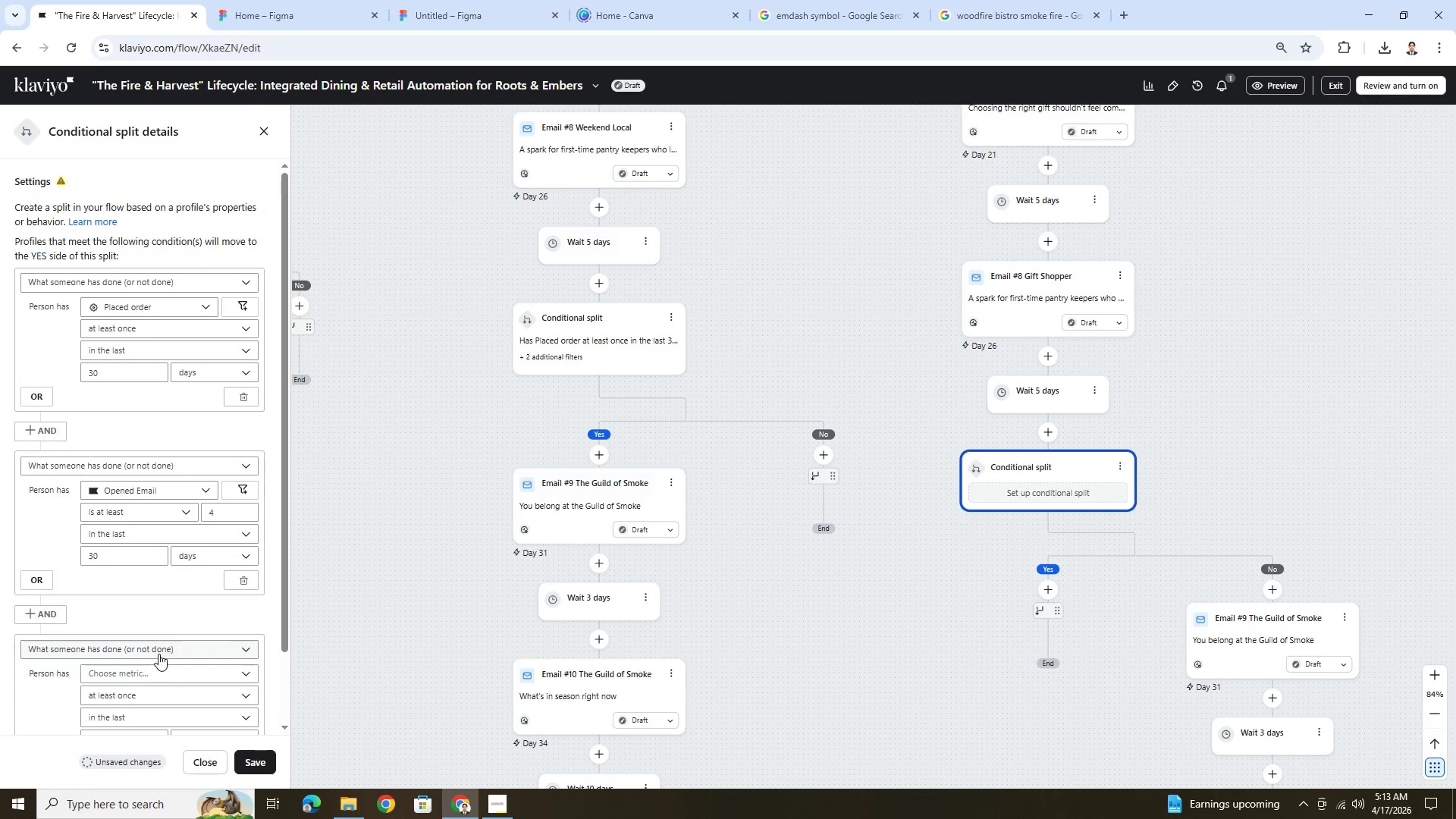 
left_click([161, 672])
 